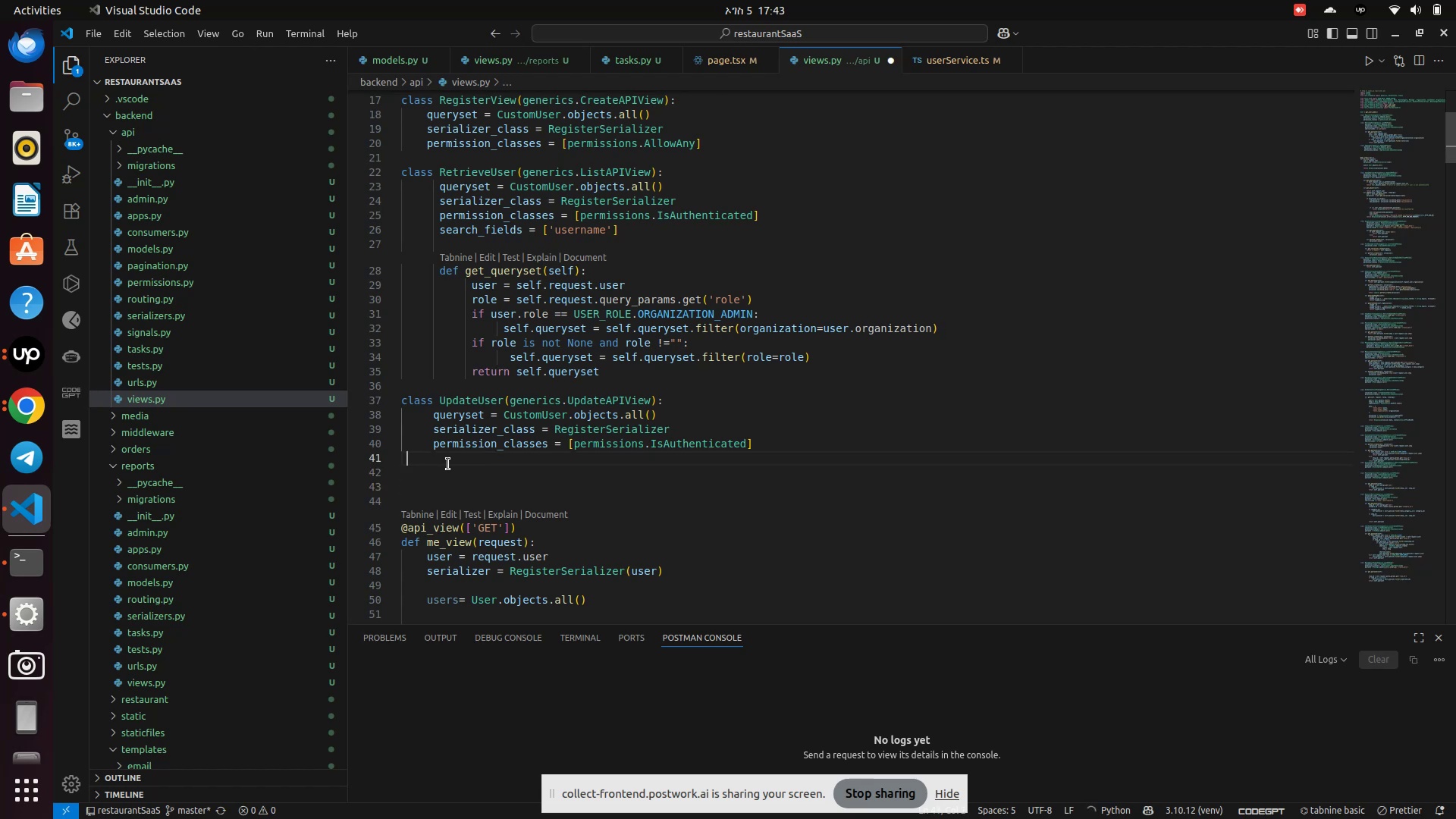 
key(Space)
 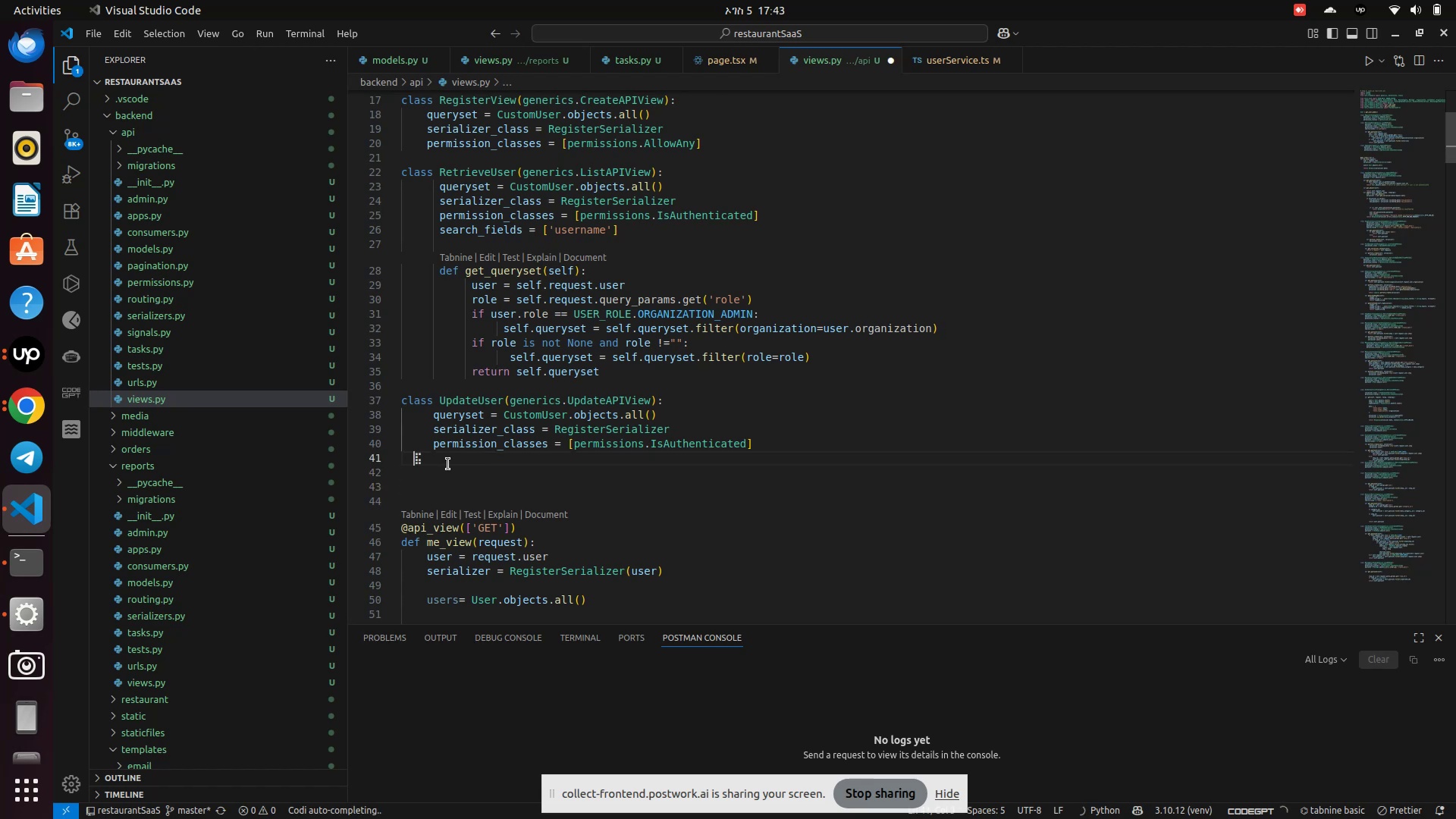 
key(Space)
 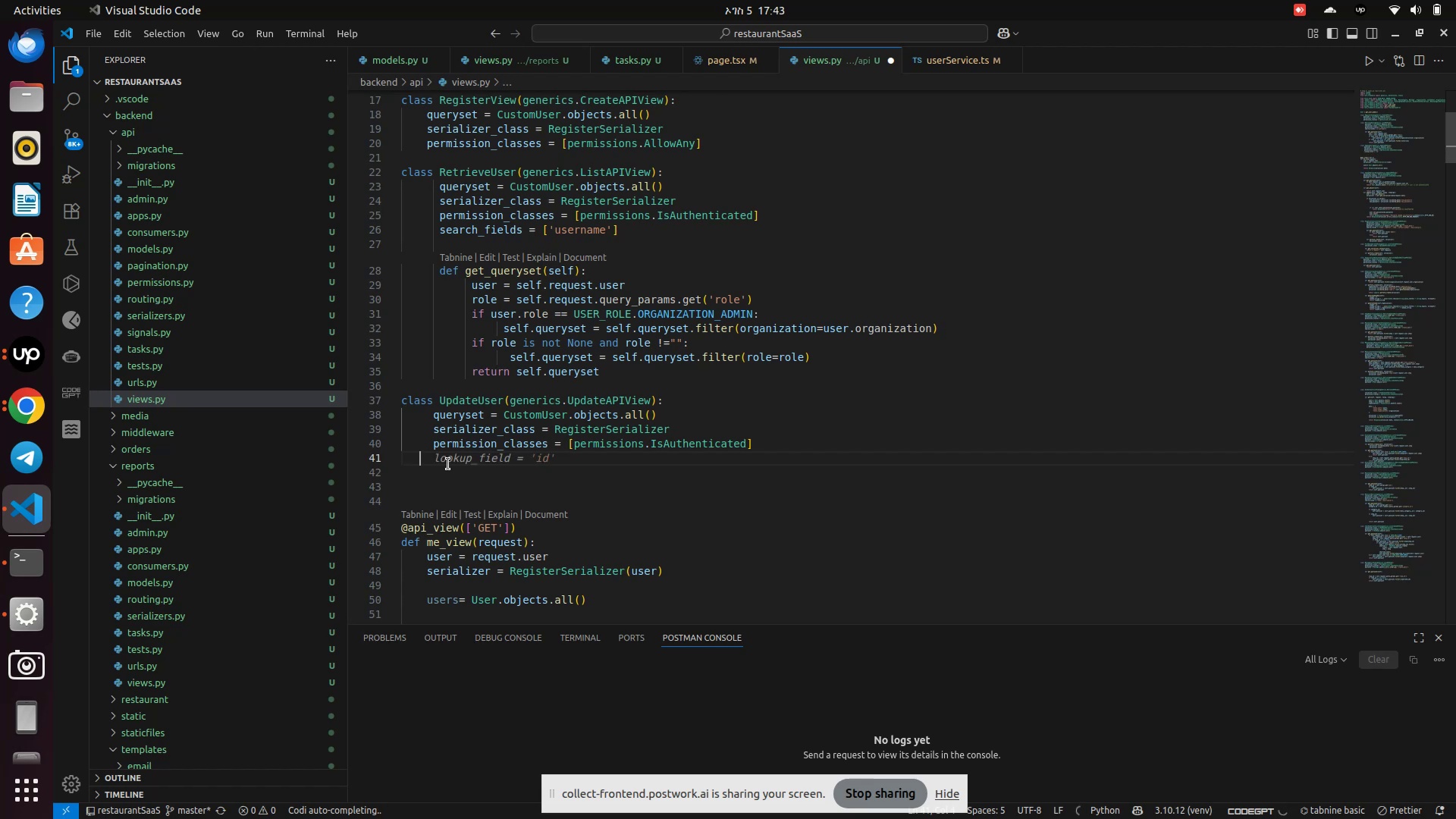 
key(Space)
 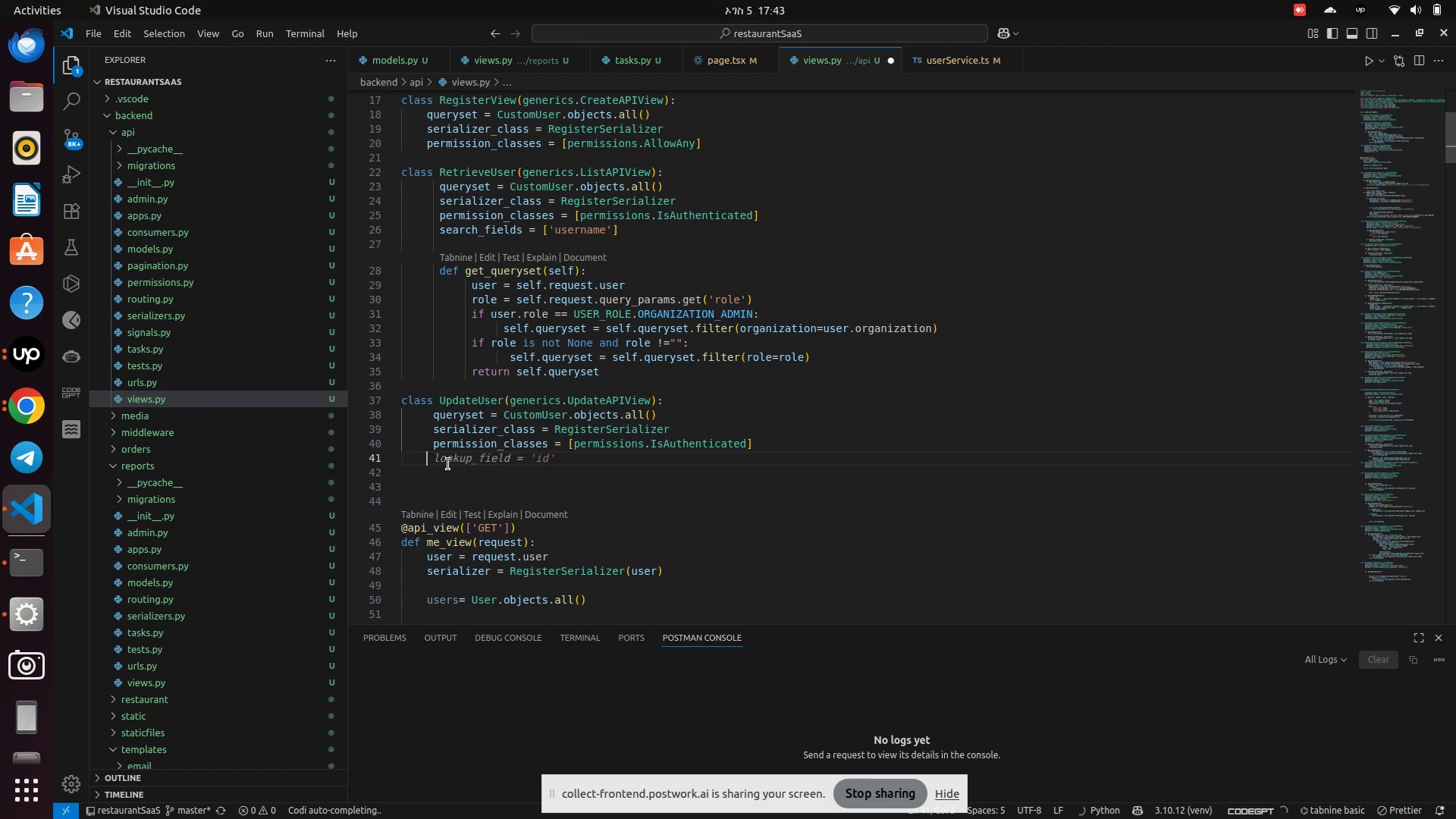 
key(Space)
 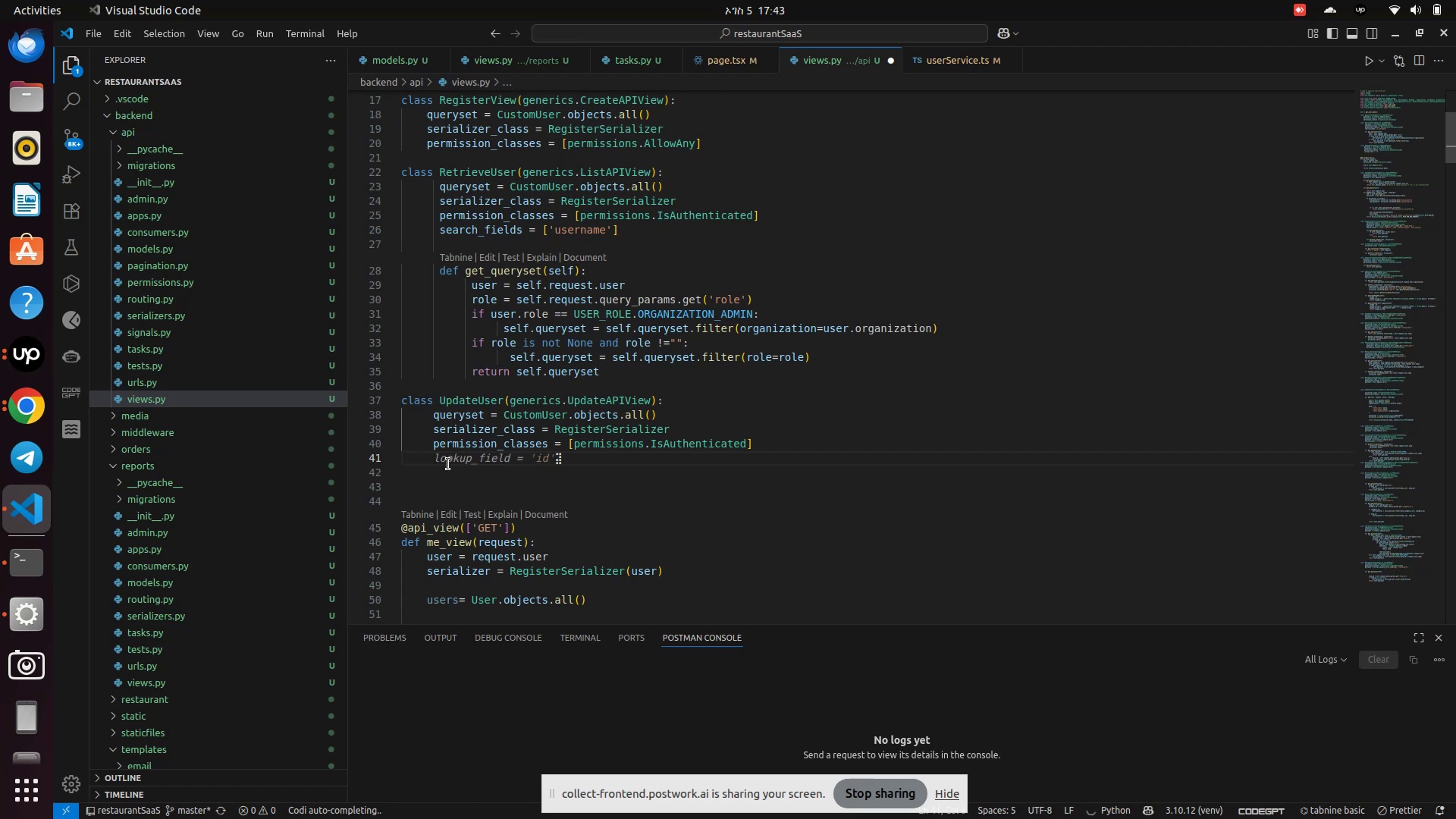 
key(Enter)
 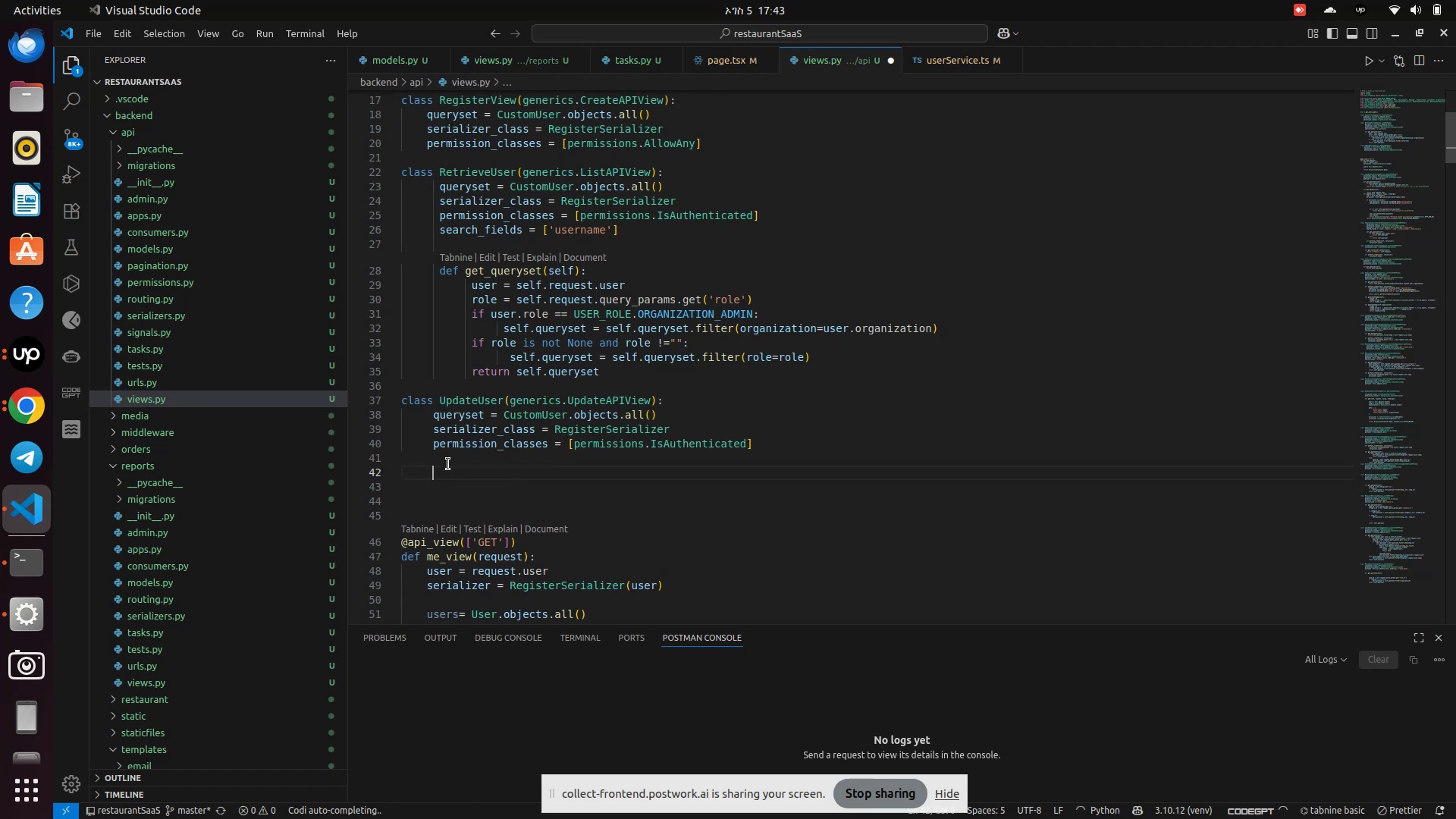 
type(def)
key(Backspace)
key(Backspace)
key(Backspace)
 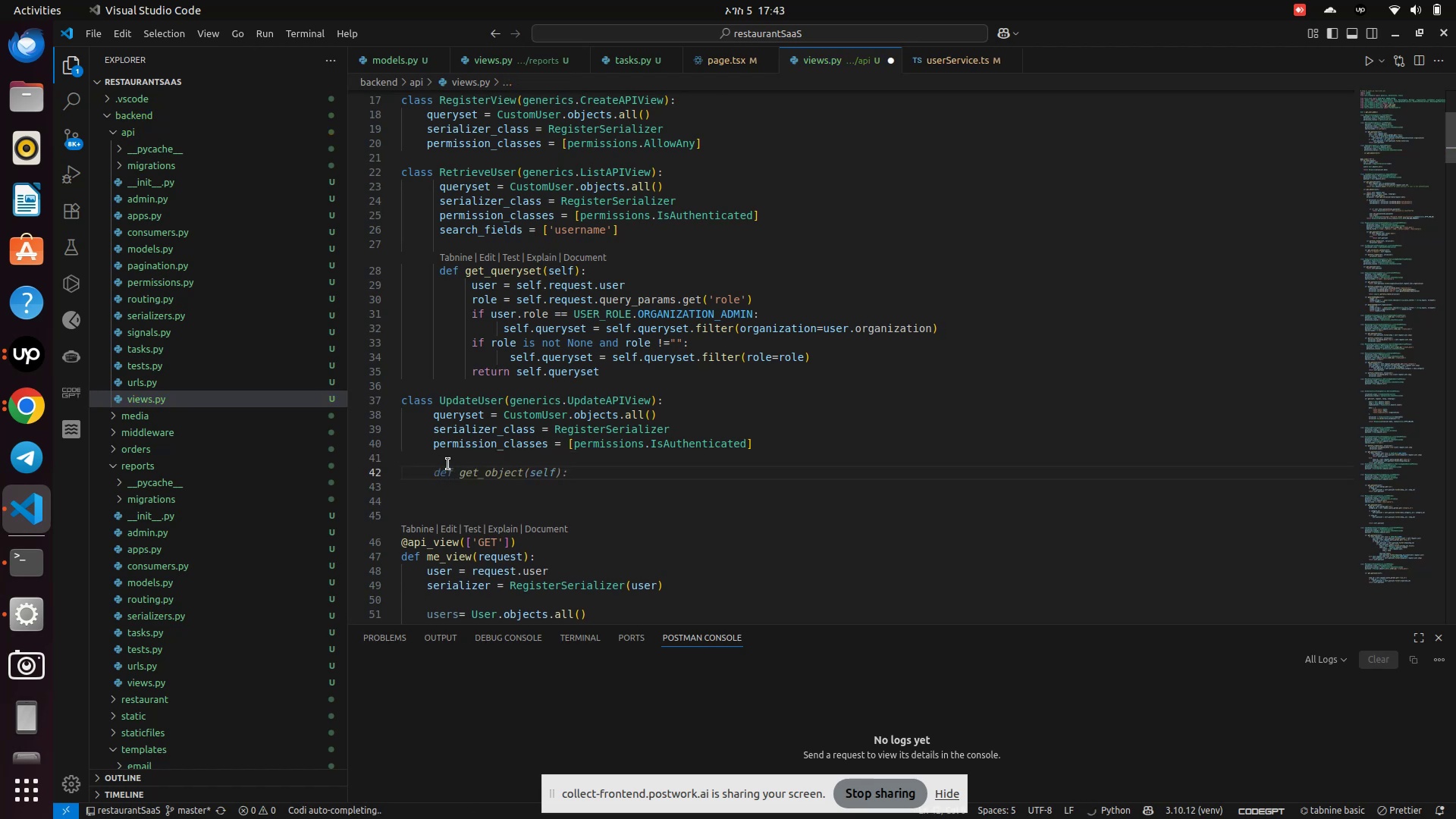 
key(Control+S)
 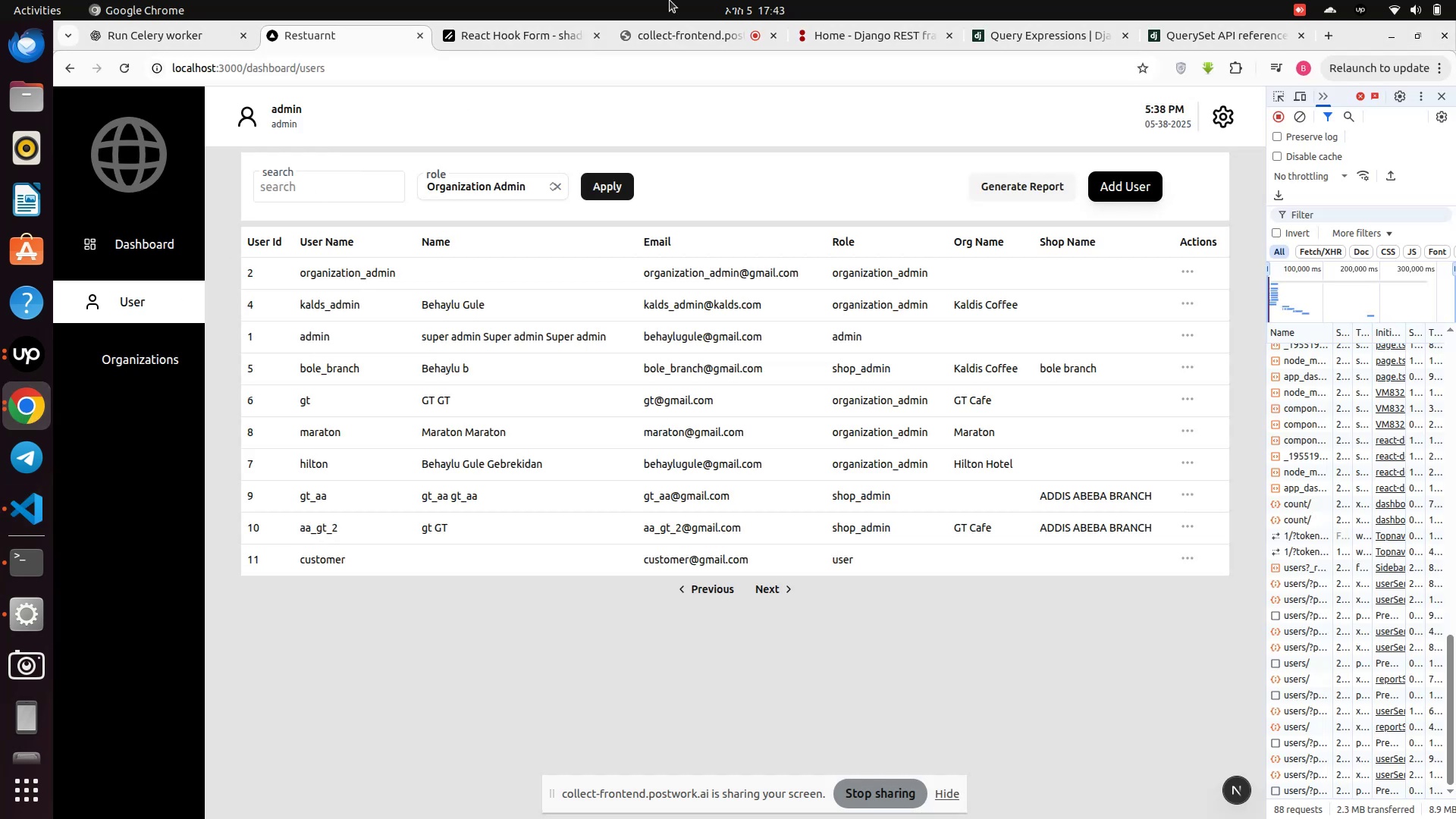 
left_click([528, 180])
 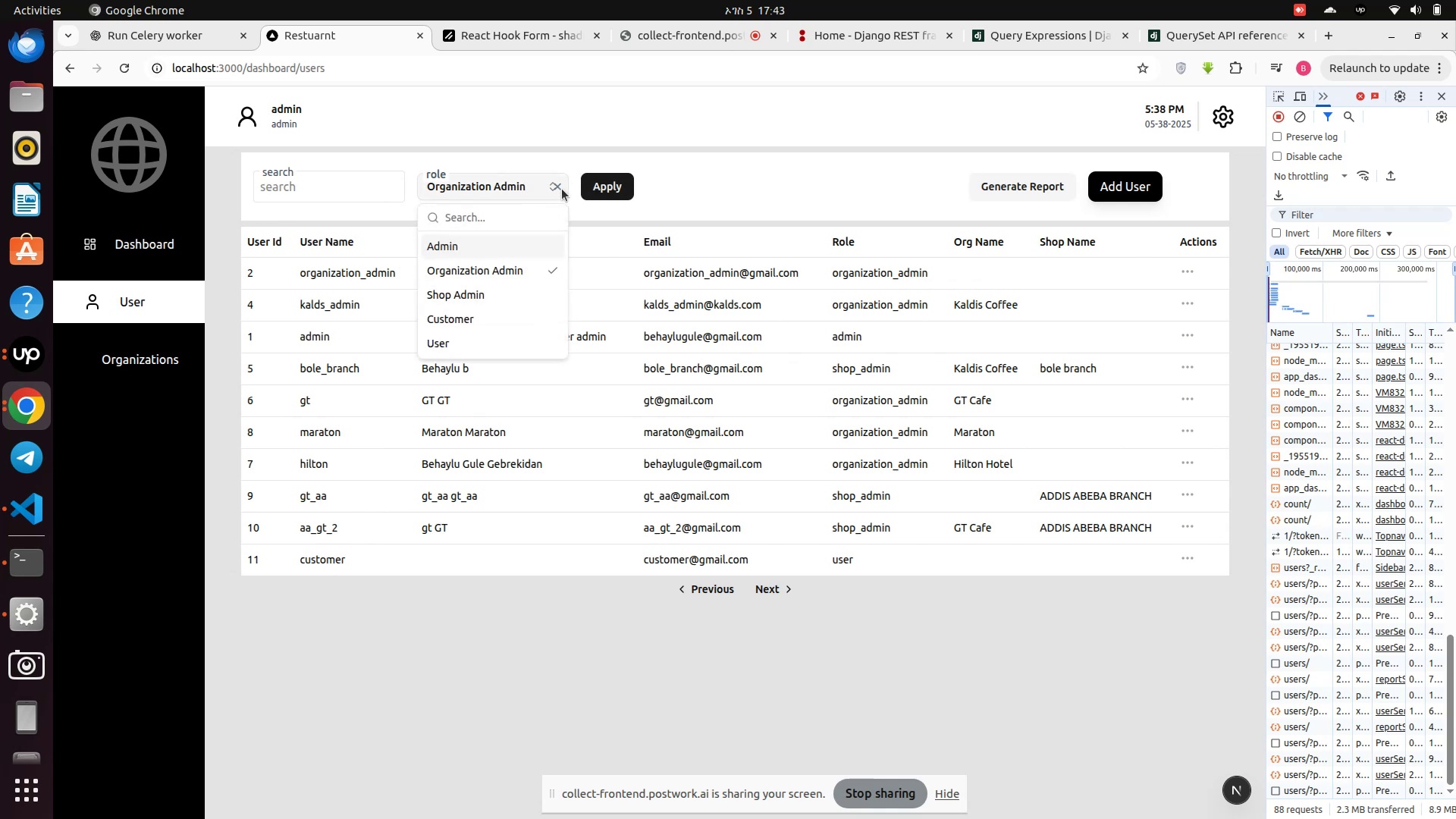 
left_click([558, 184])
 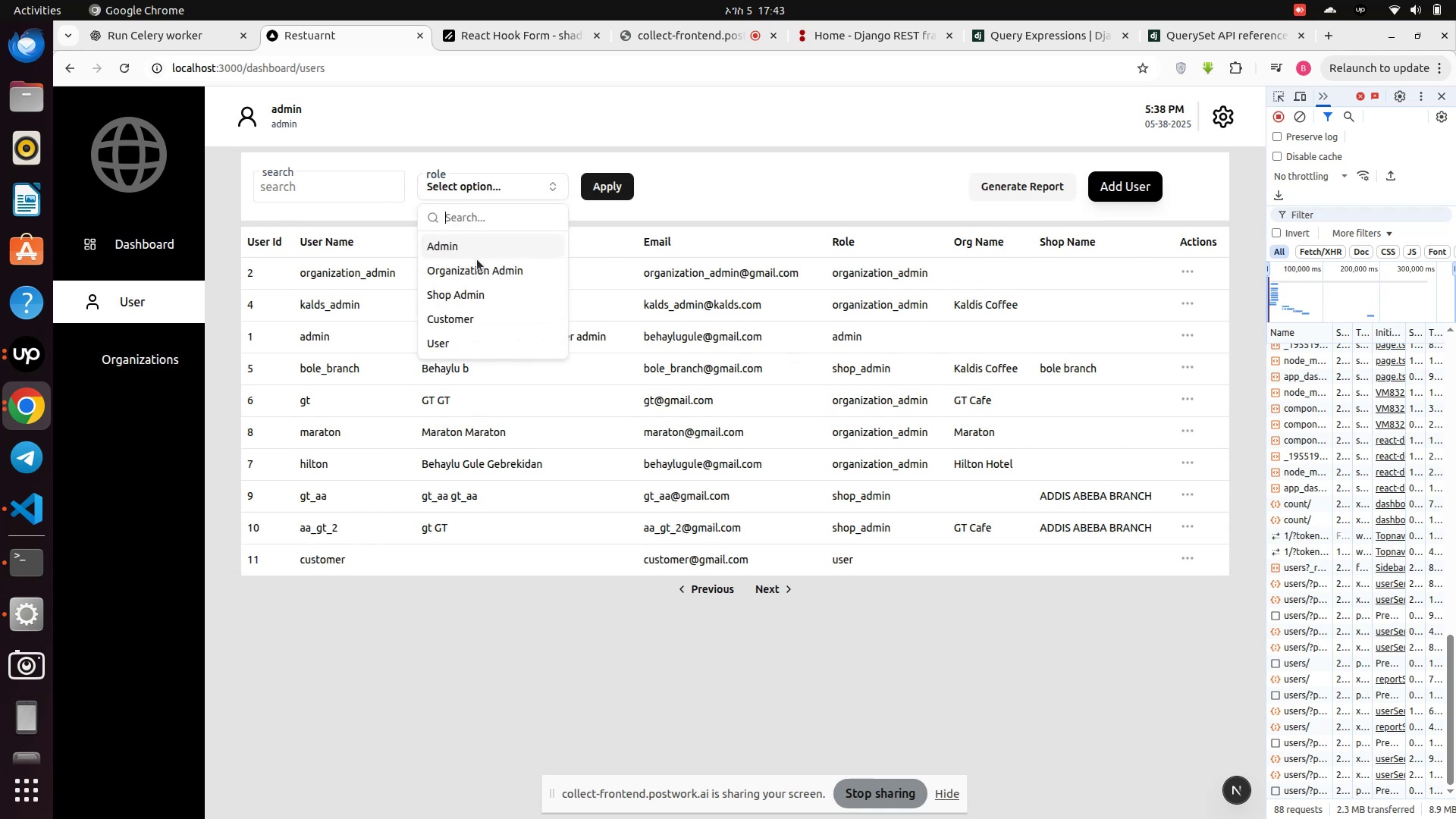 
left_click([473, 272])
 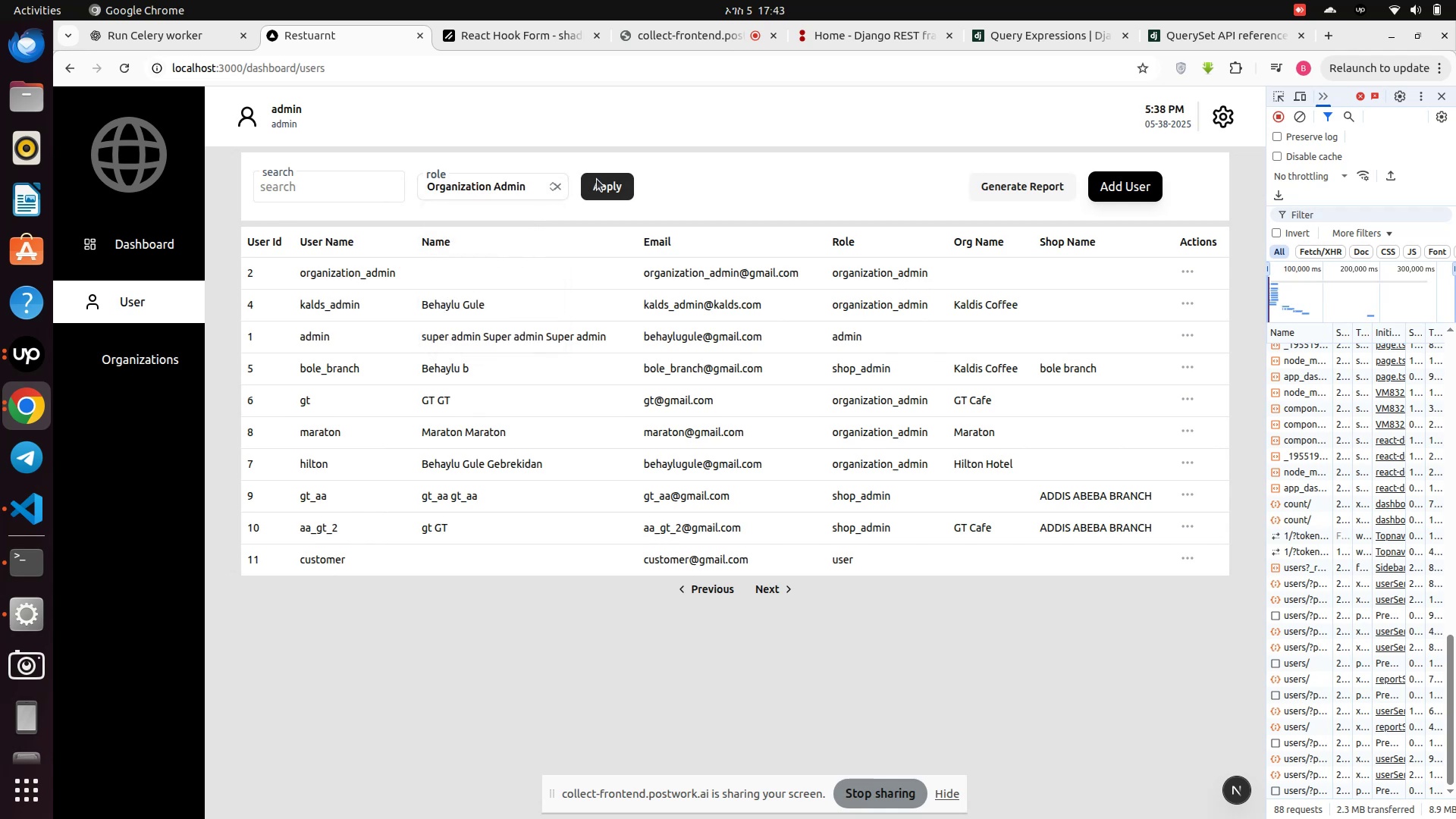 
left_click([598, 178])
 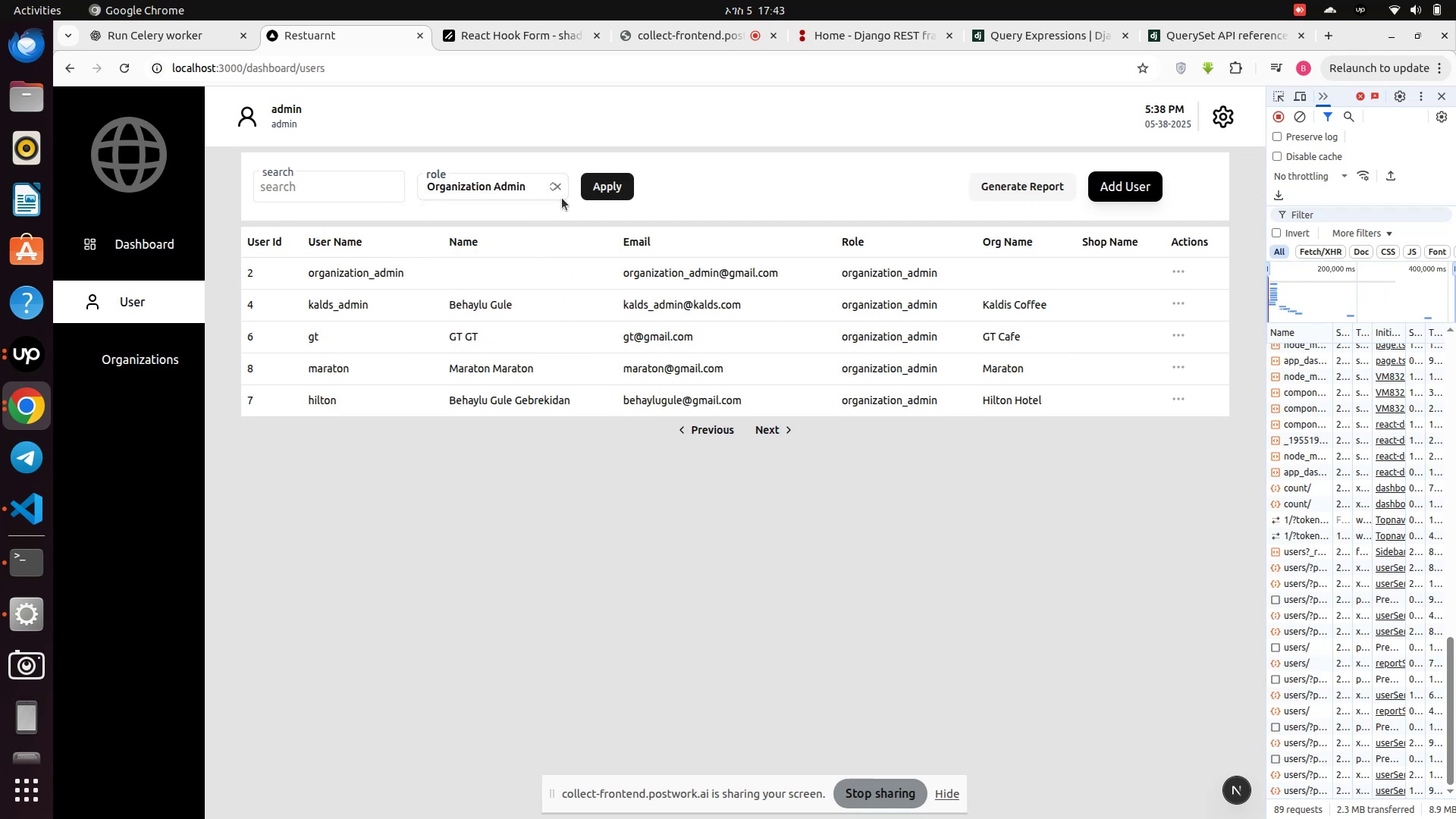 
left_click([489, 188])
 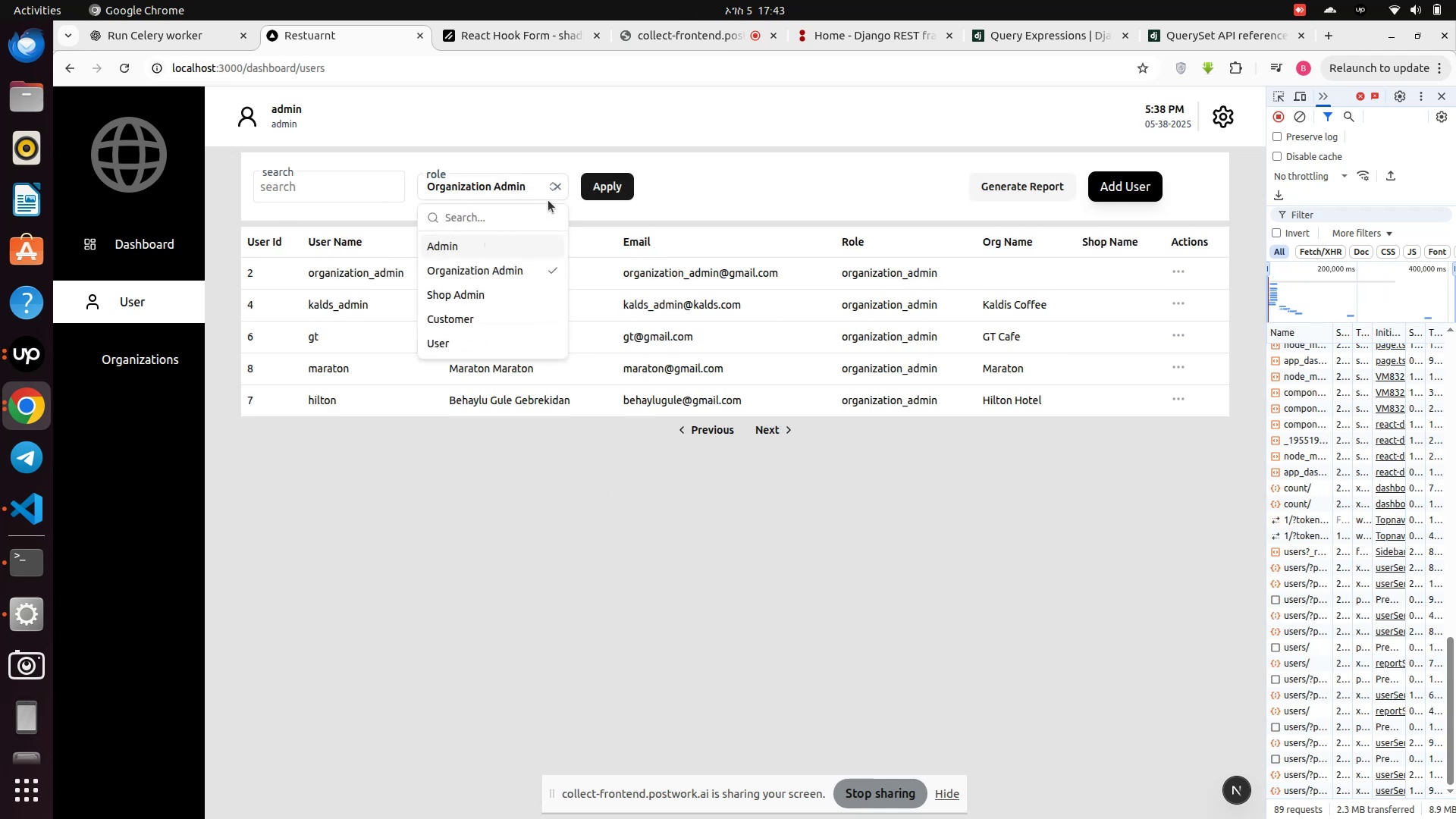 
left_click([560, 190])
 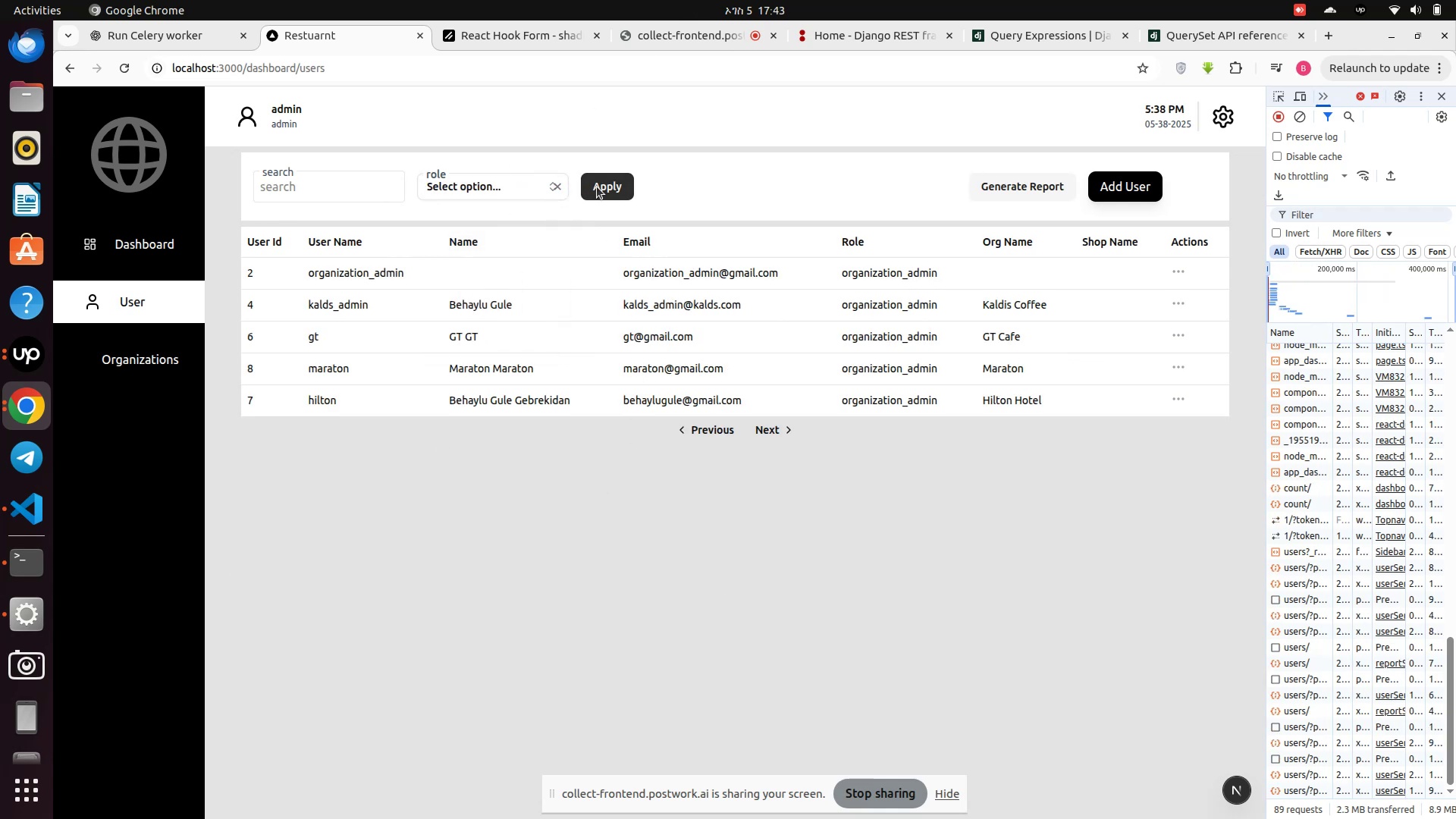 
left_click([598, 187])
 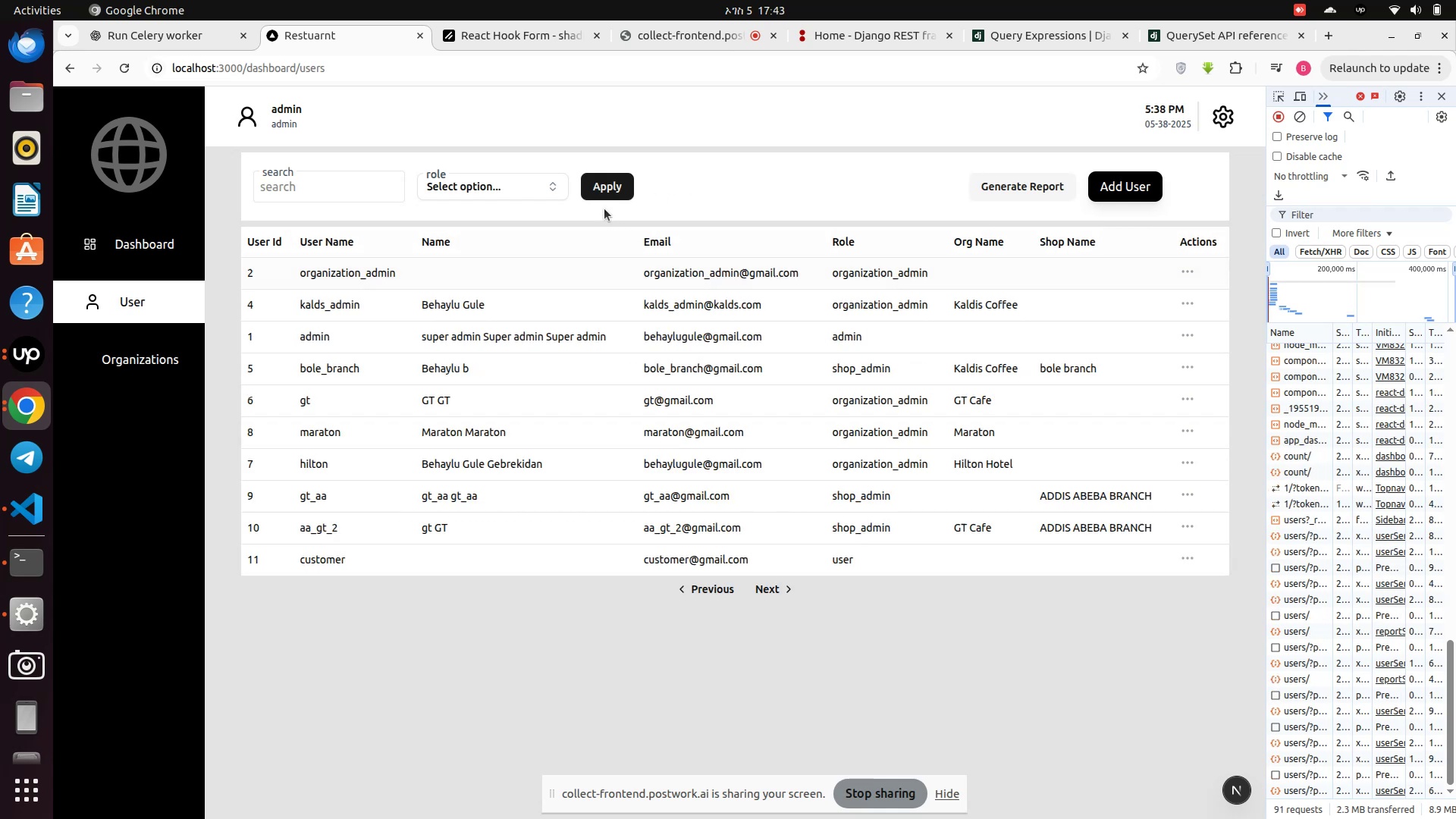 
left_click([483, 184])
 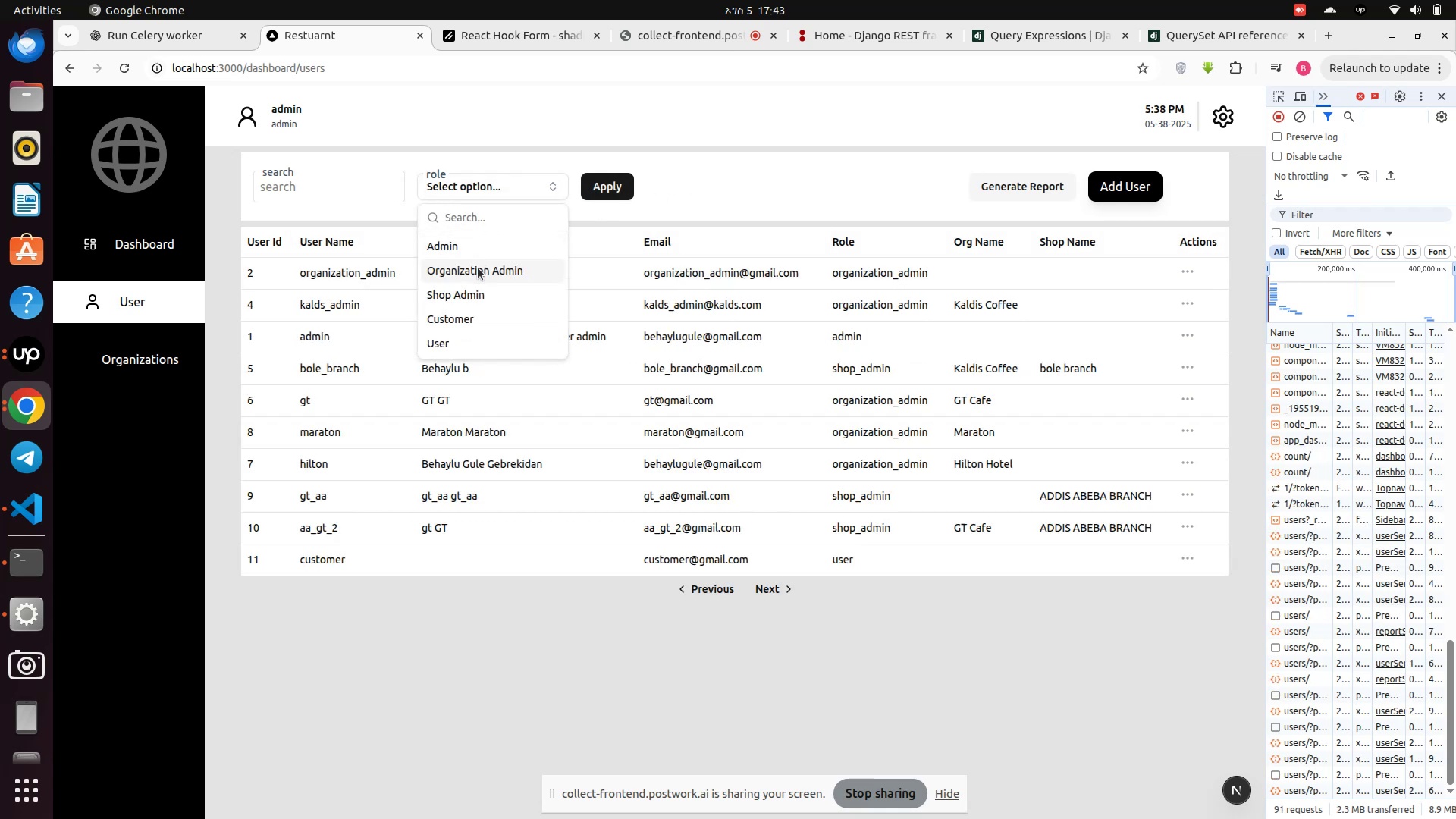 
left_click([478, 268])
 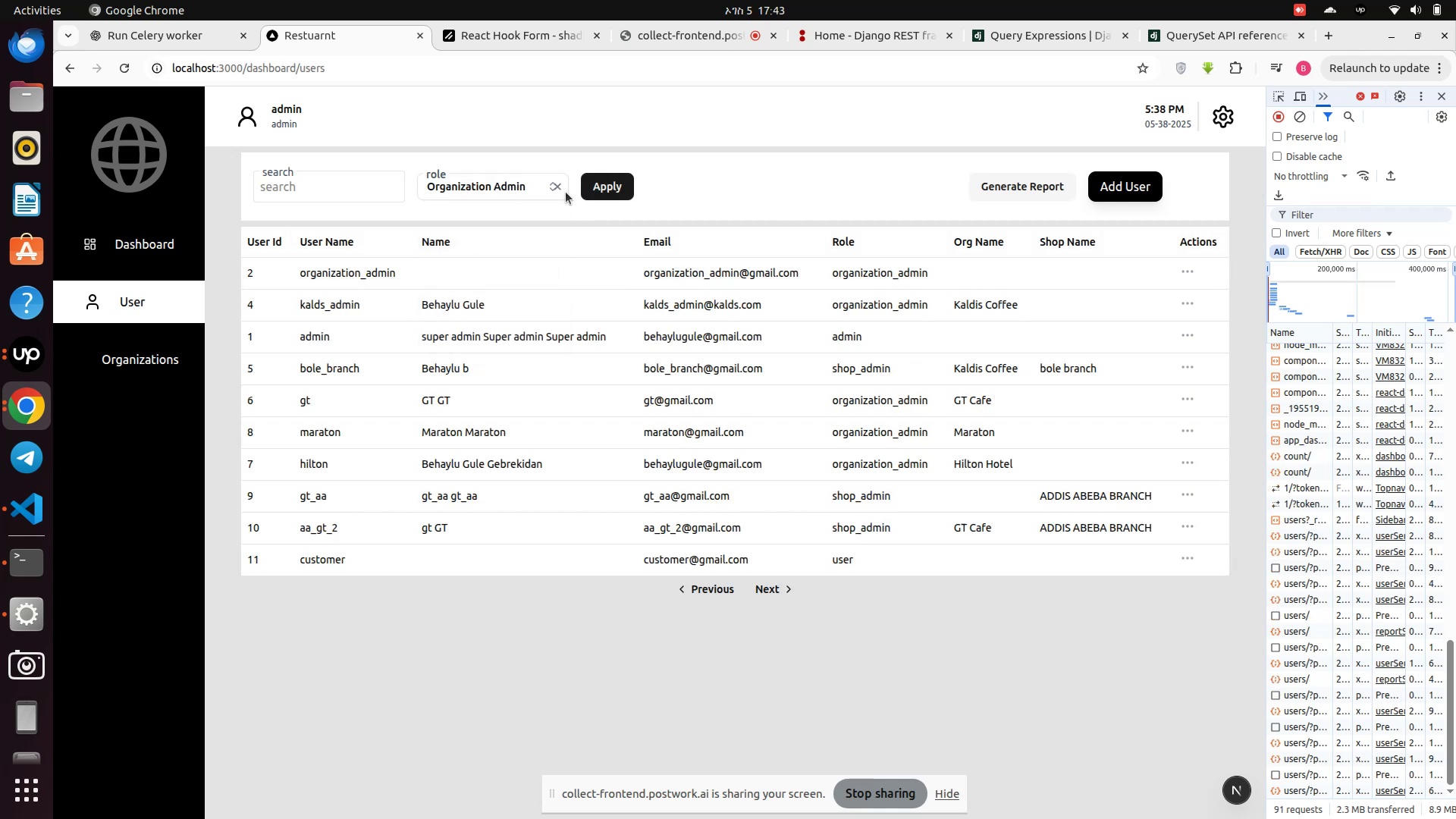 
left_click([599, 180])
 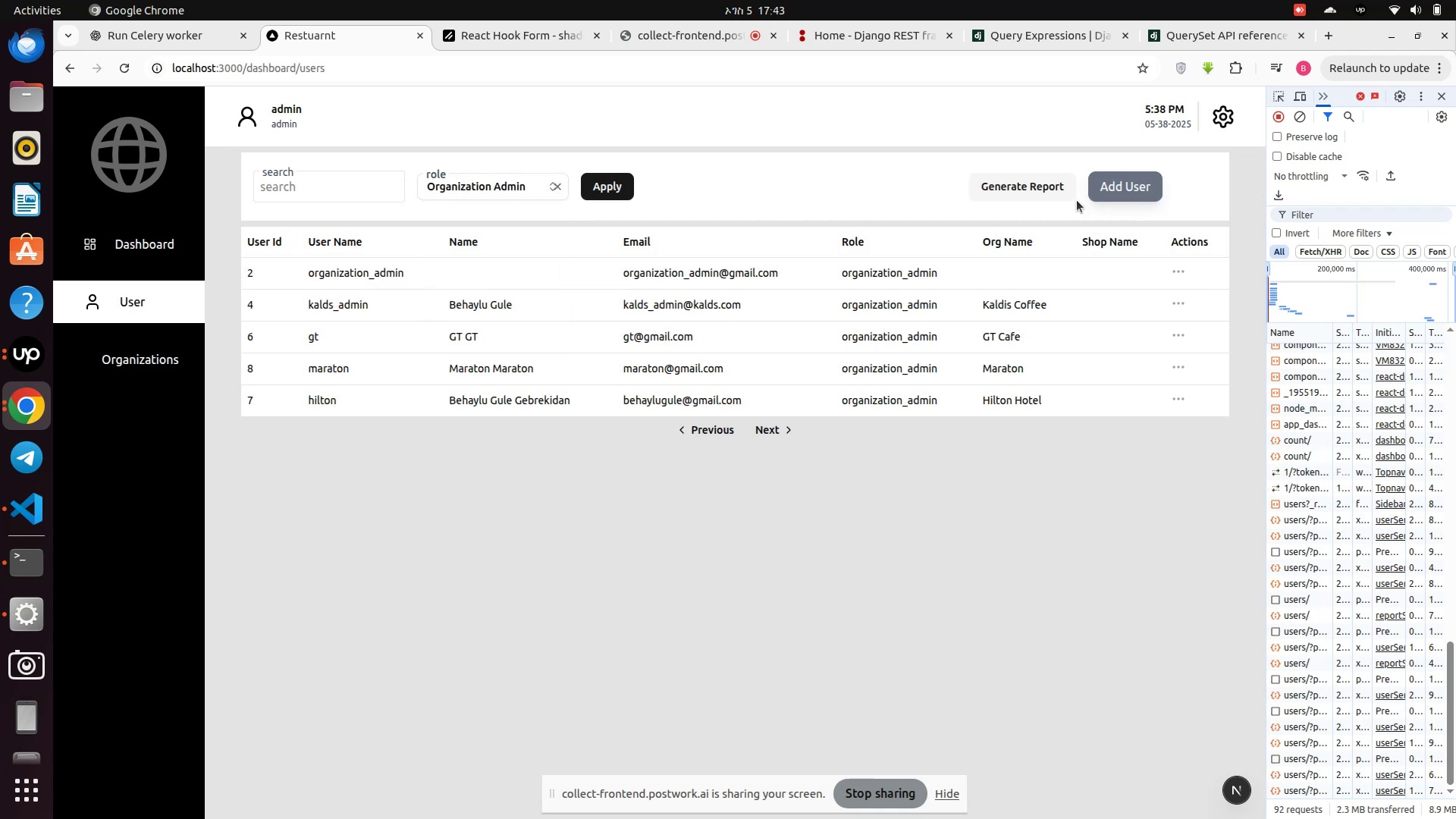 
left_click([1020, 188])
 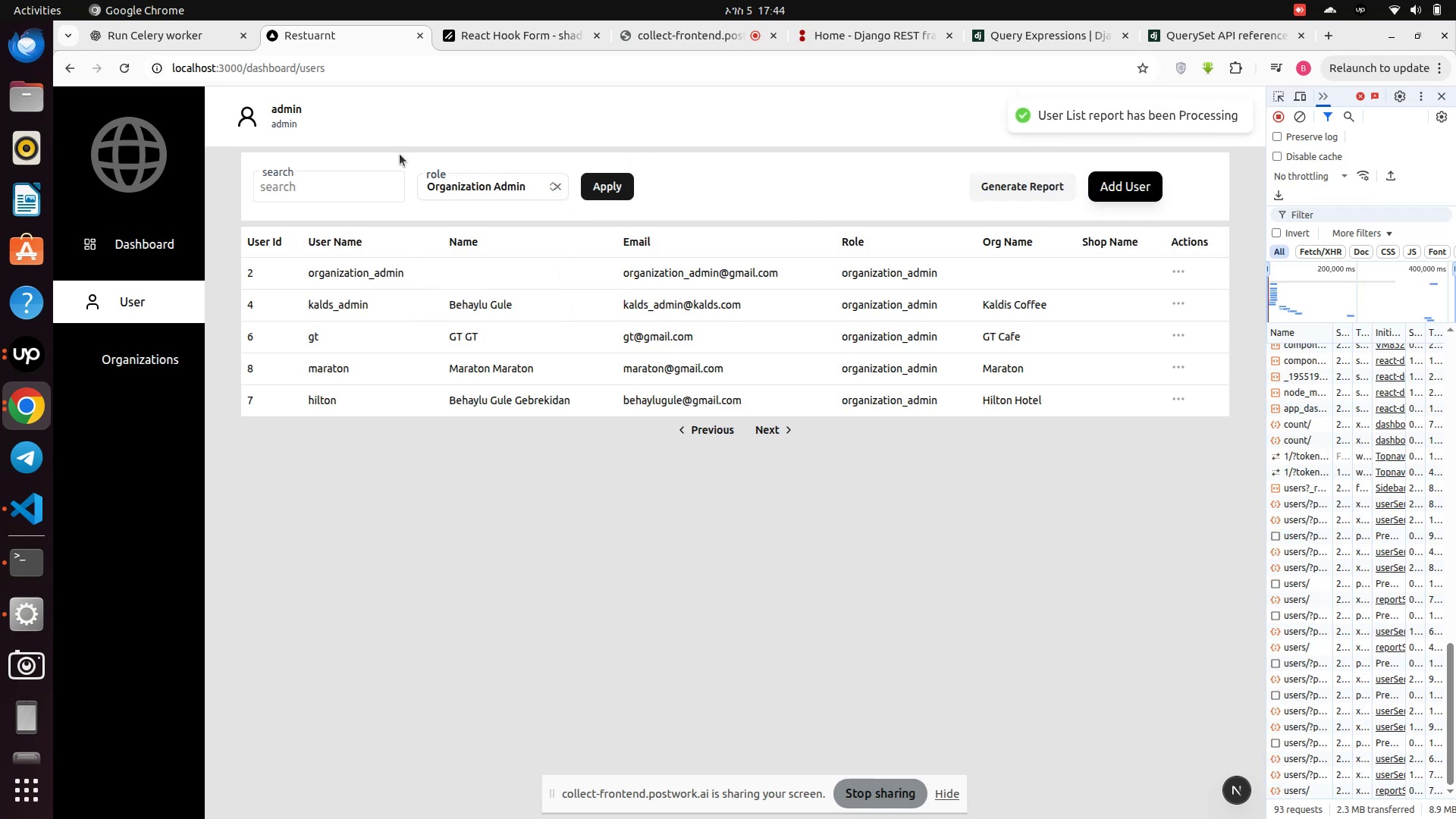 
left_click([121, 73])
 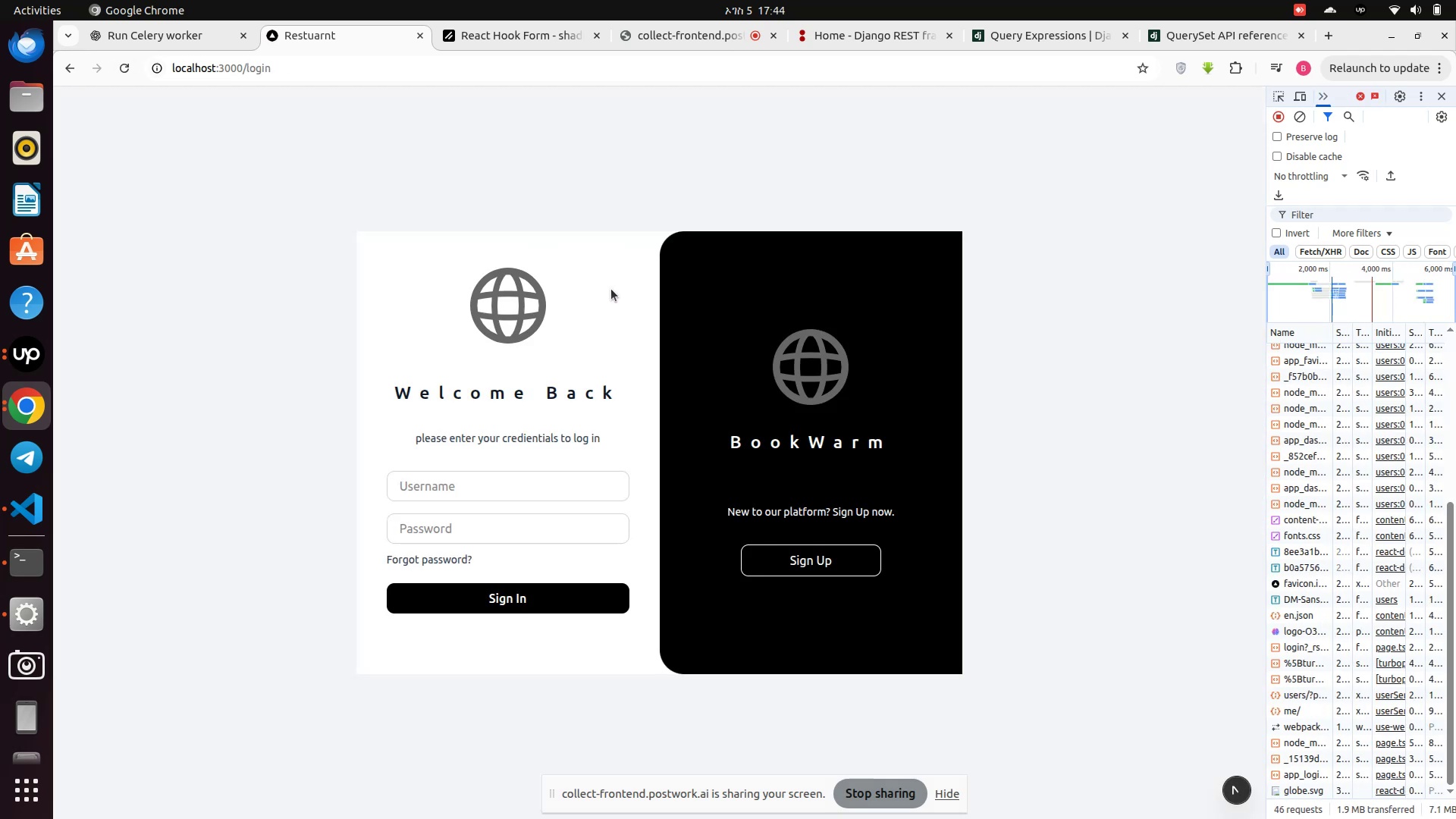 
wait(7.46)
 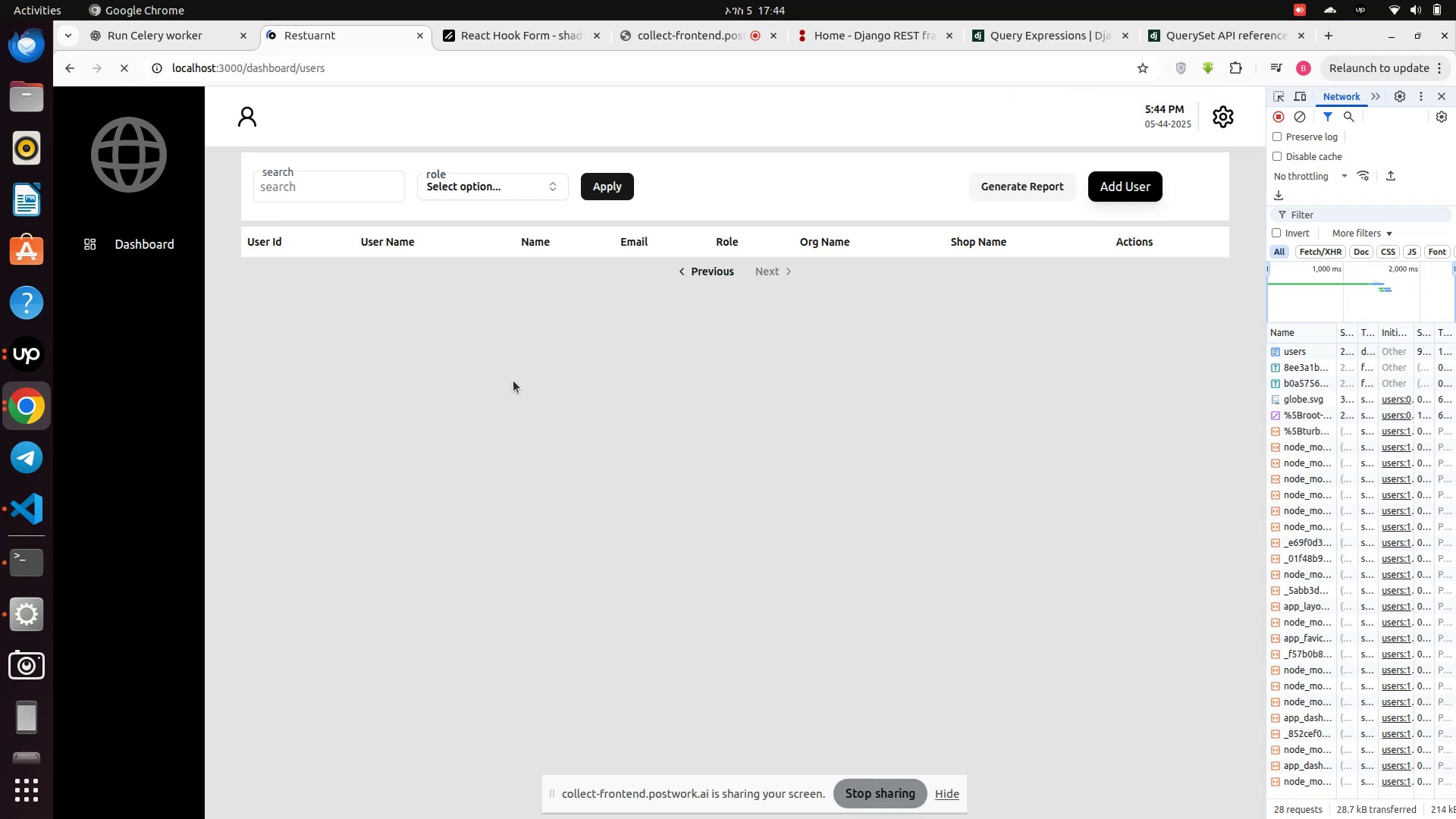 
left_click_drag(start_coordinate=[155, 305], to_coordinate=[158, 305])
 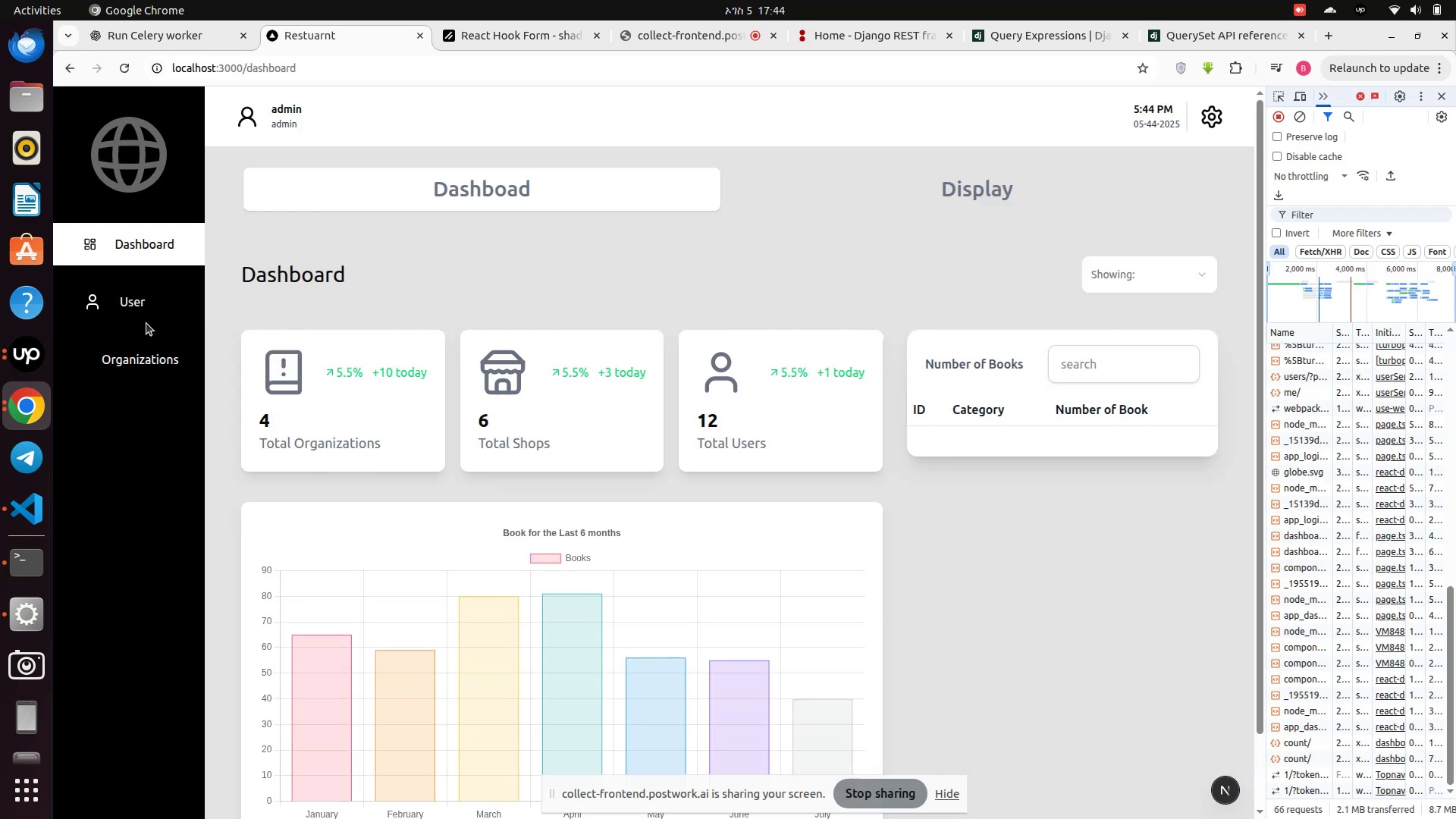 
left_click([133, 309])
 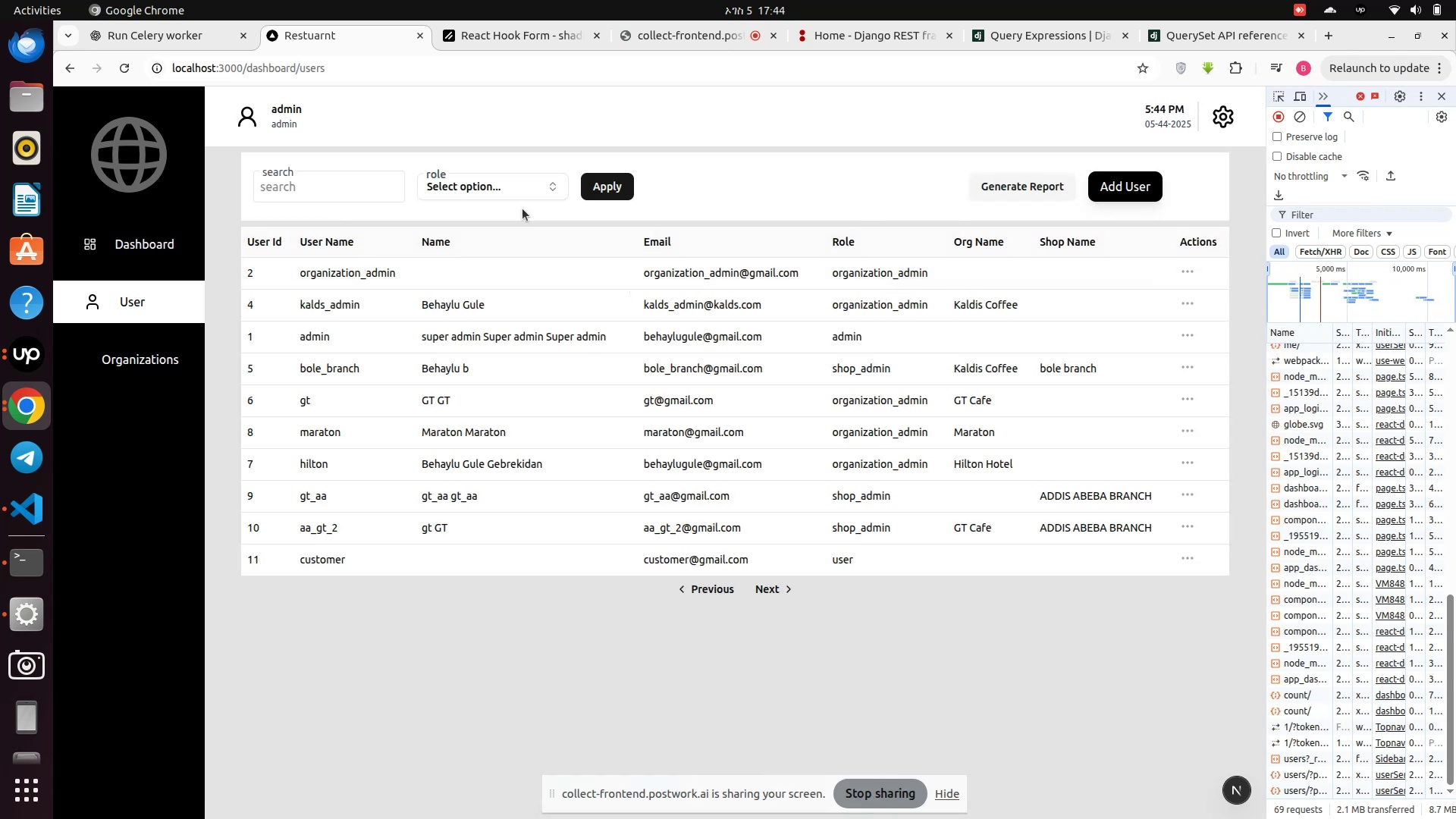 
left_click([511, 180])
 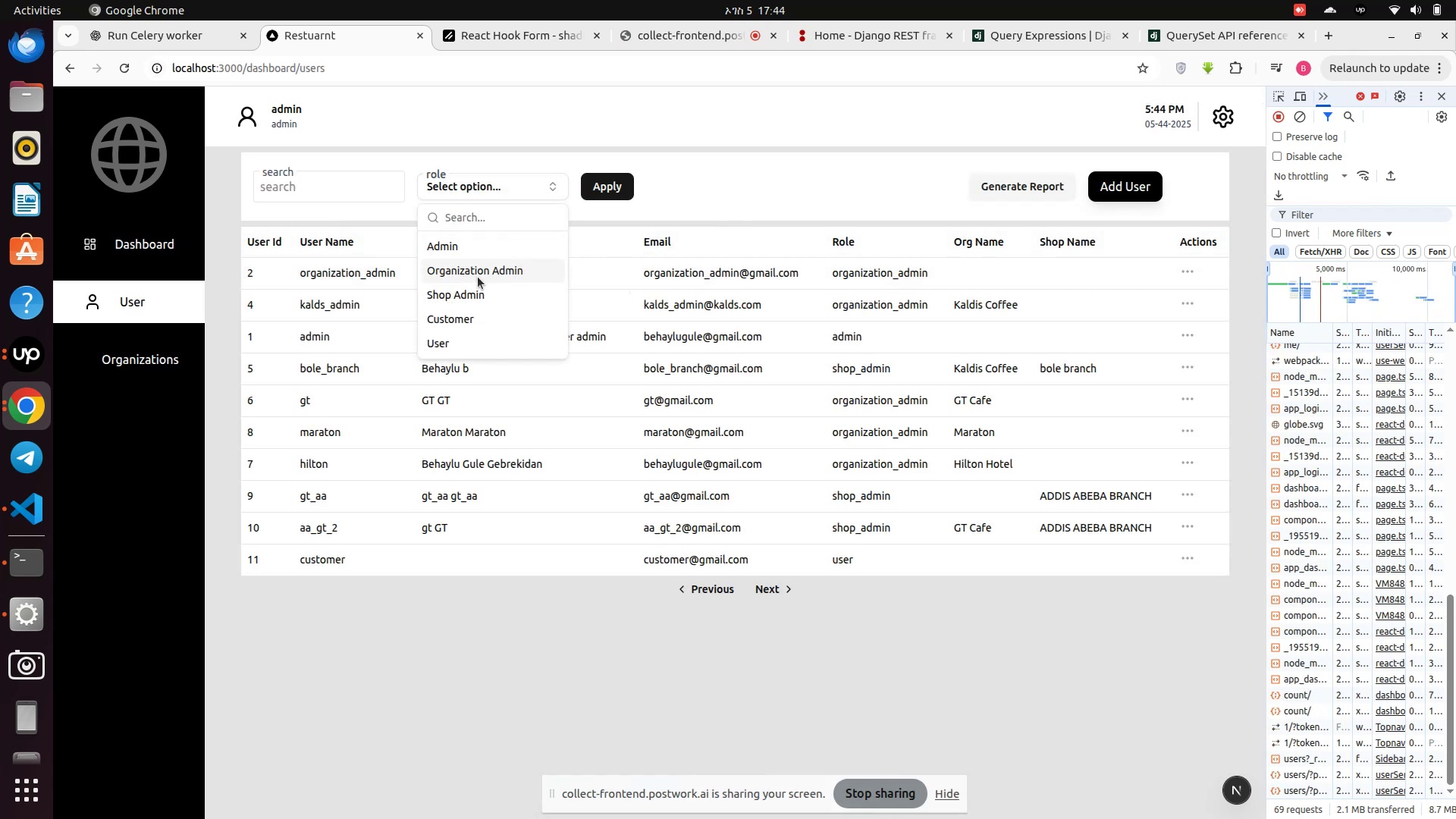 
left_click([473, 275])
 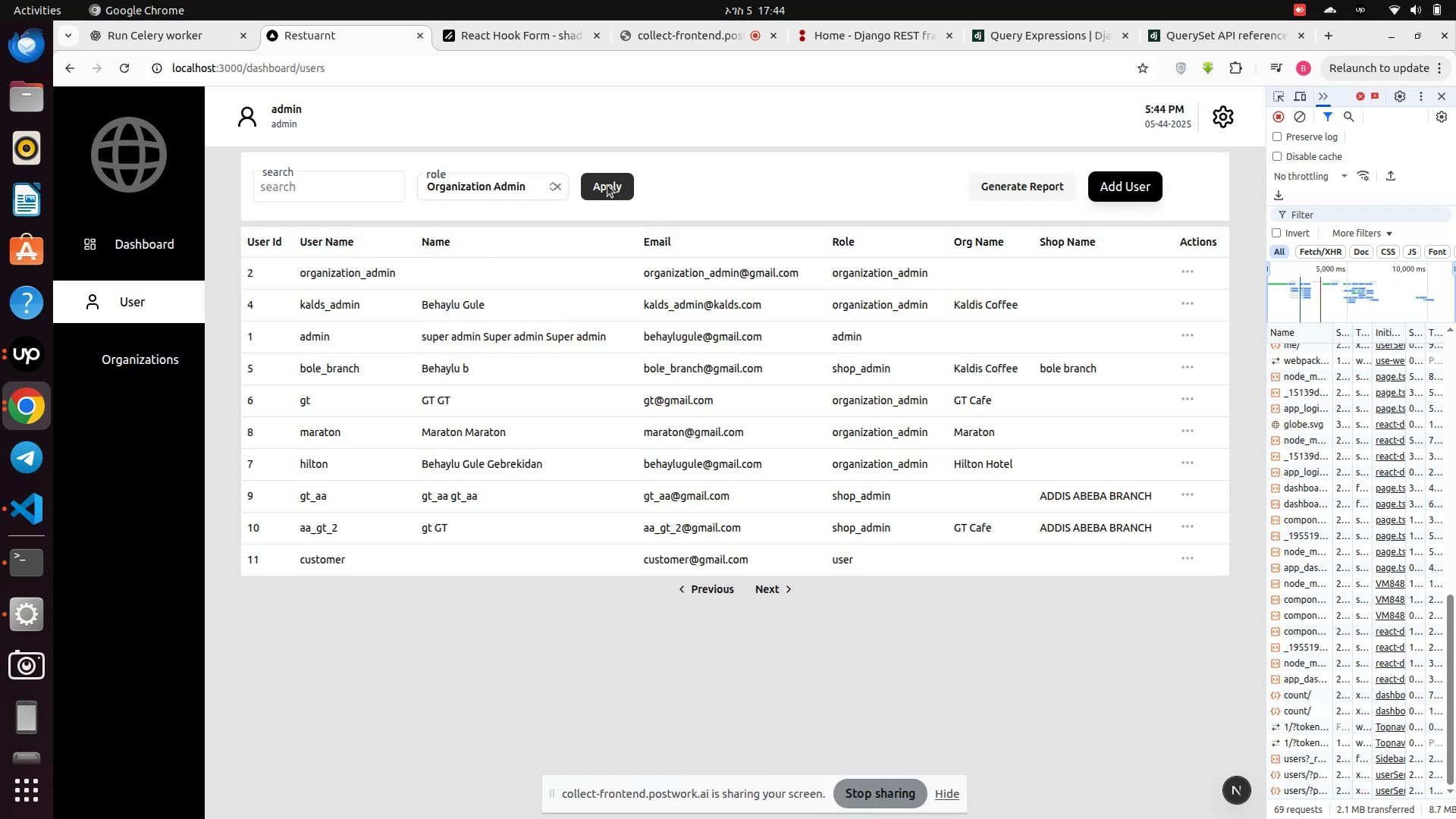 
left_click([603, 184])
 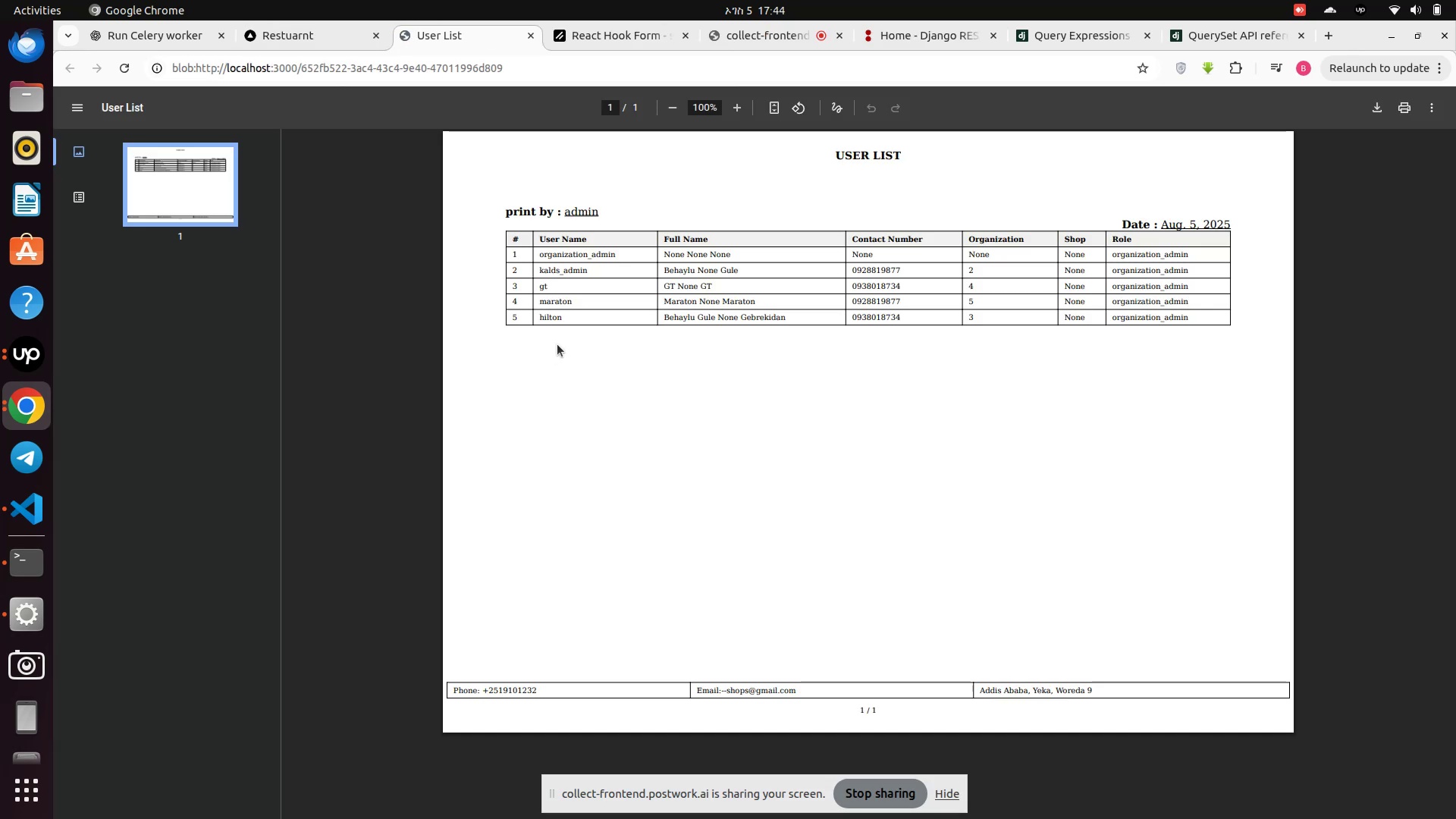 
wait(10.5)
 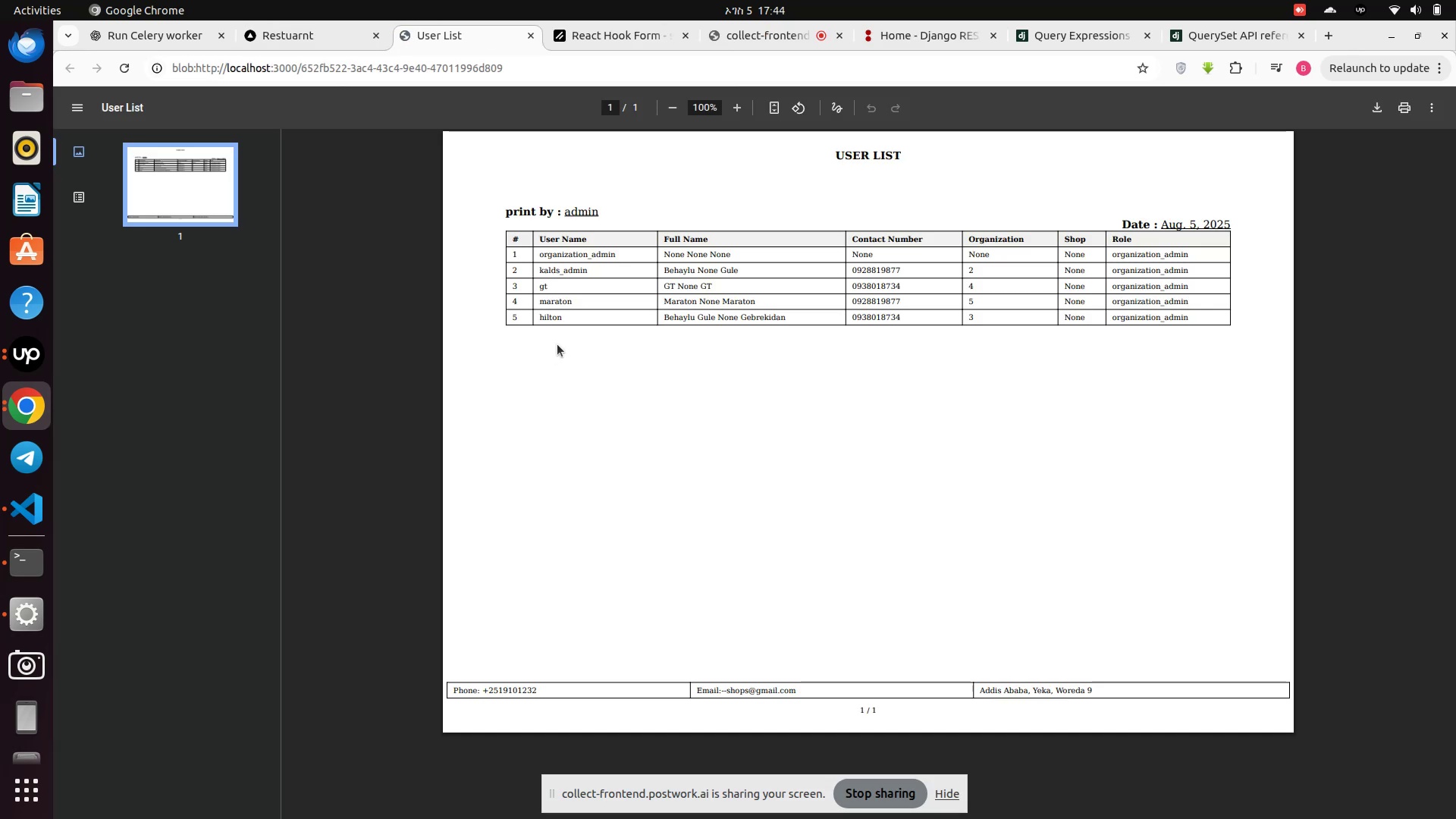 
left_click([488, 189])
 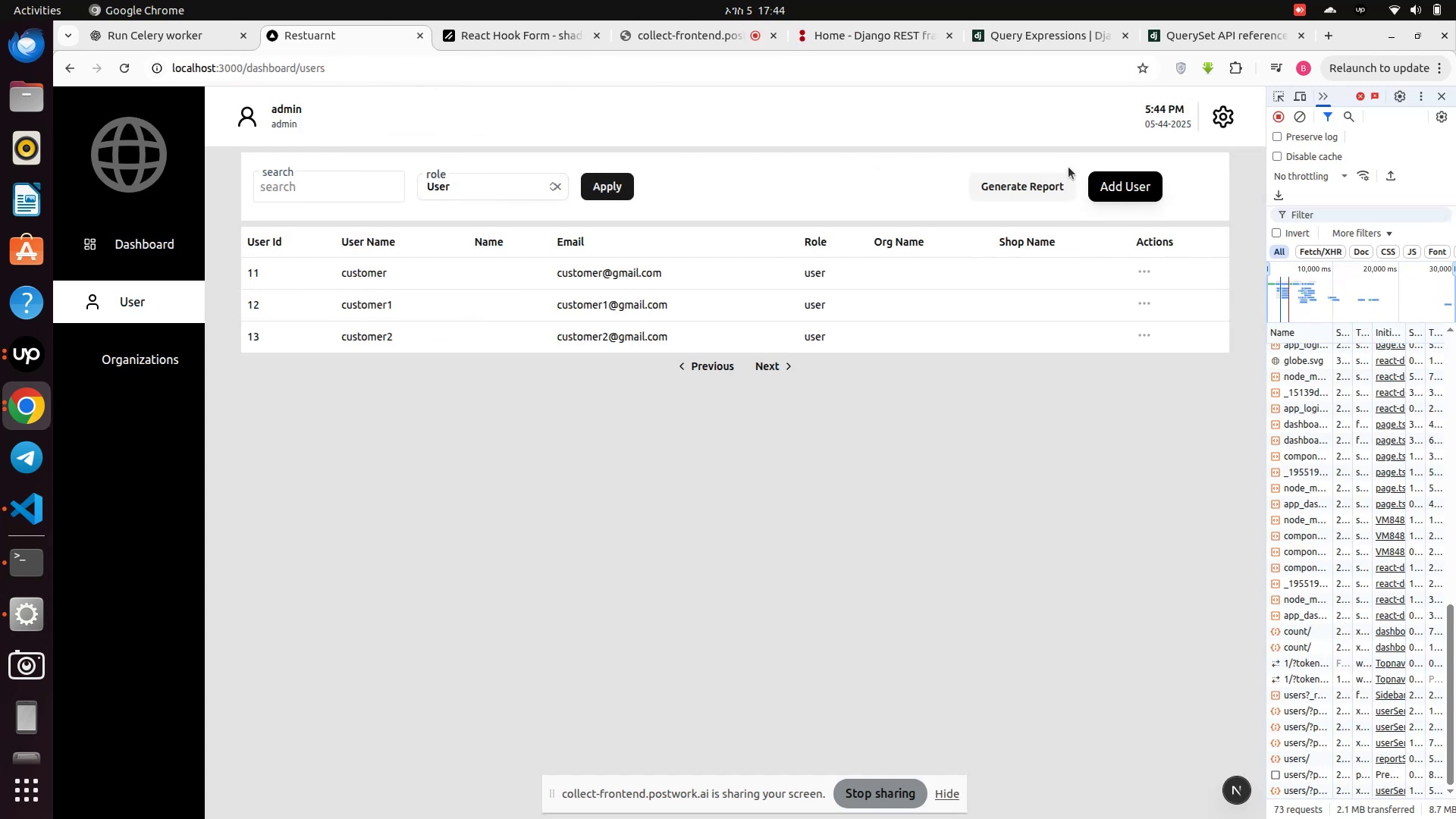 
left_click([1034, 190])
 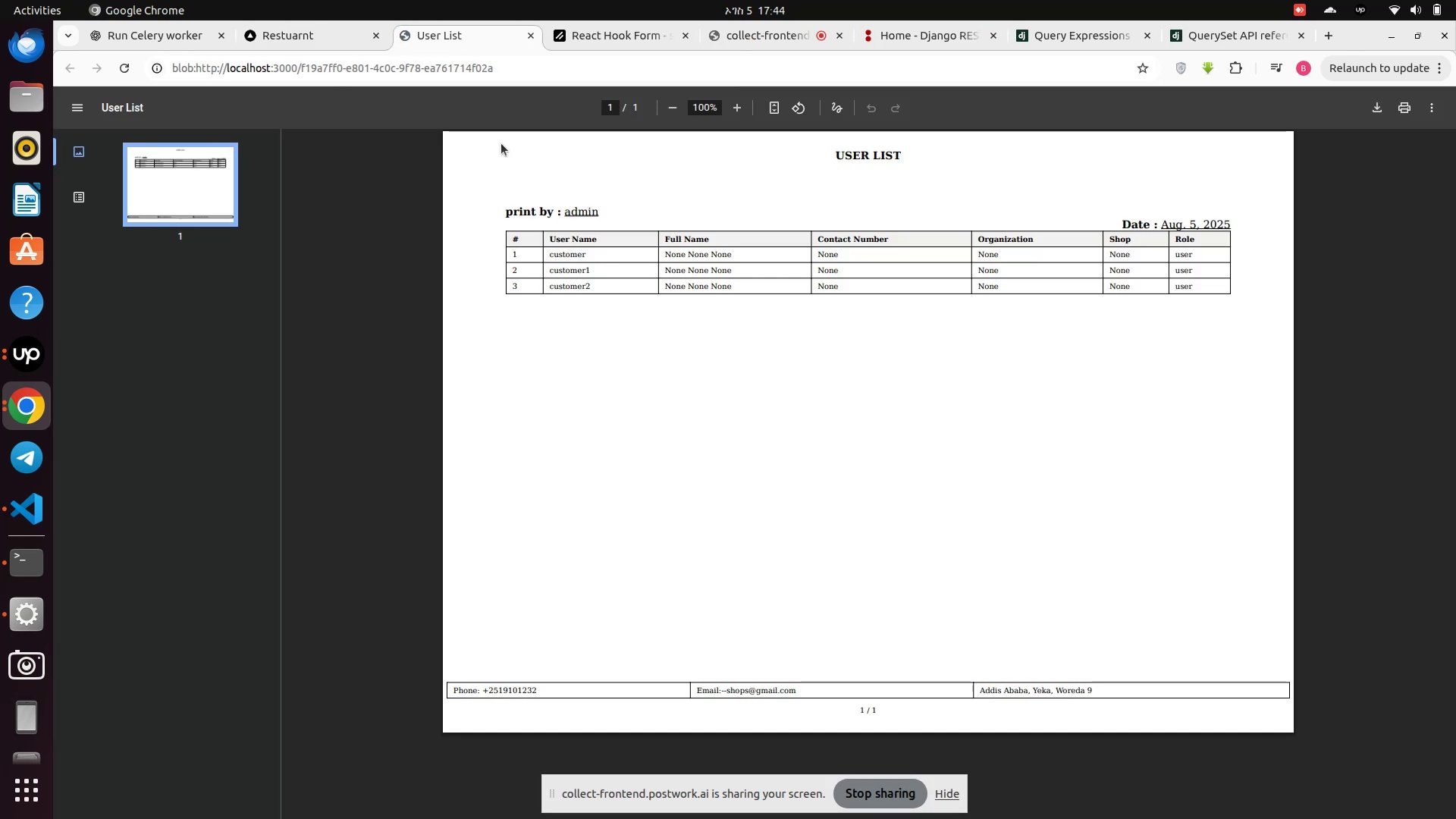 
left_click([523, 34])
 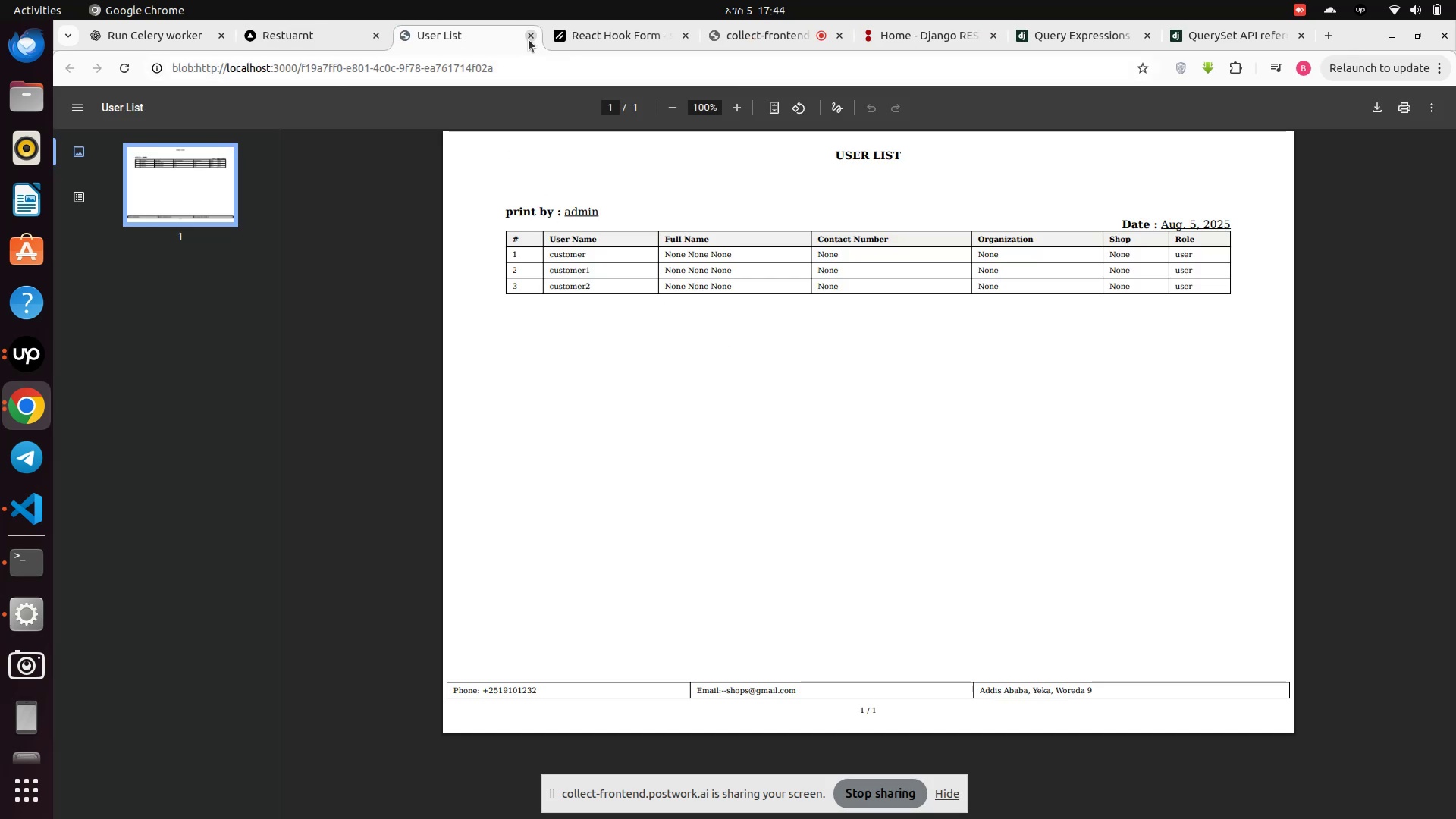 
left_click([529, 39])
 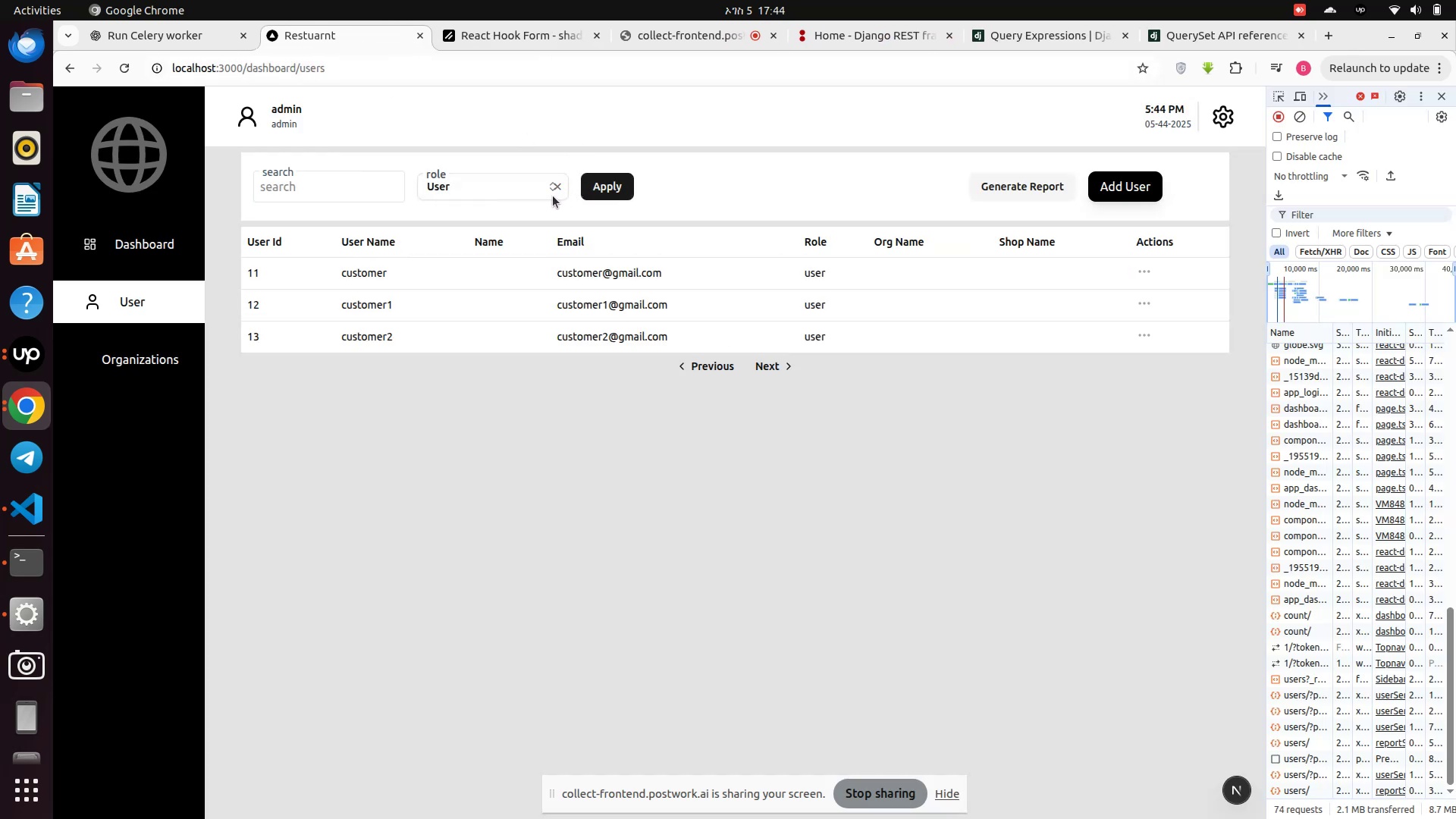 
left_click([562, 190])
 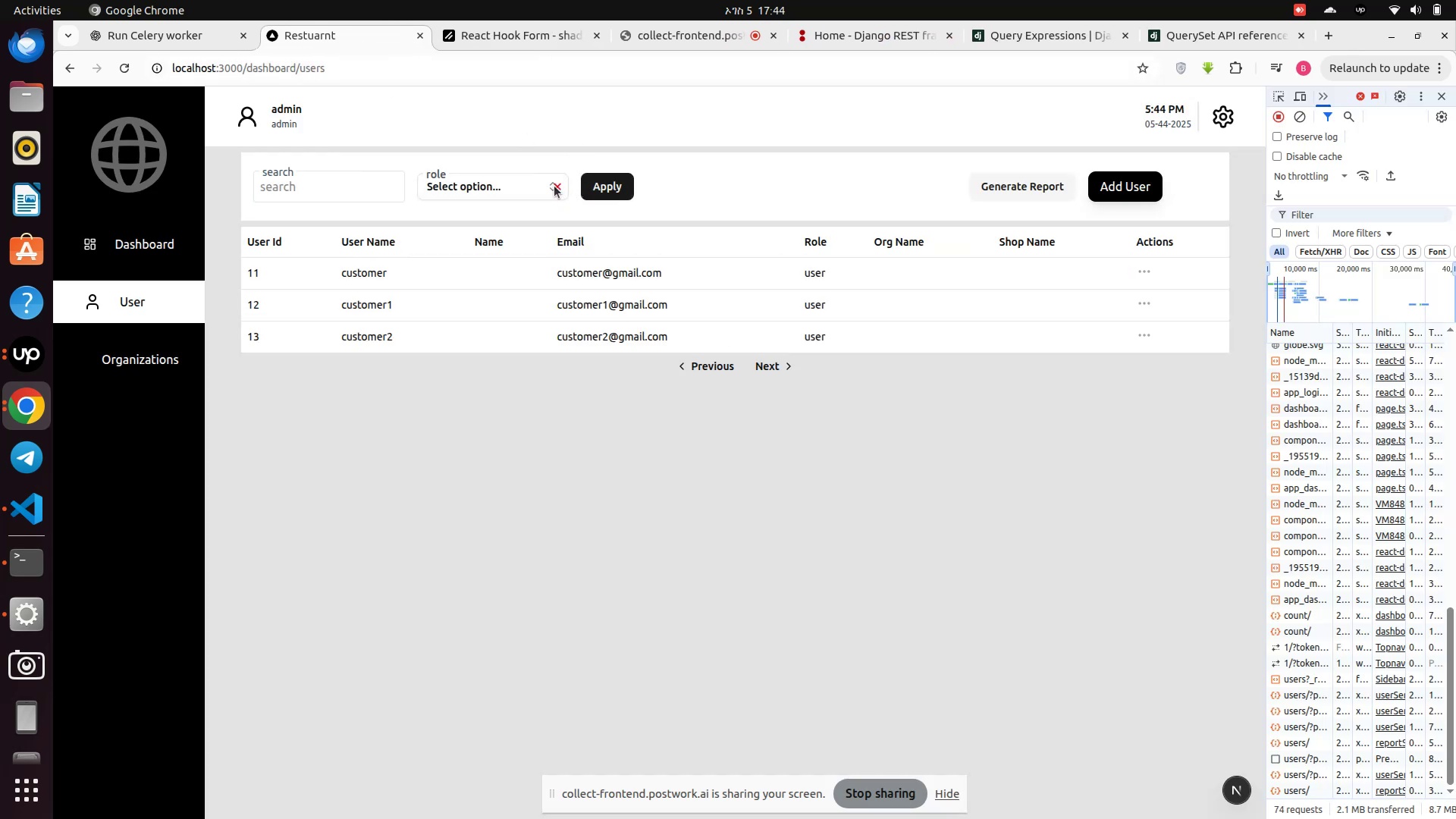 
left_click([554, 186])
 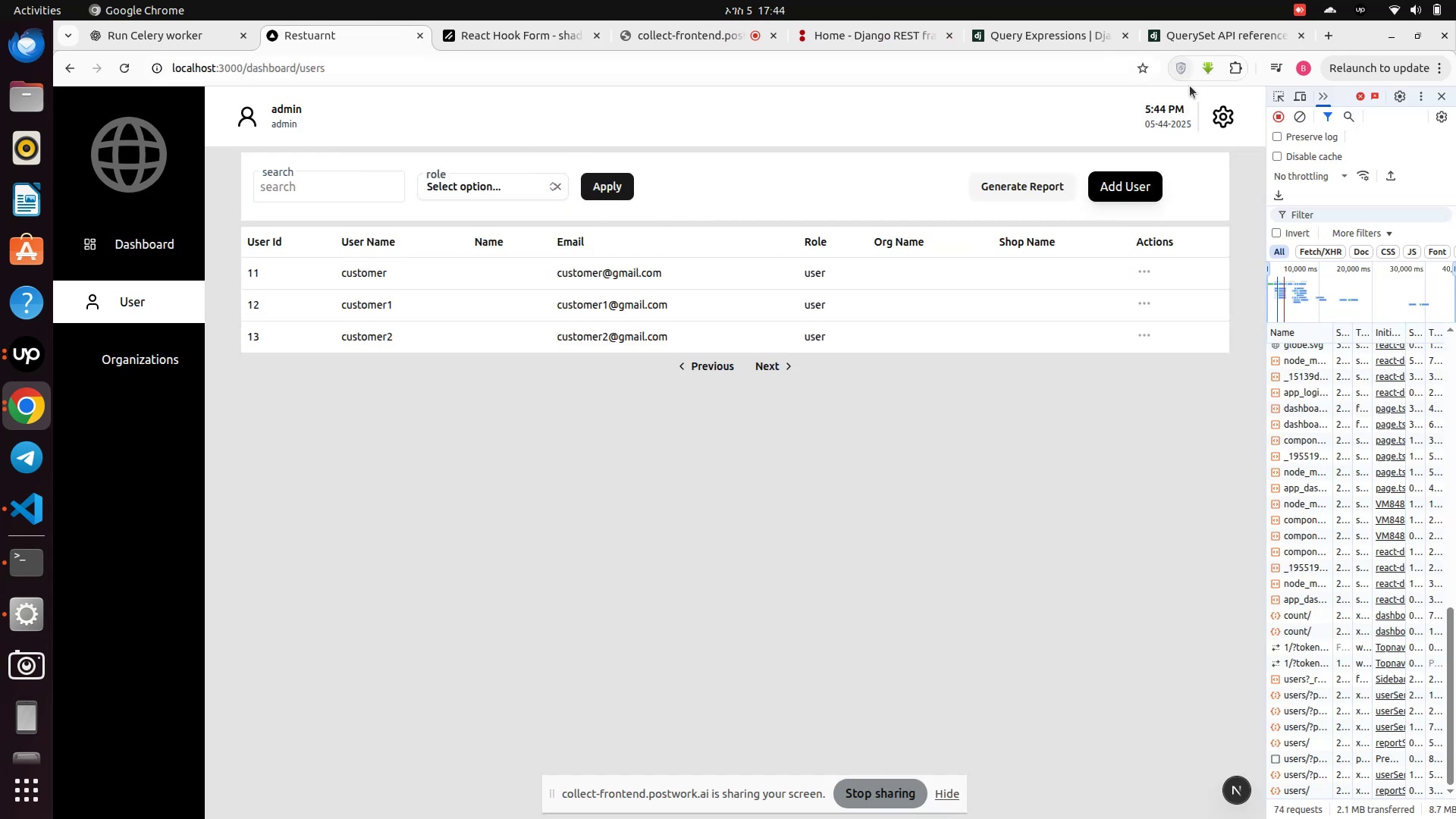 
left_click([1220, 125])
 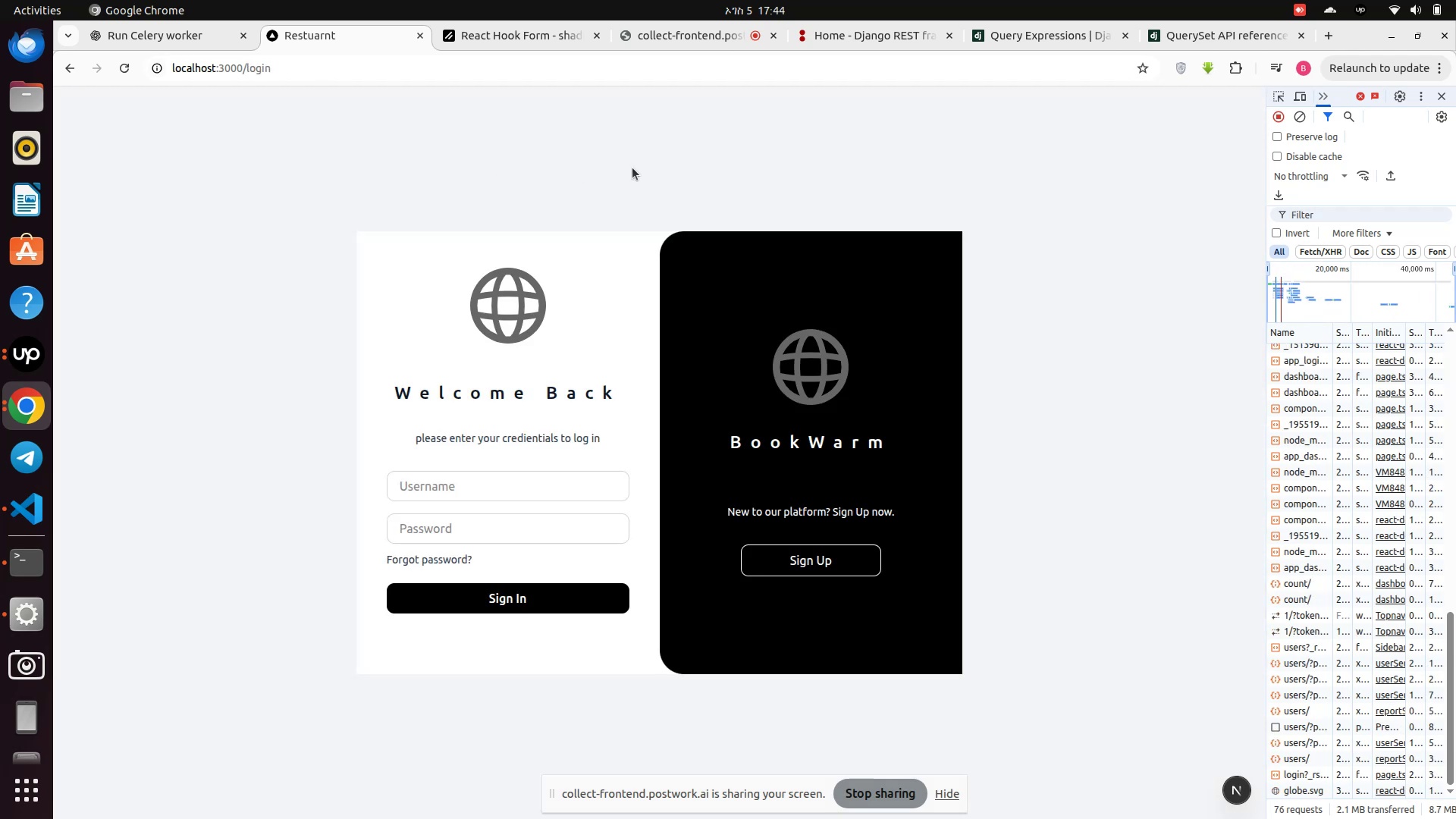 
wait(6.09)
 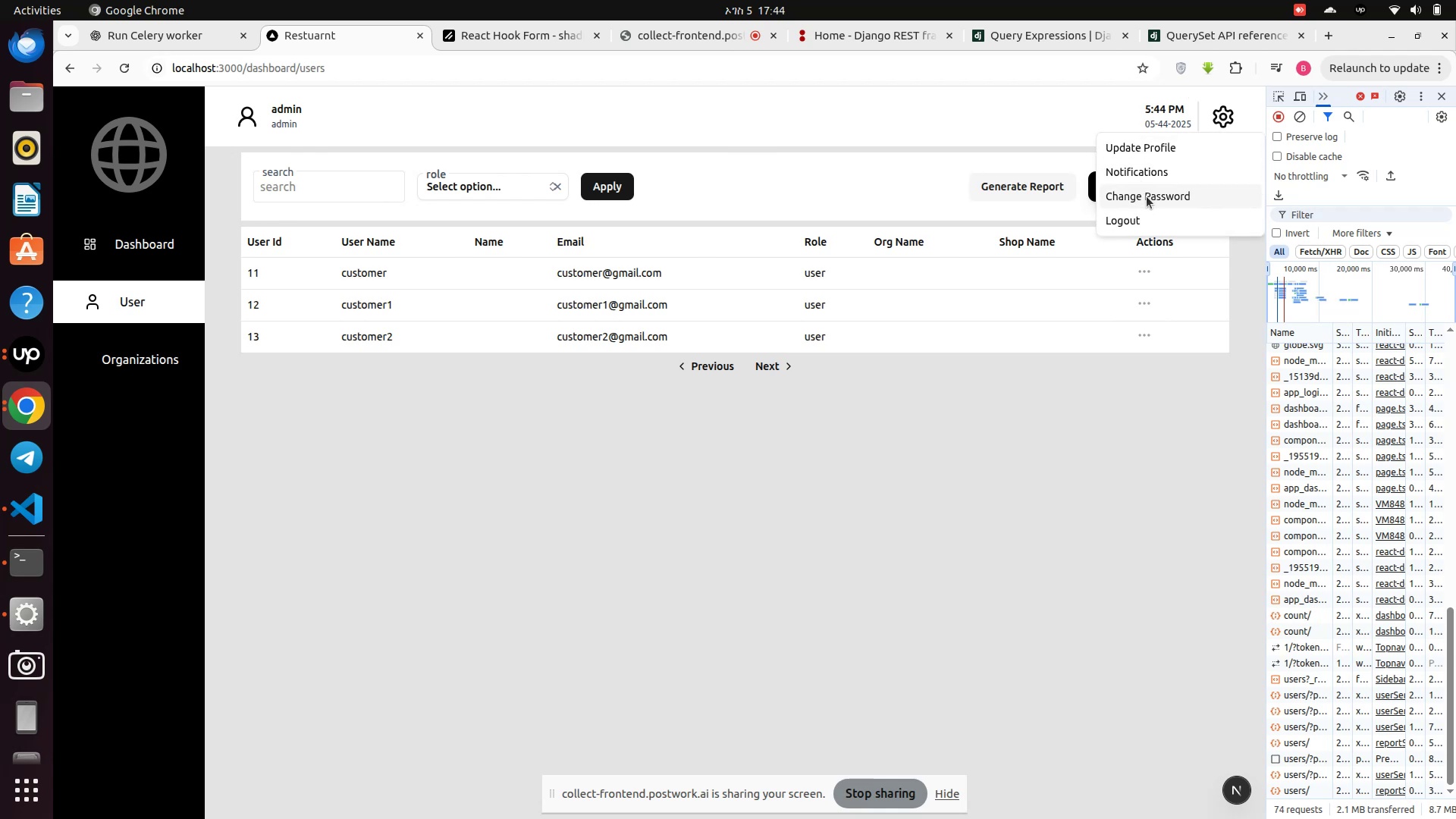 
left_click([432, 494])
 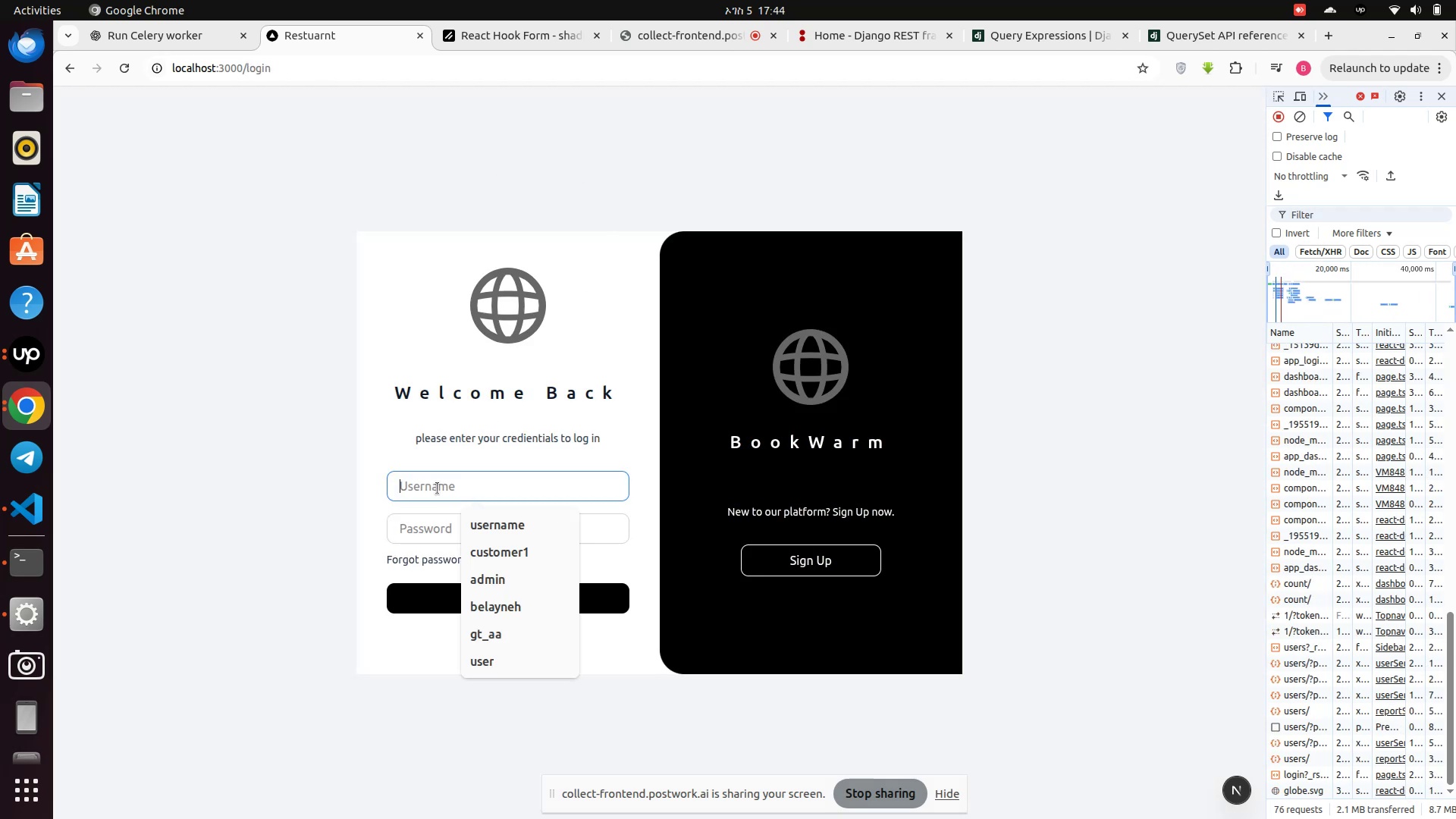 
type(gt)
 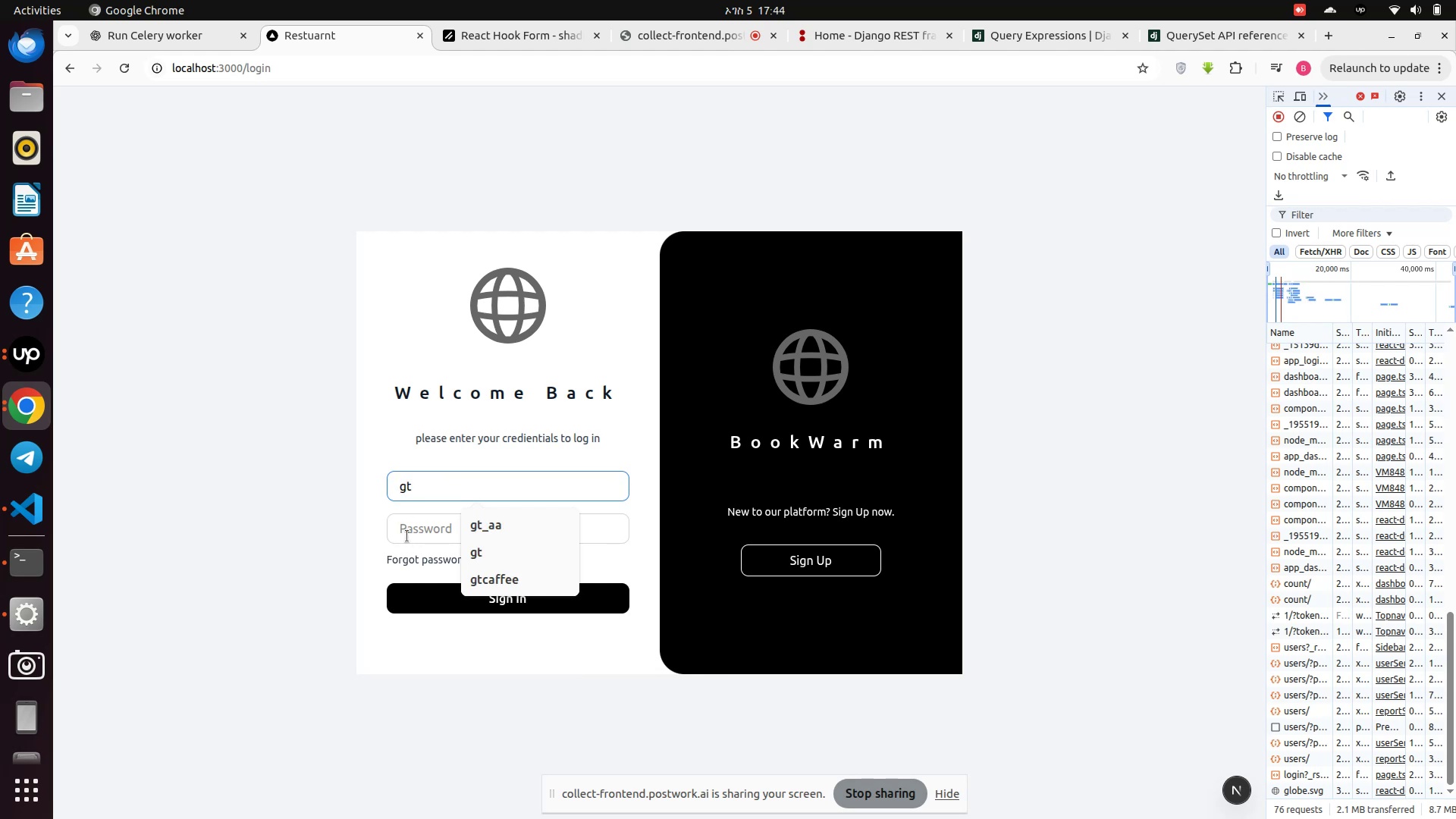 
left_click([406, 533])
 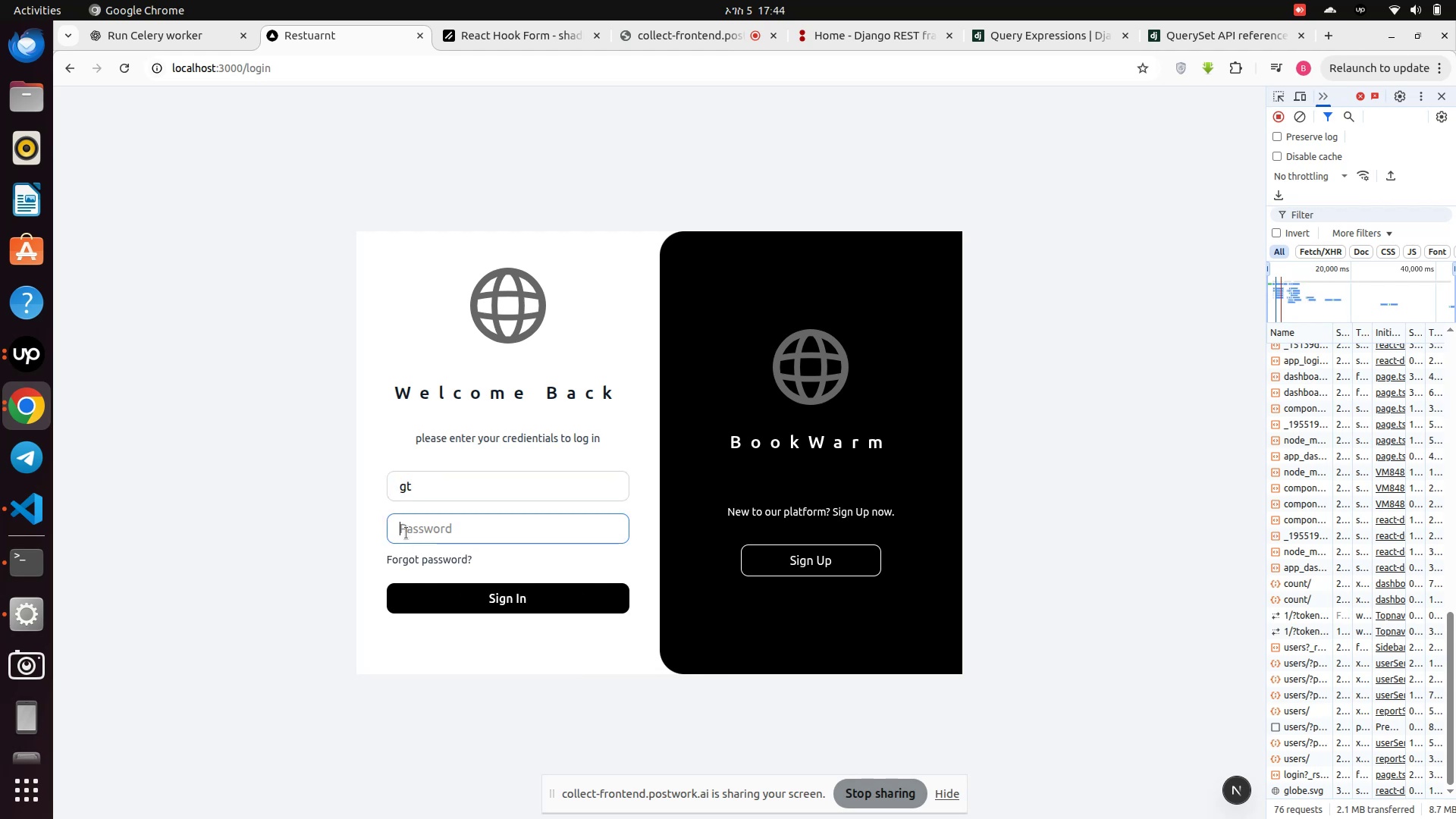 
type(!@QWASZXzxasqw12)
 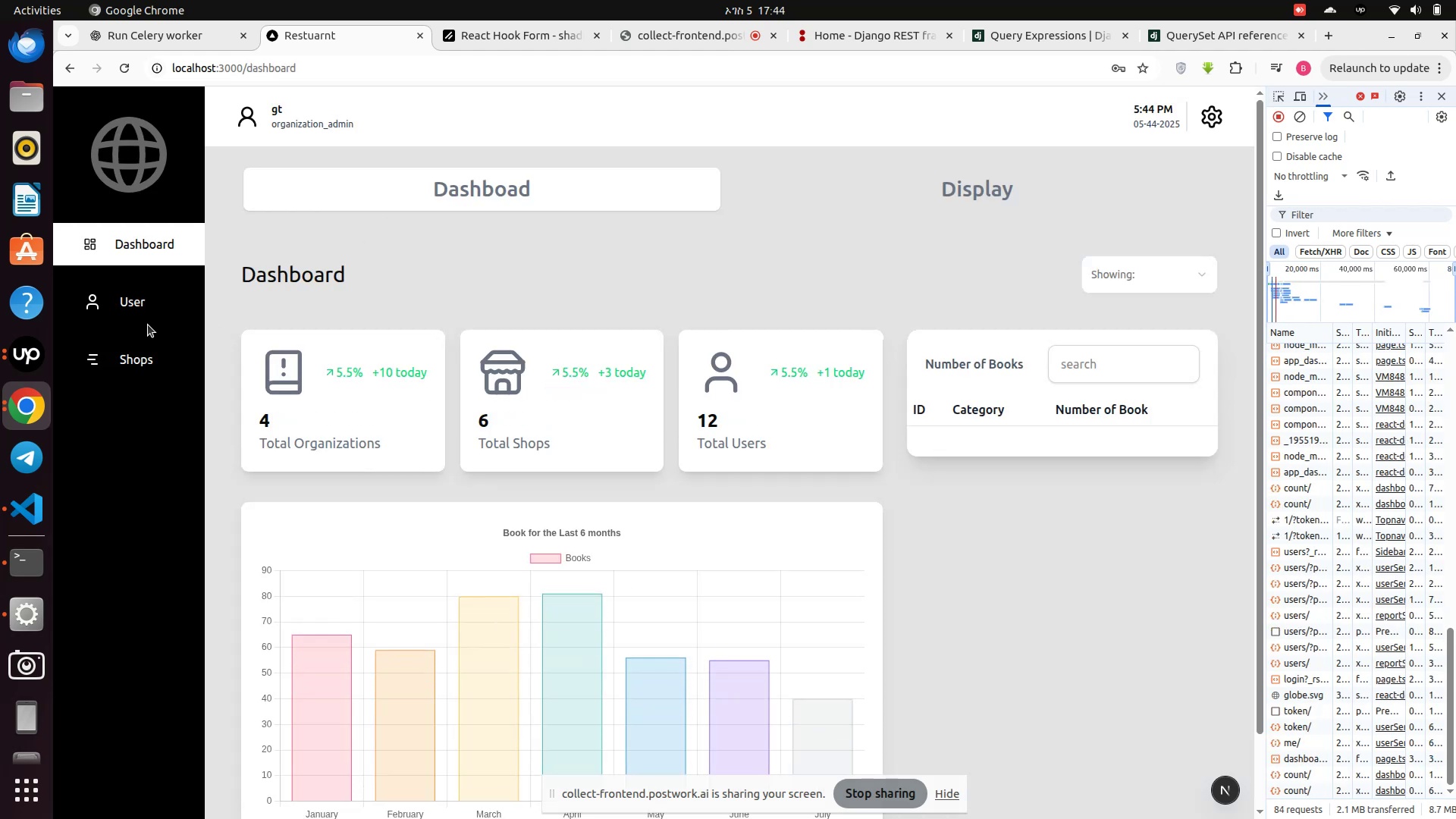 
wait(5.23)
 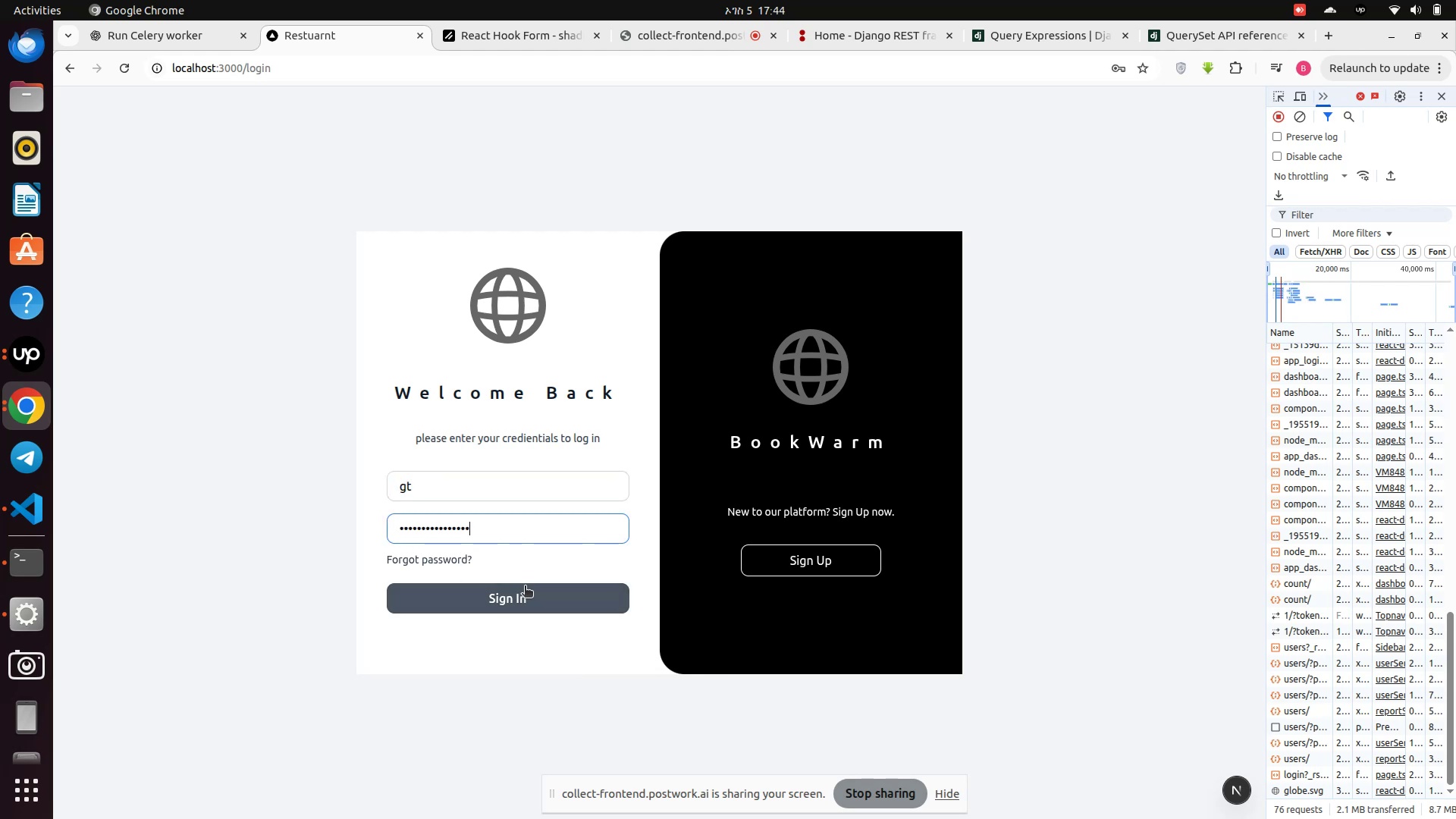 
left_click([129, 309])
 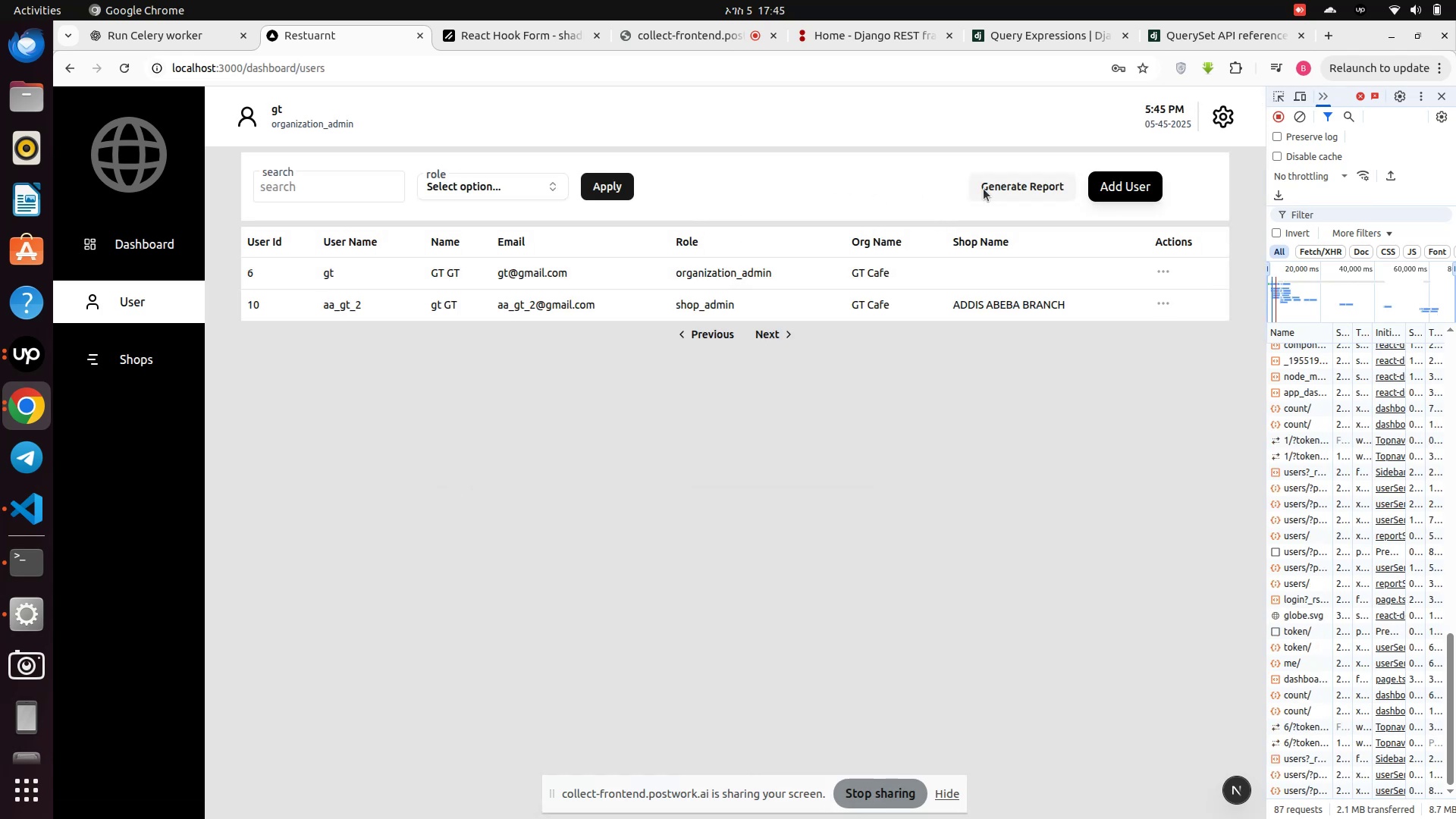 
left_click([1030, 187])
 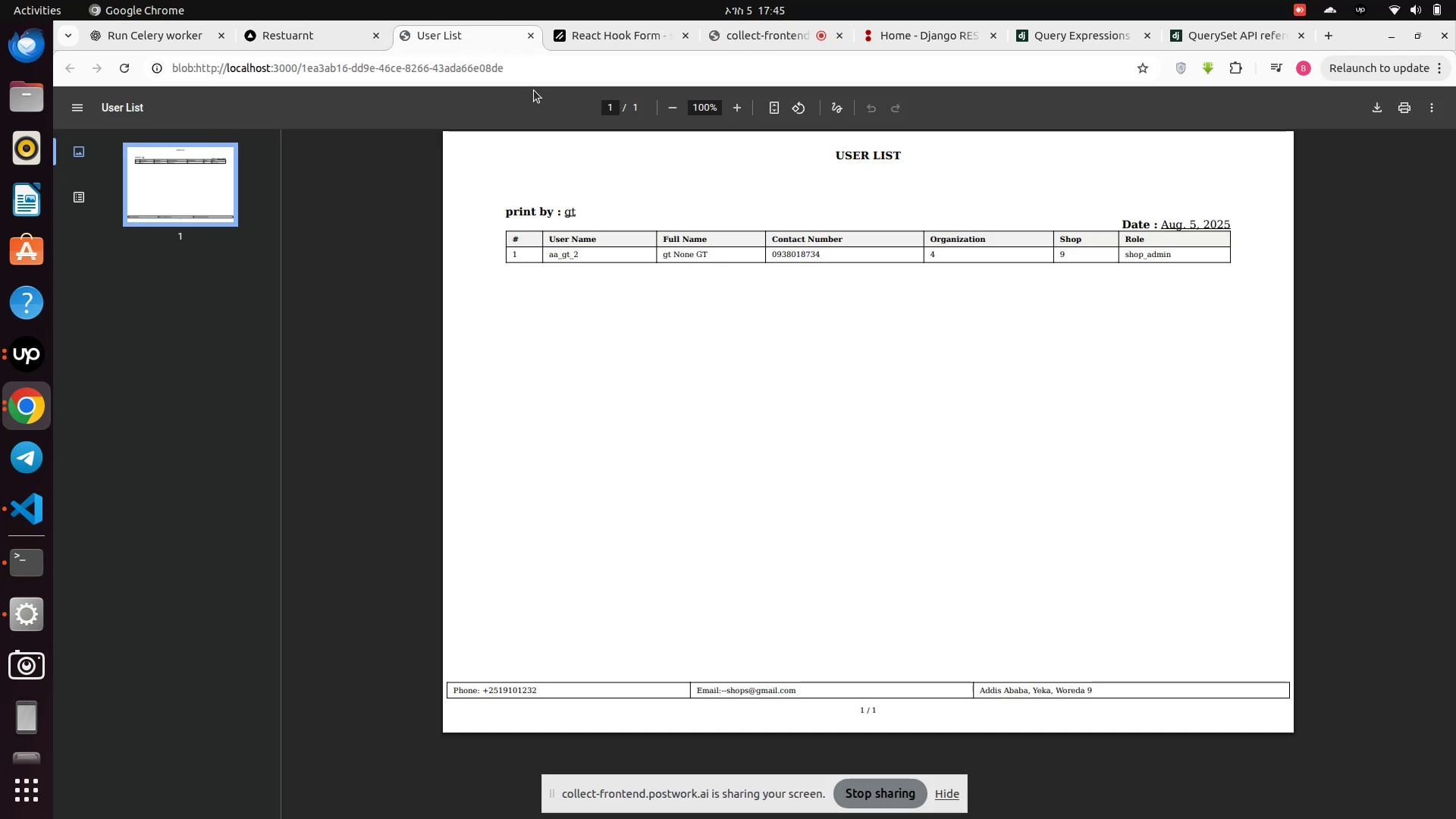 
left_click([532, 31])
 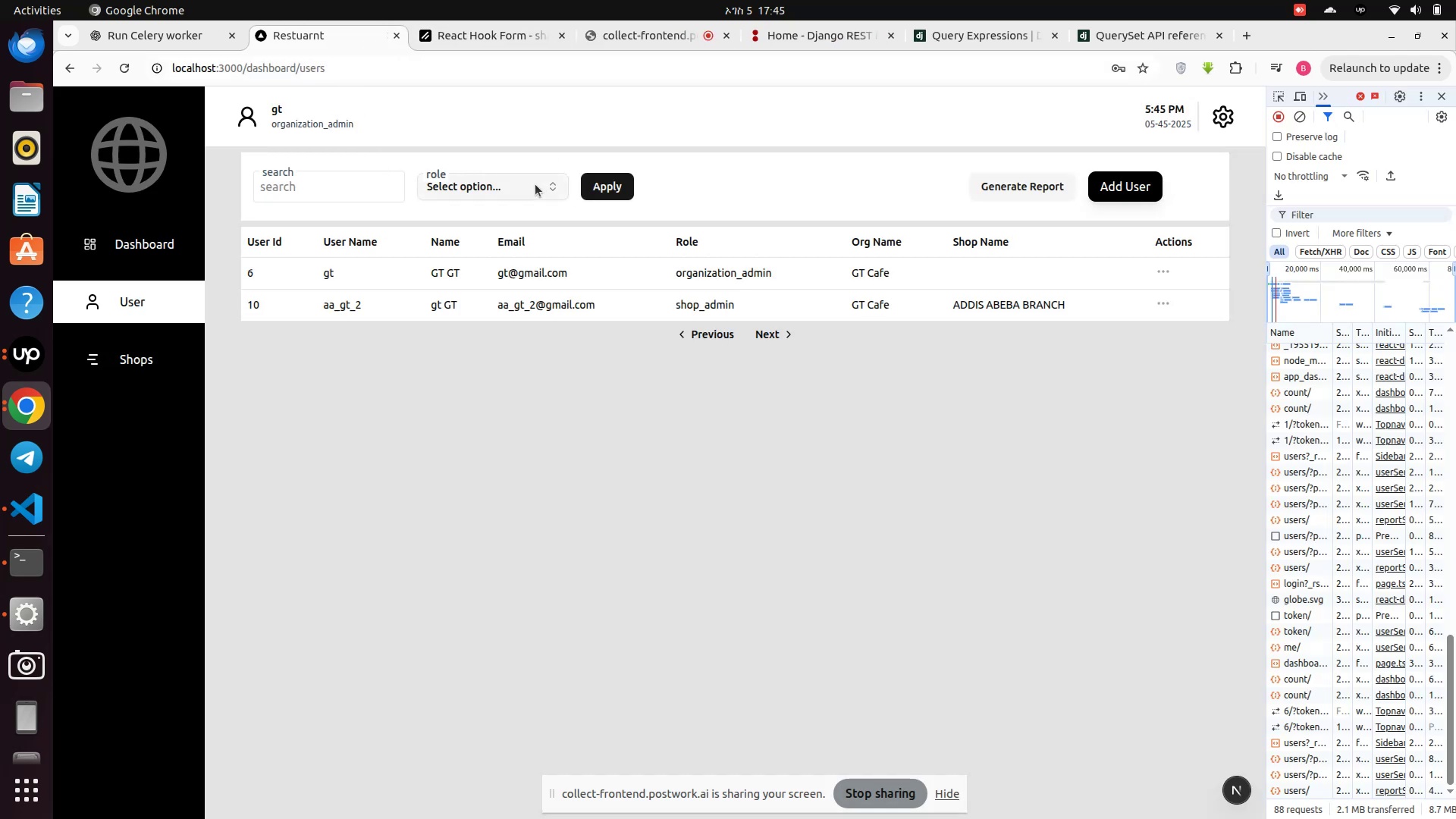 
left_click([530, 183])
 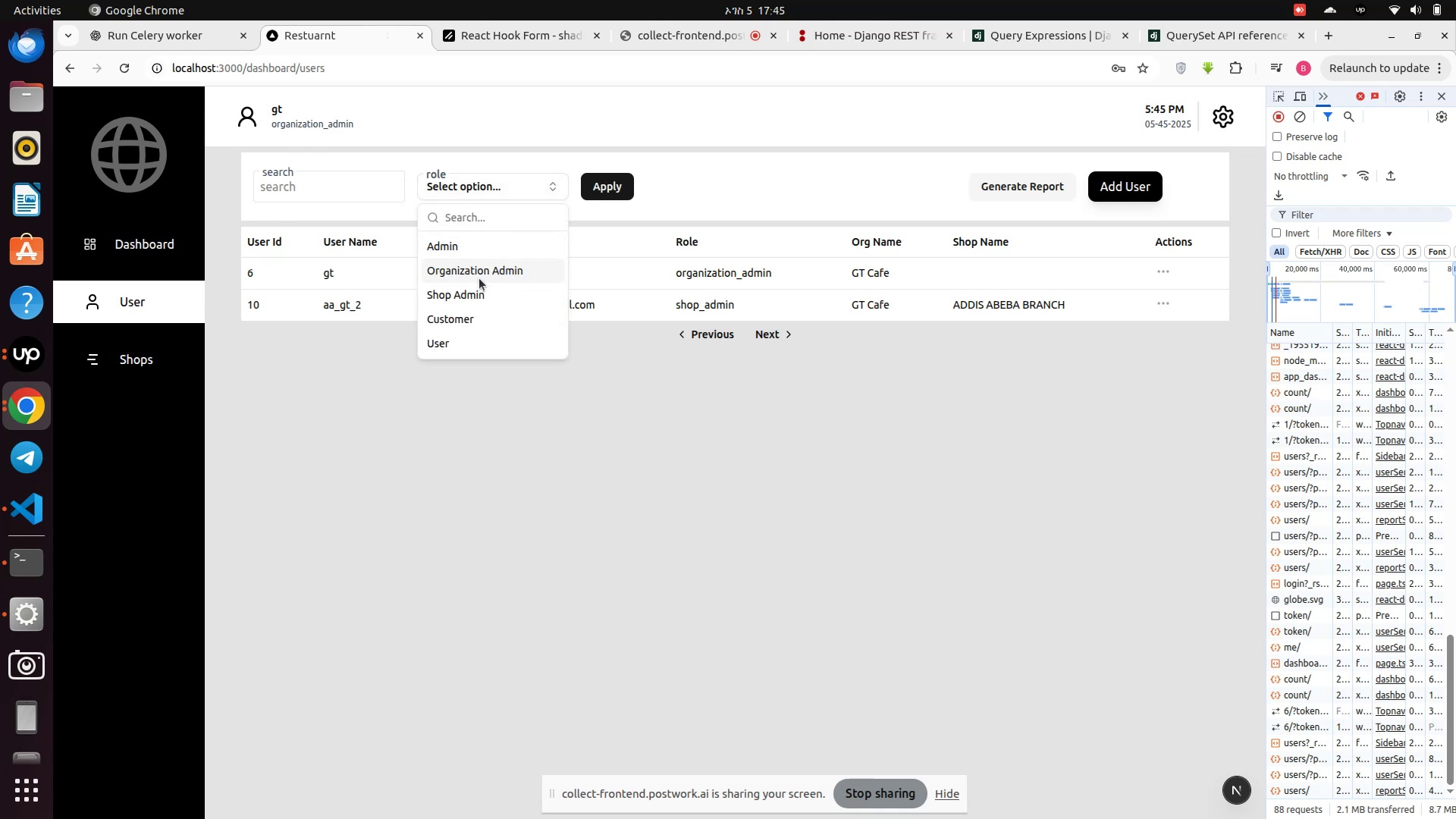 
left_click([465, 275])
 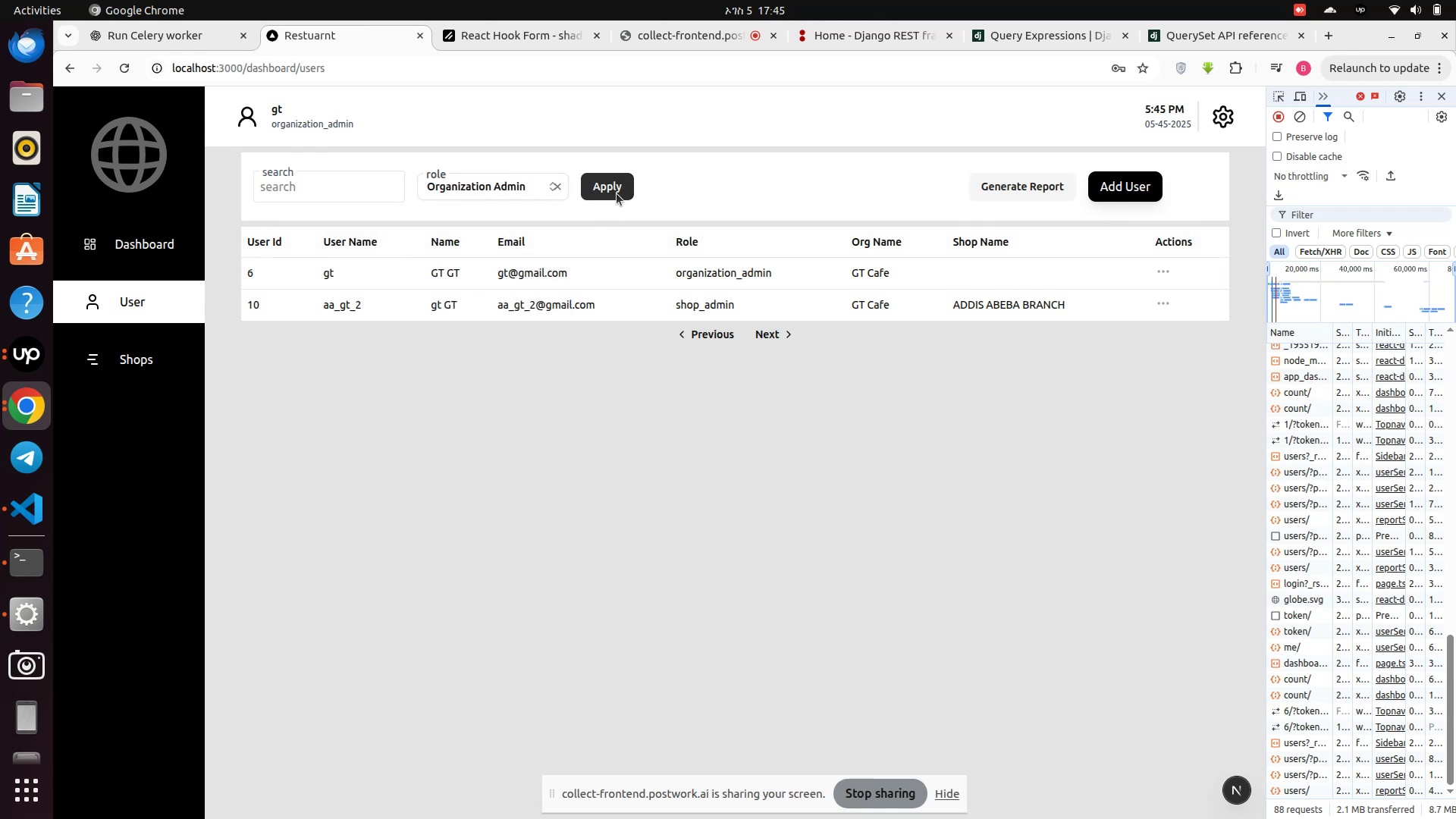 
left_click([617, 193])
 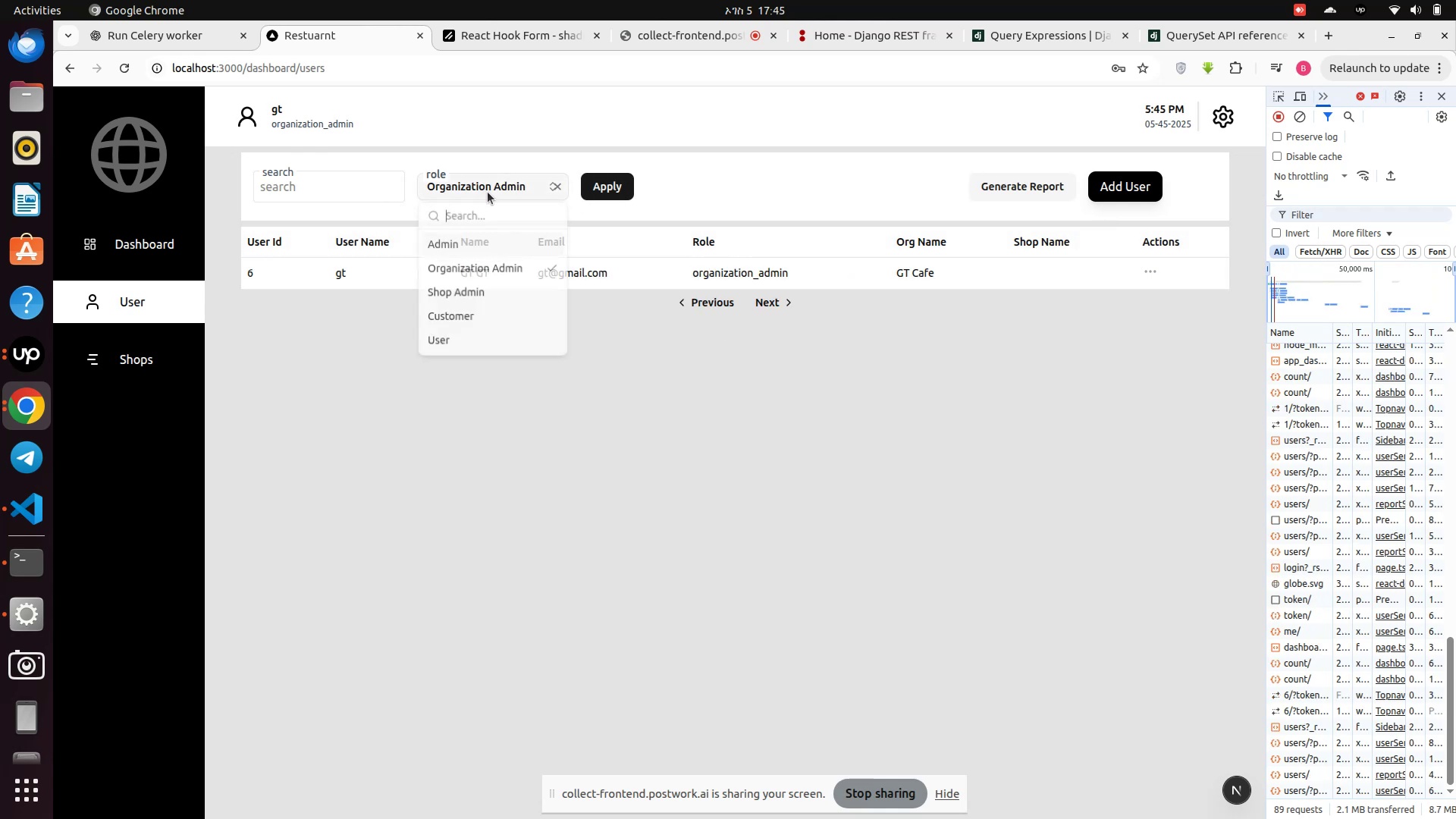 
left_click([459, 300])
 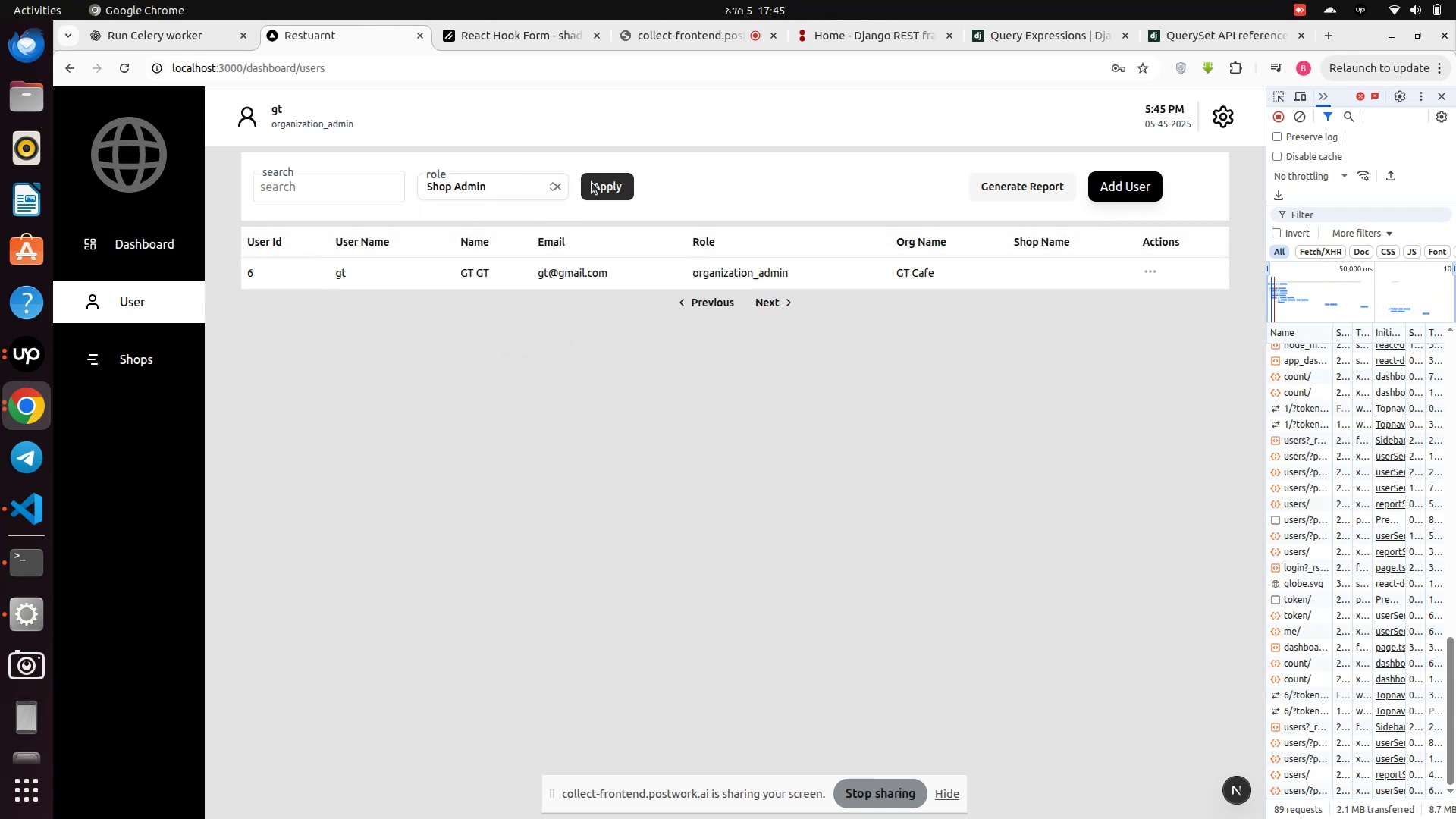 
left_click([598, 179])
 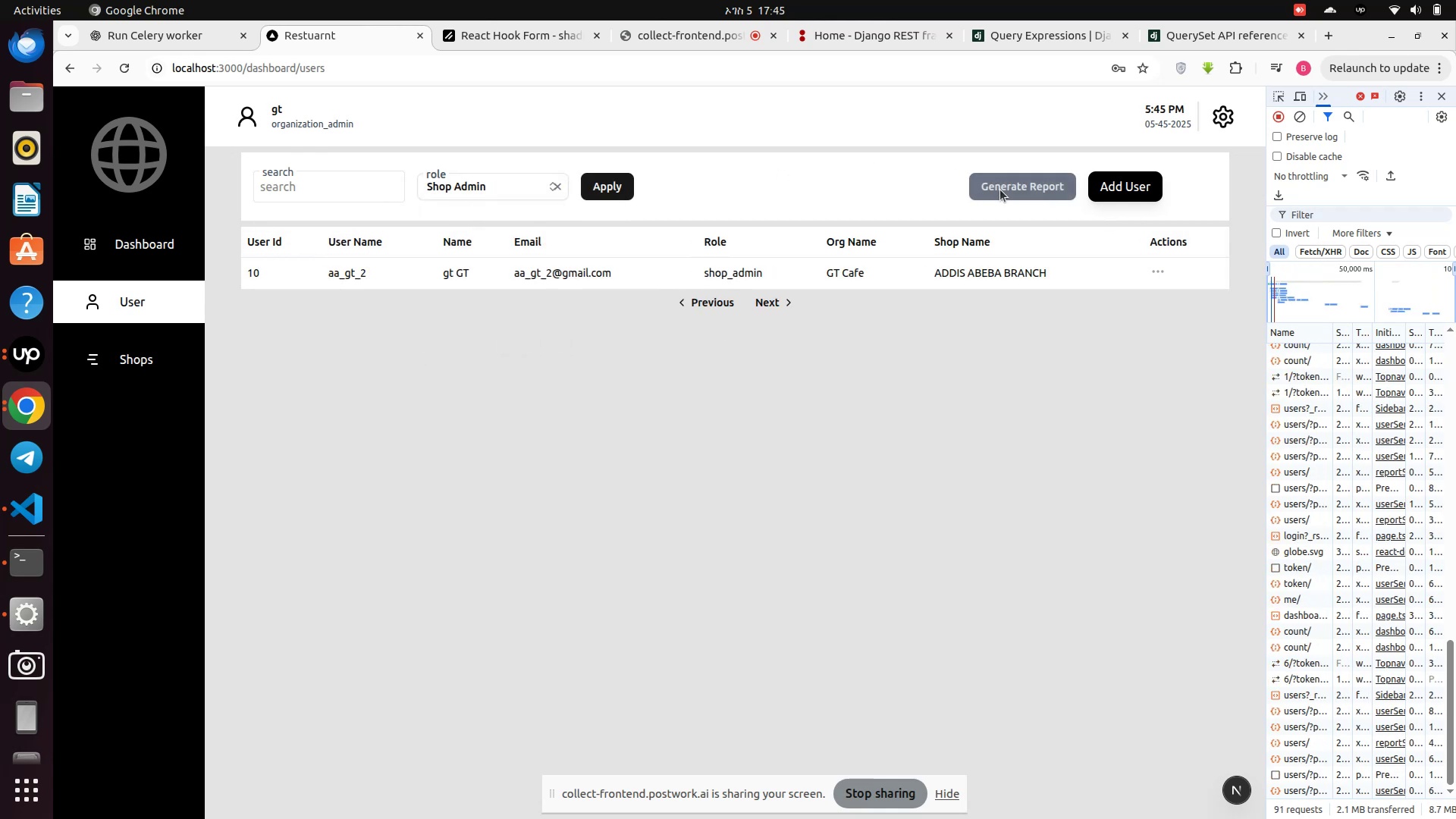 
left_click([993, 196])
 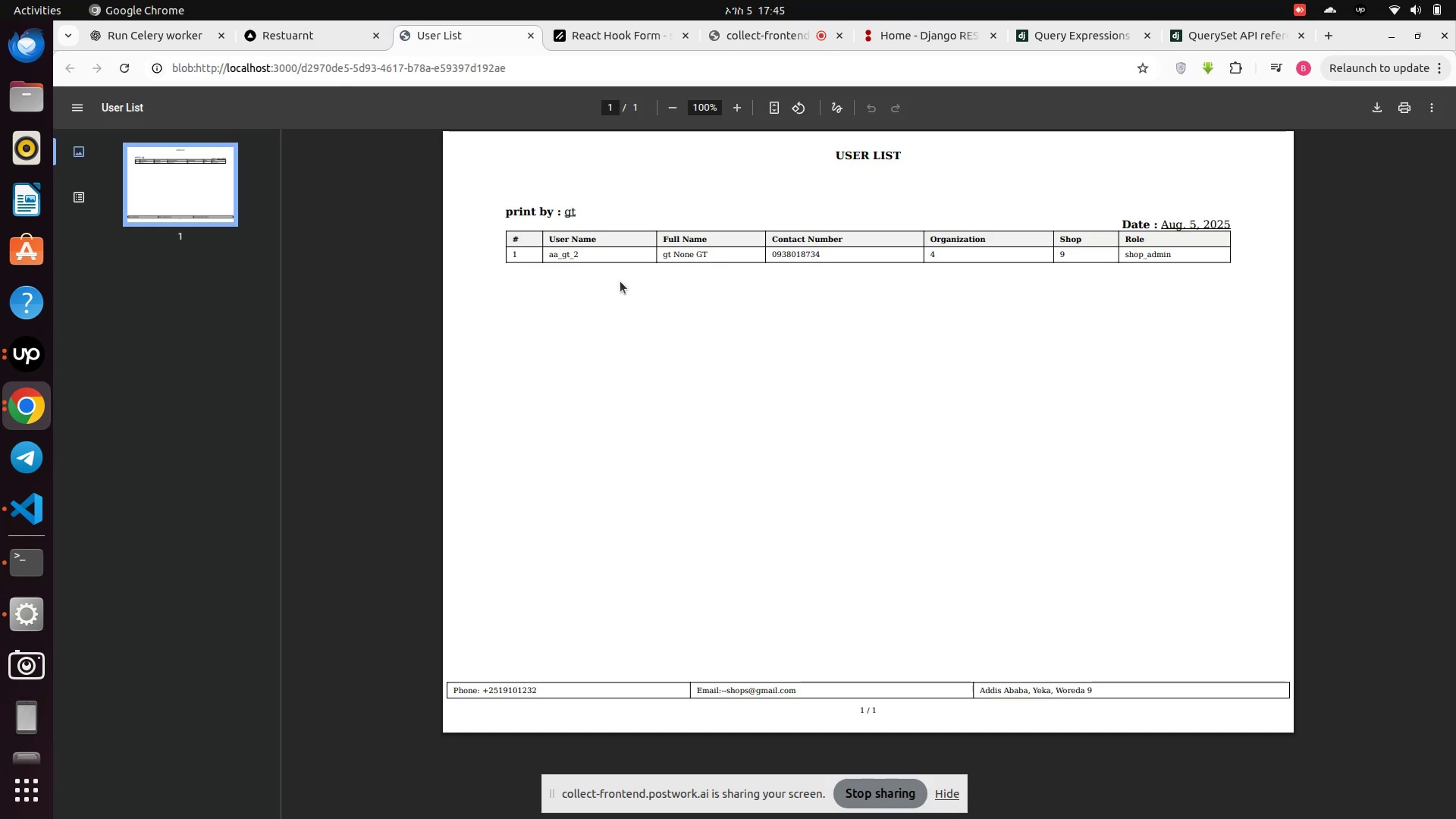 
wait(8.74)
 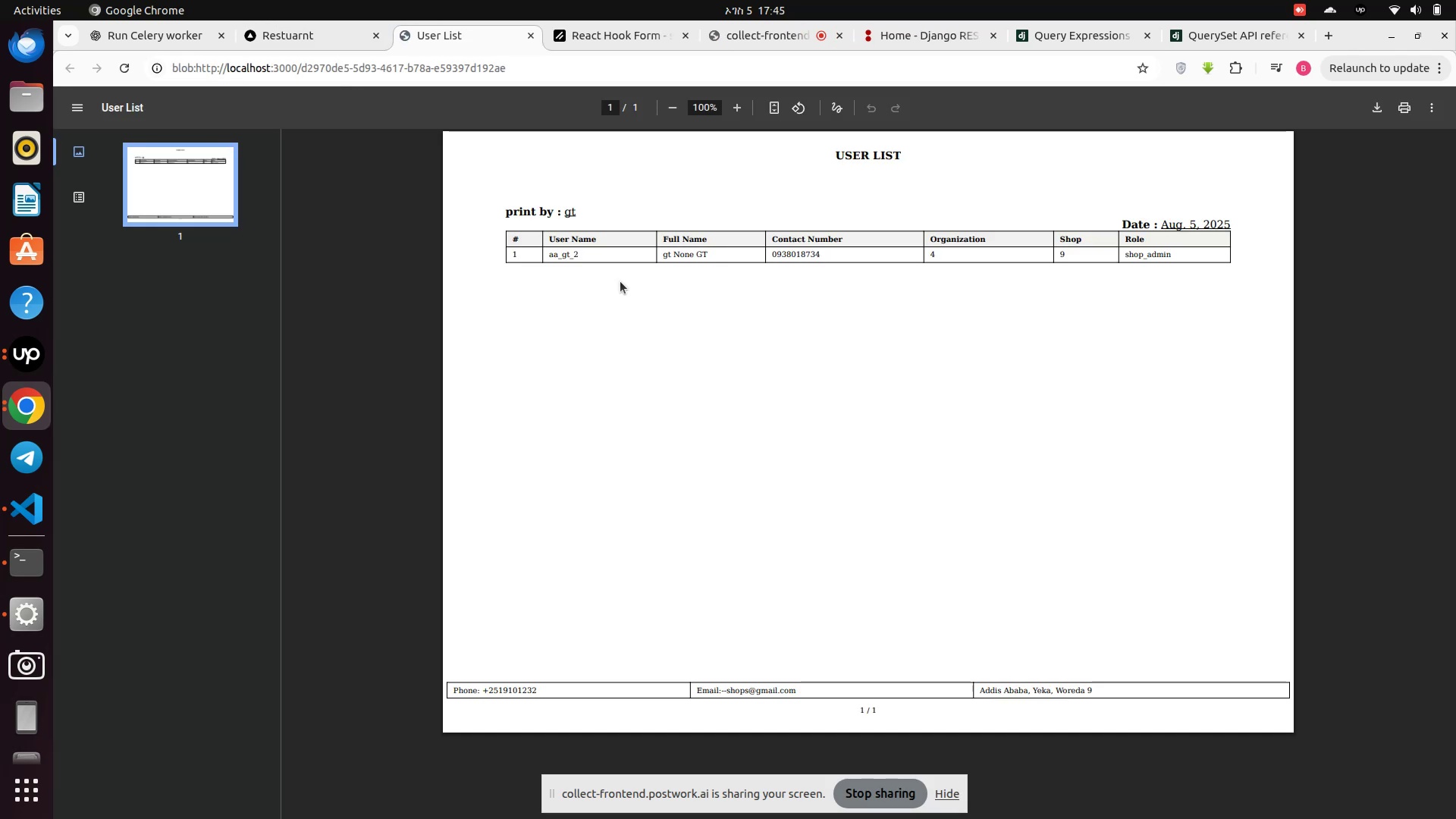 
left_click([527, 39])
 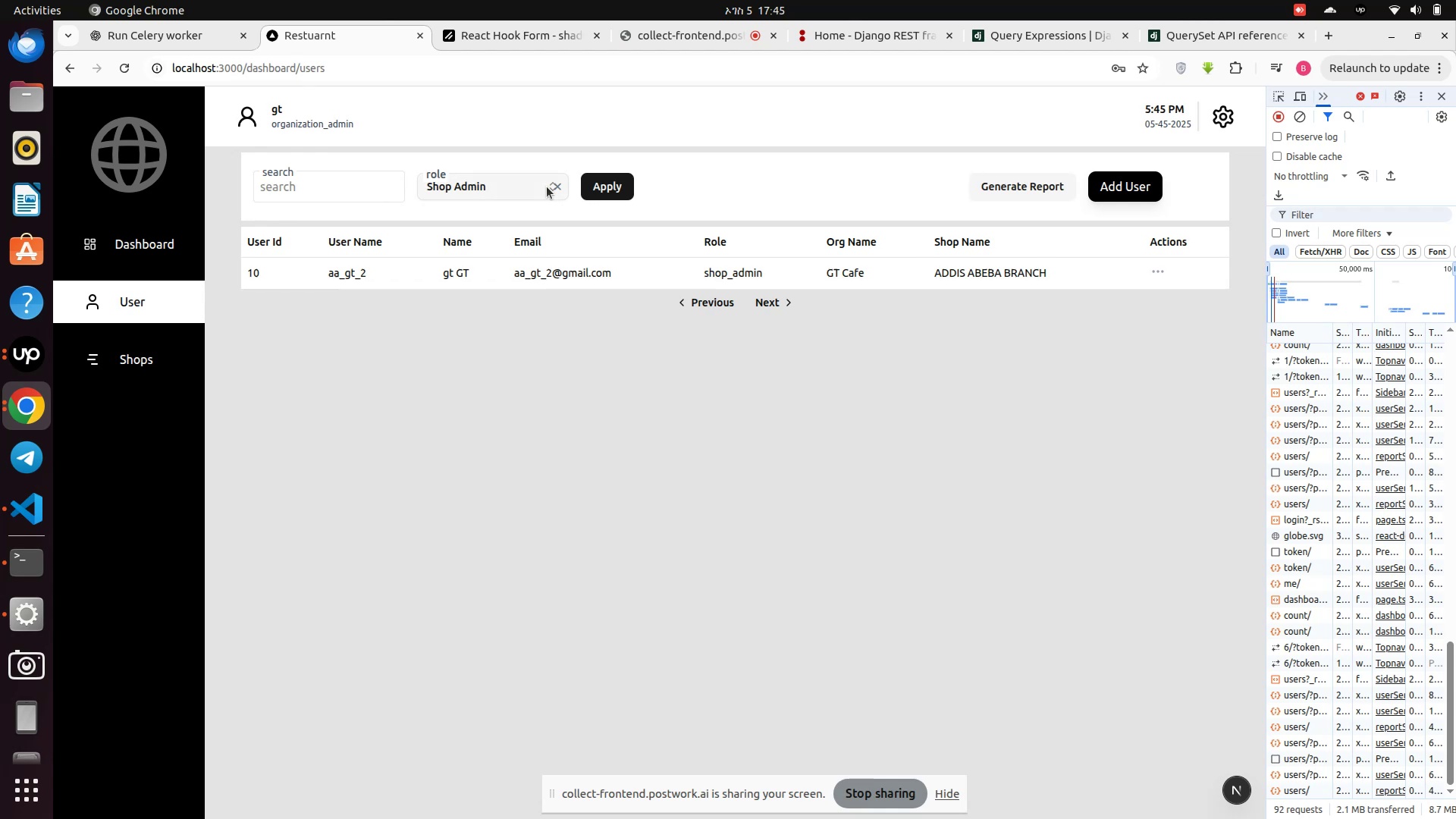 
left_click([560, 187])
 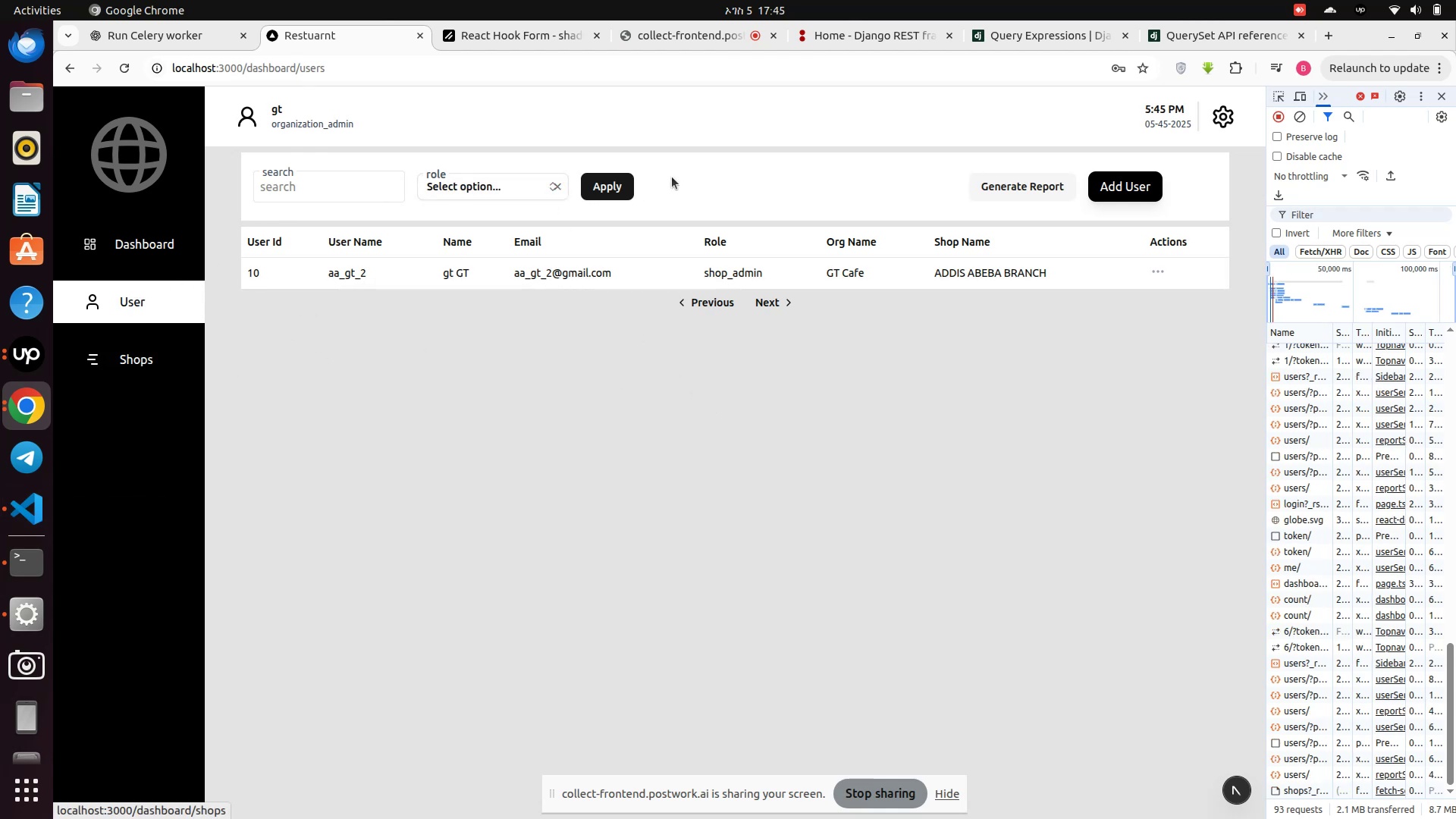 
wait(9.49)
 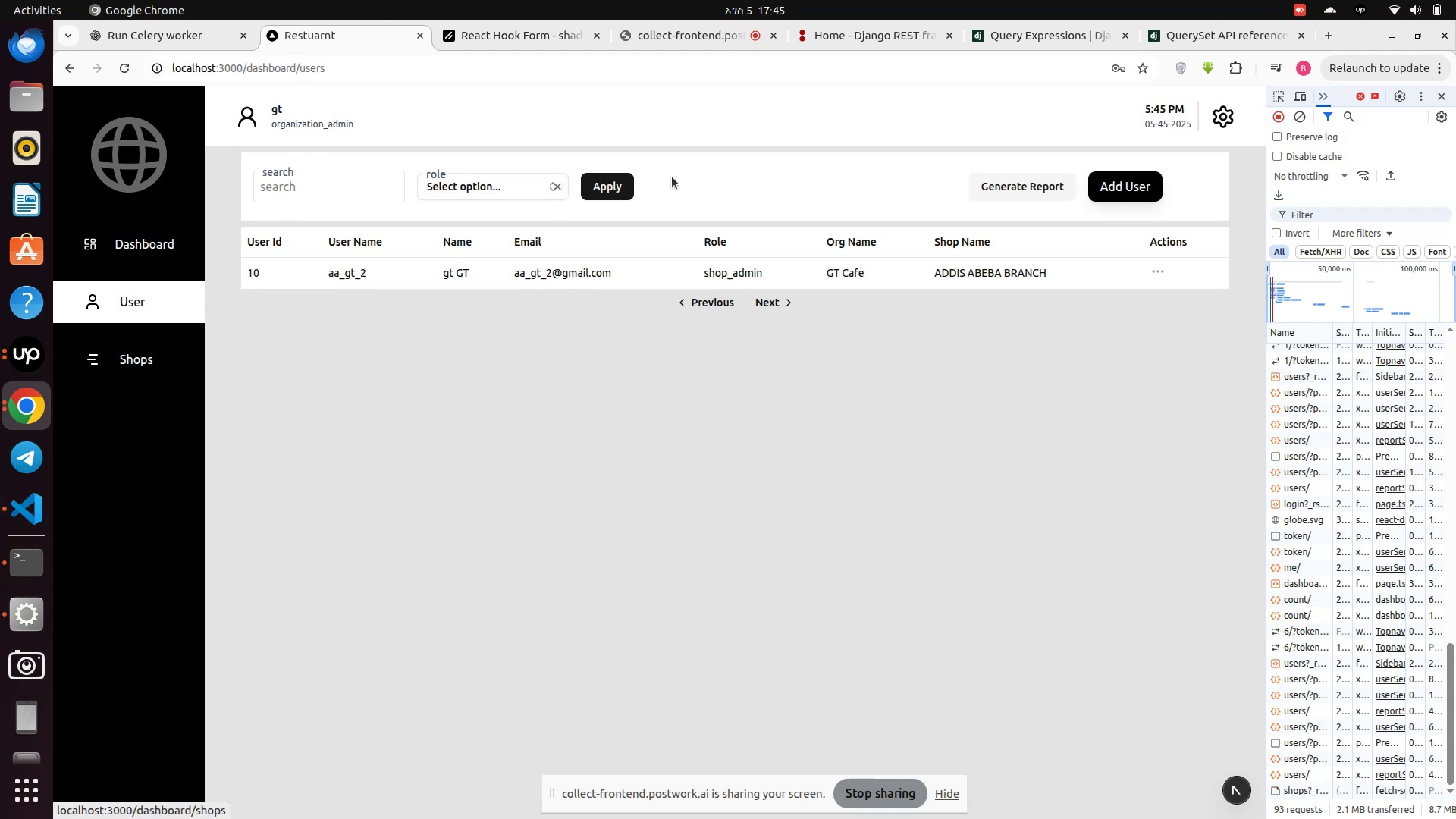 
mouse_move([522, 32])
 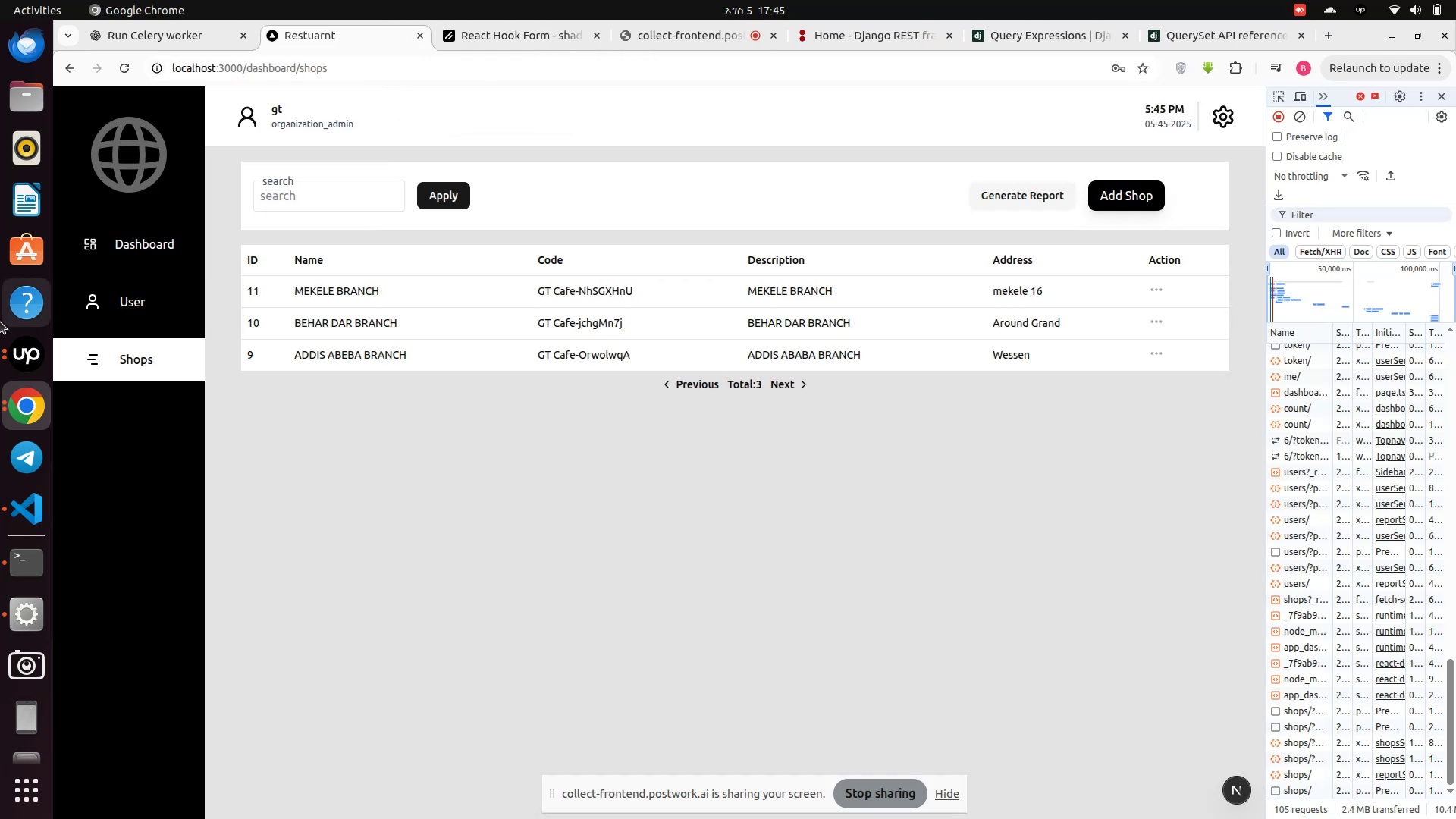 
left_click([34, 337])
 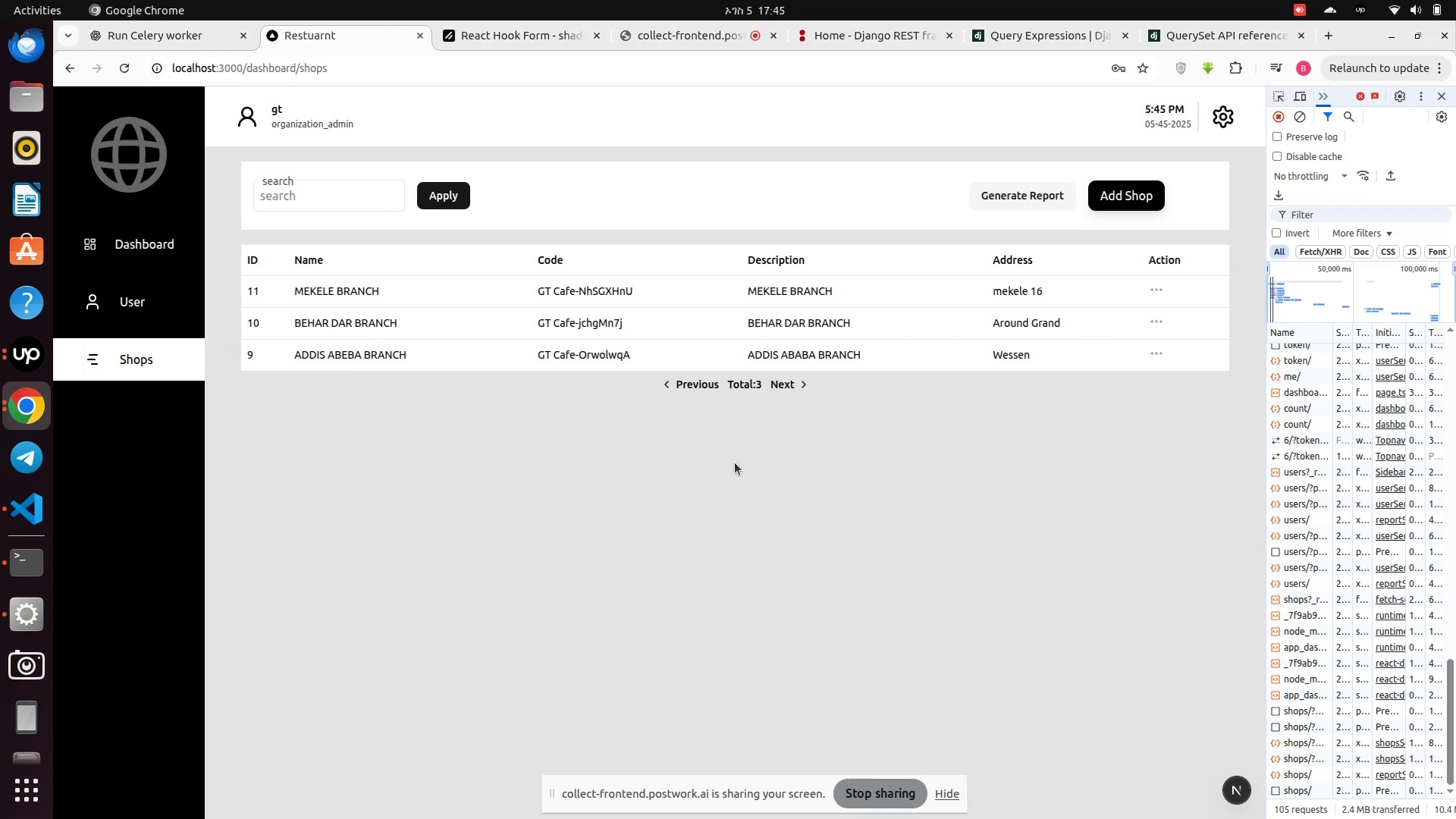 
wait(11.16)
 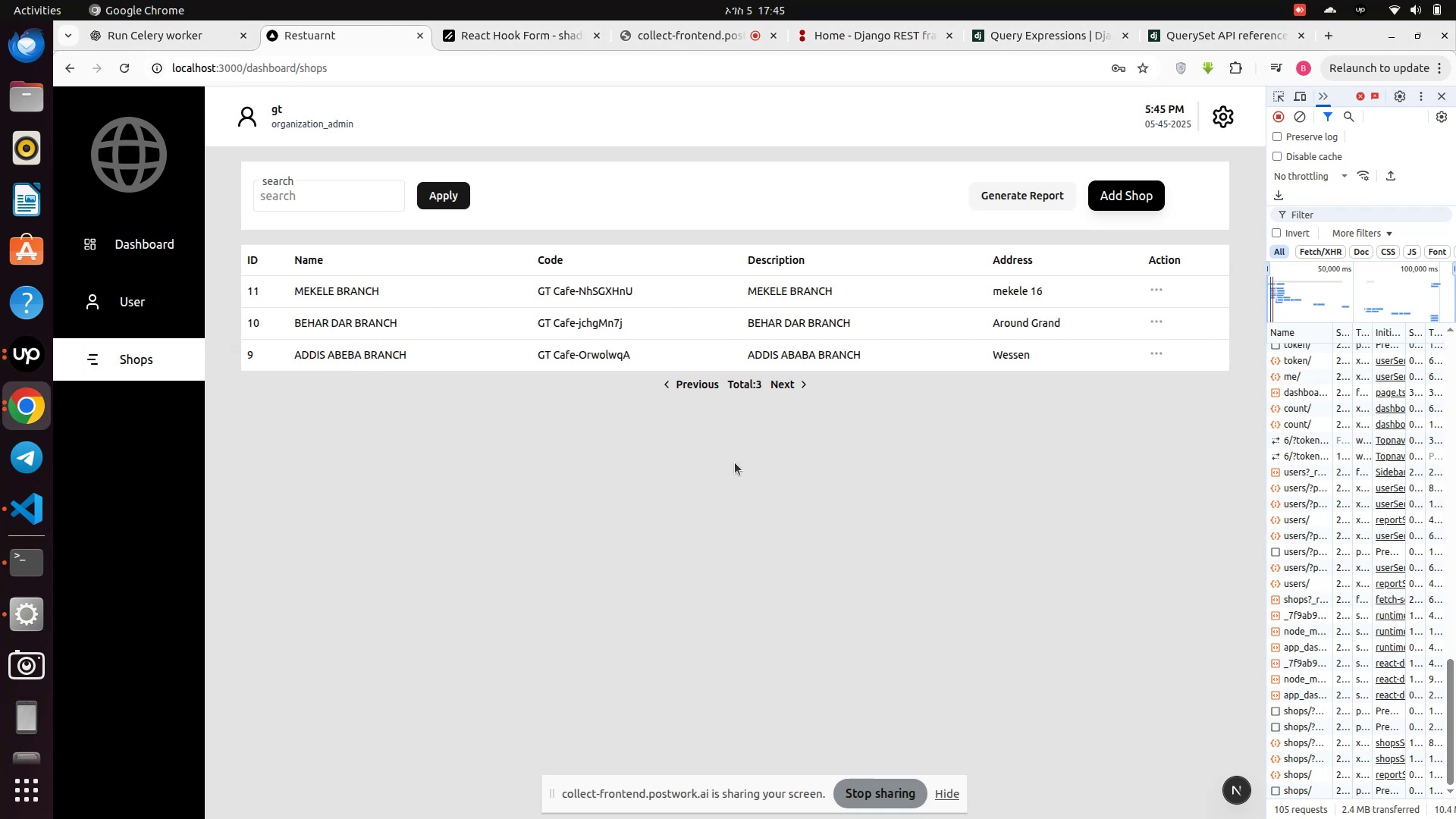 
left_click([161, 296])
 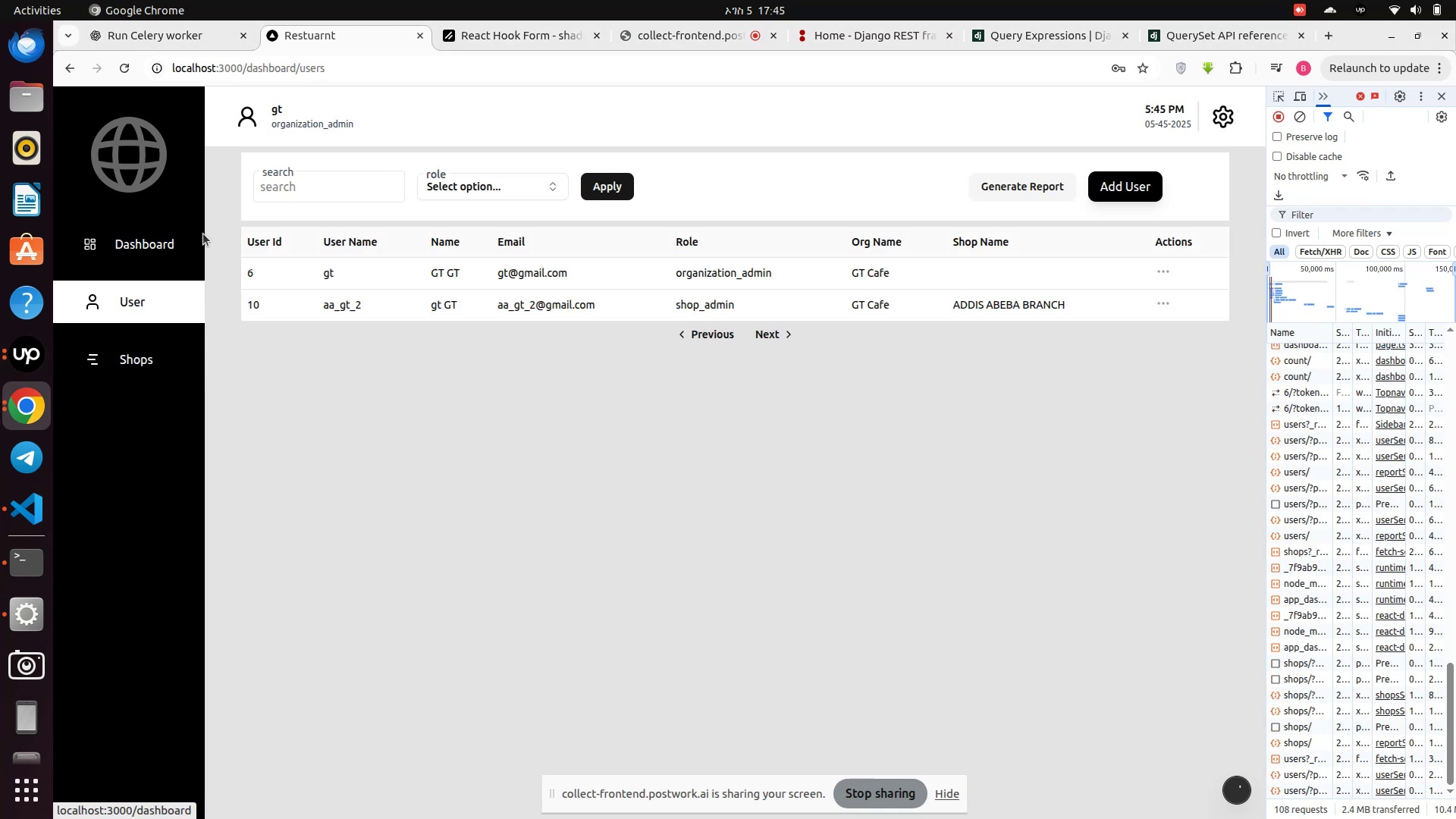 
left_click([176, 243])
 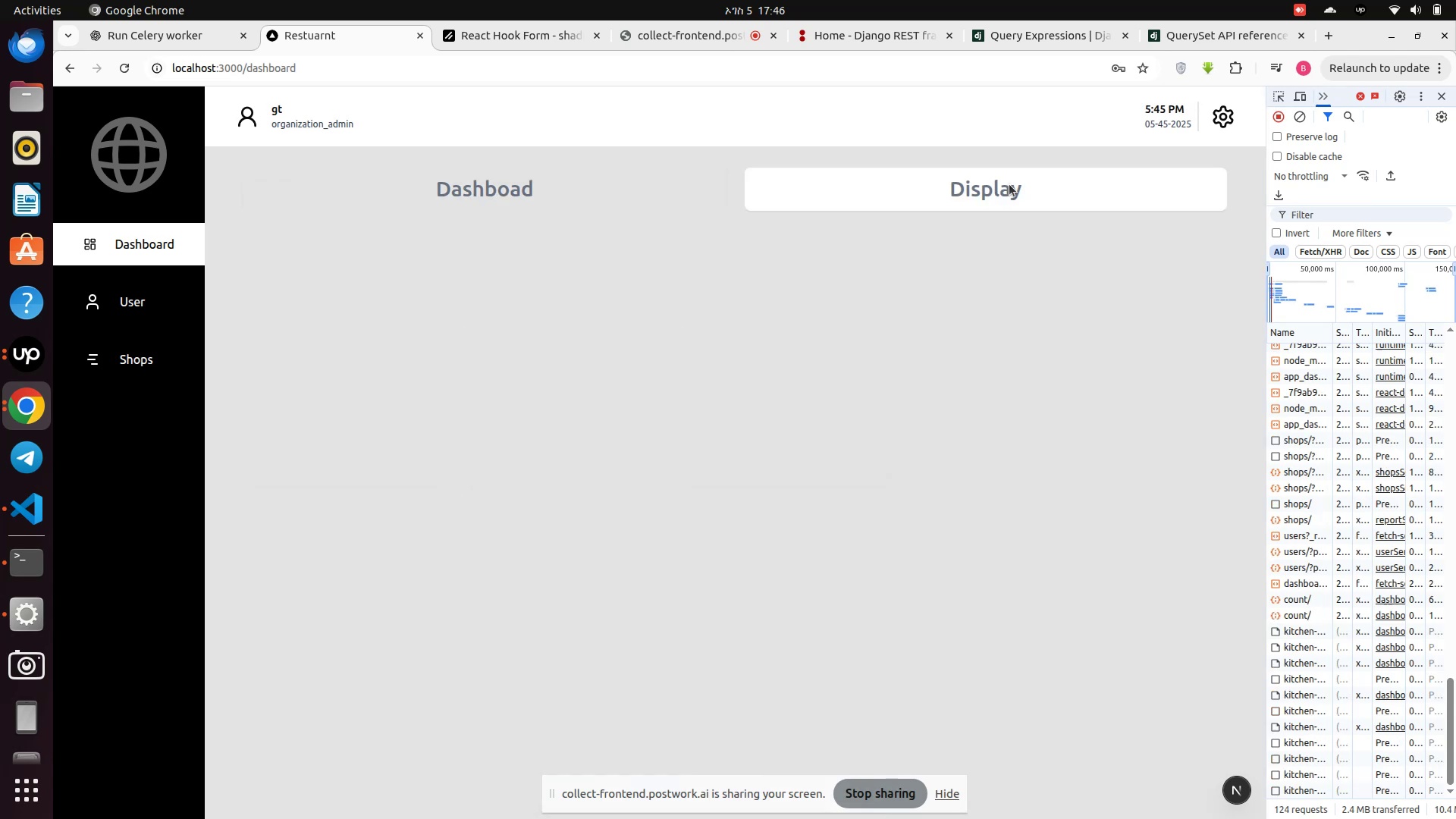 
scroll: coordinate [921, 372], scroll_direction: down, amount: 4.0
 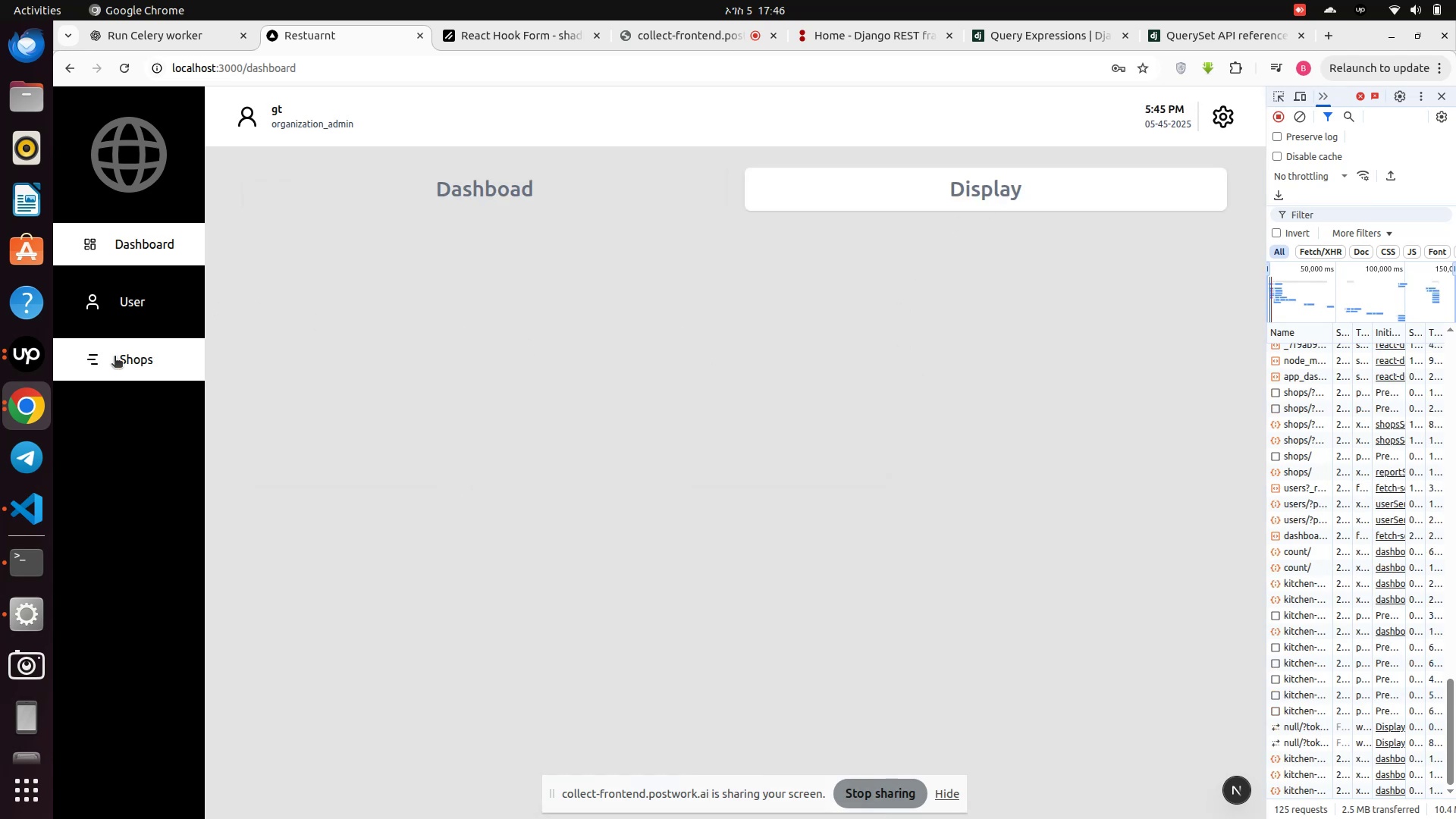 
left_click([119, 366])
 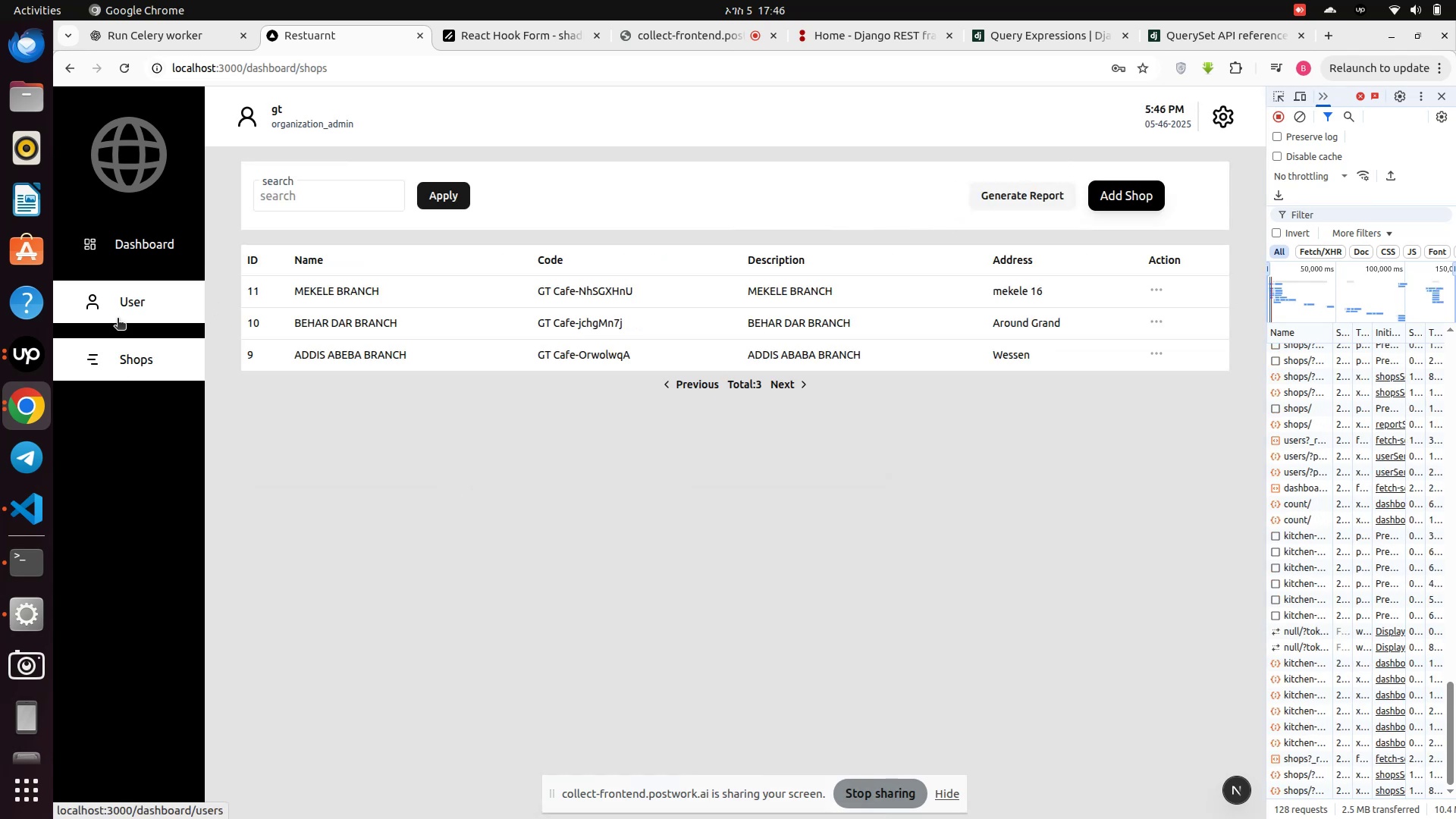 
left_click([118, 319])
 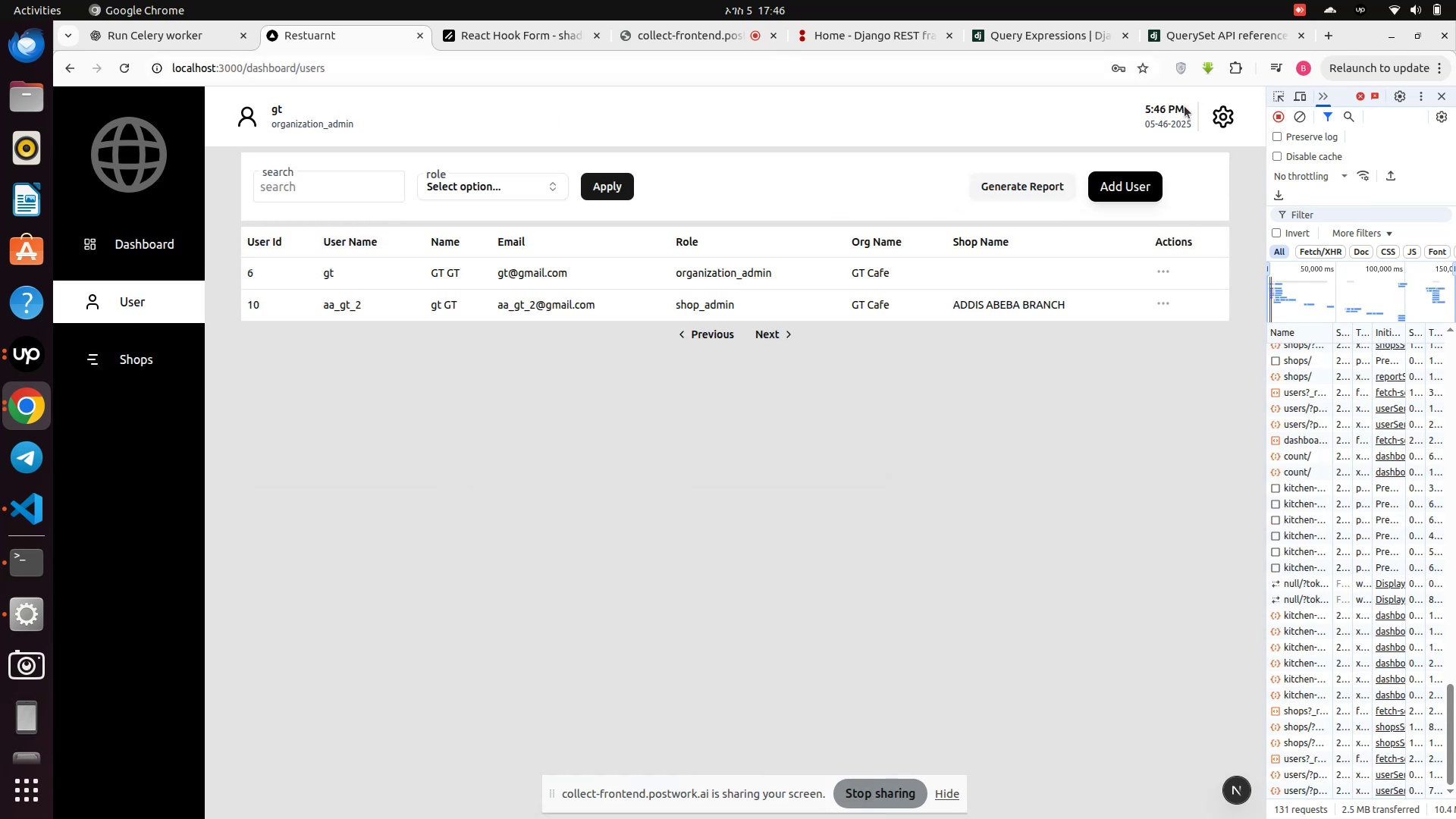 
left_click([1219, 120])
 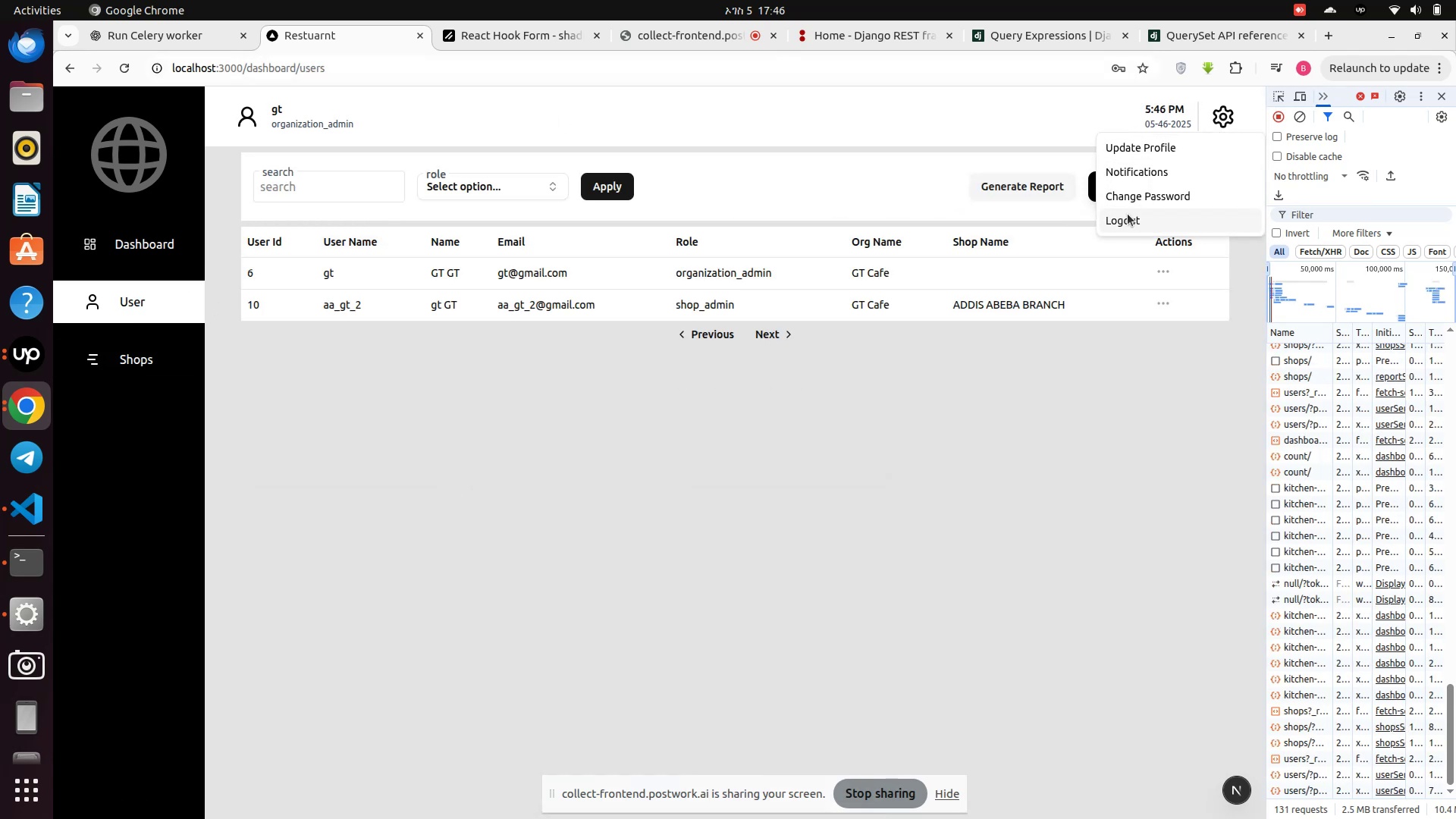 
left_click([1127, 214])
 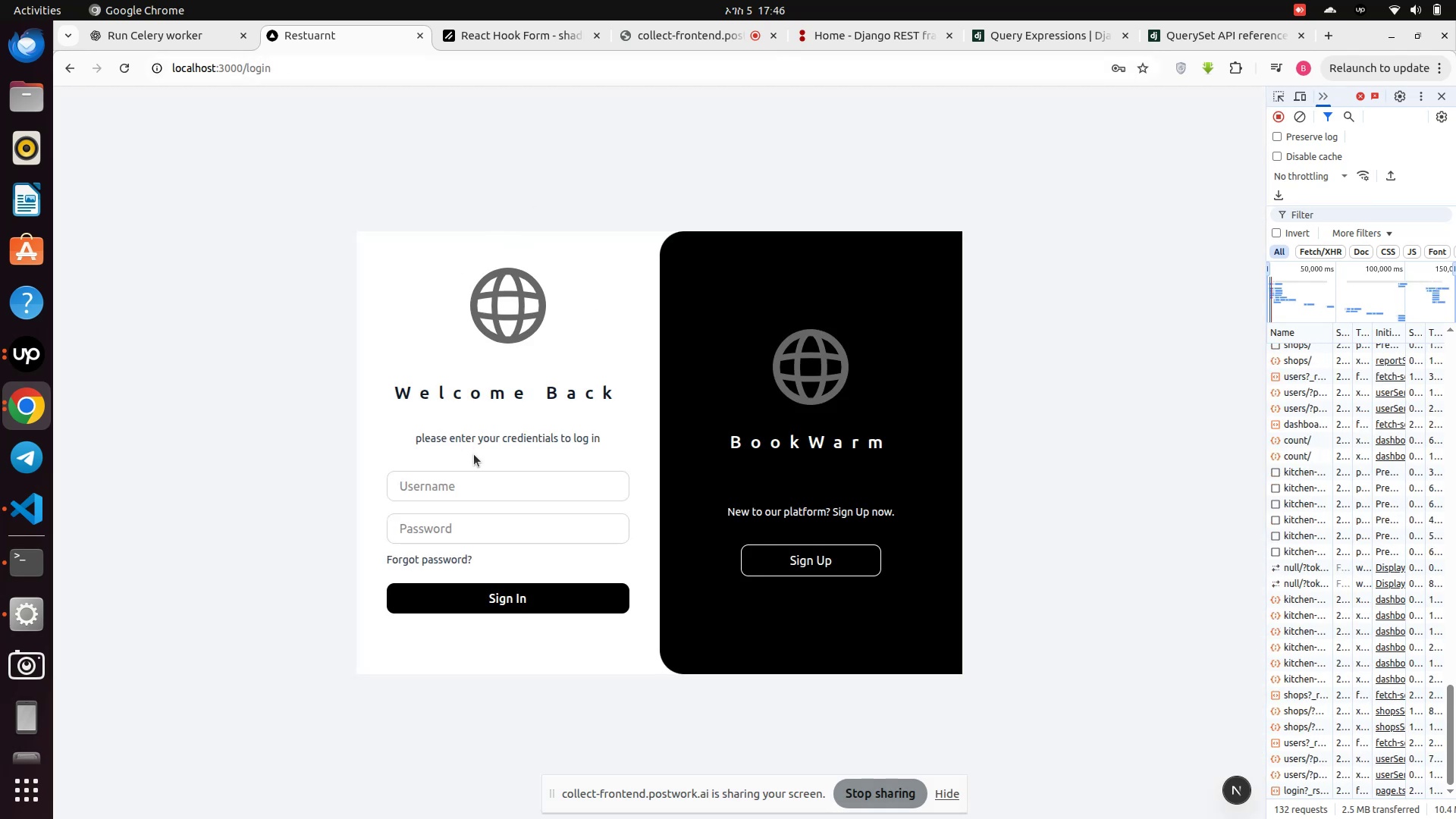 
left_click([473, 475])
 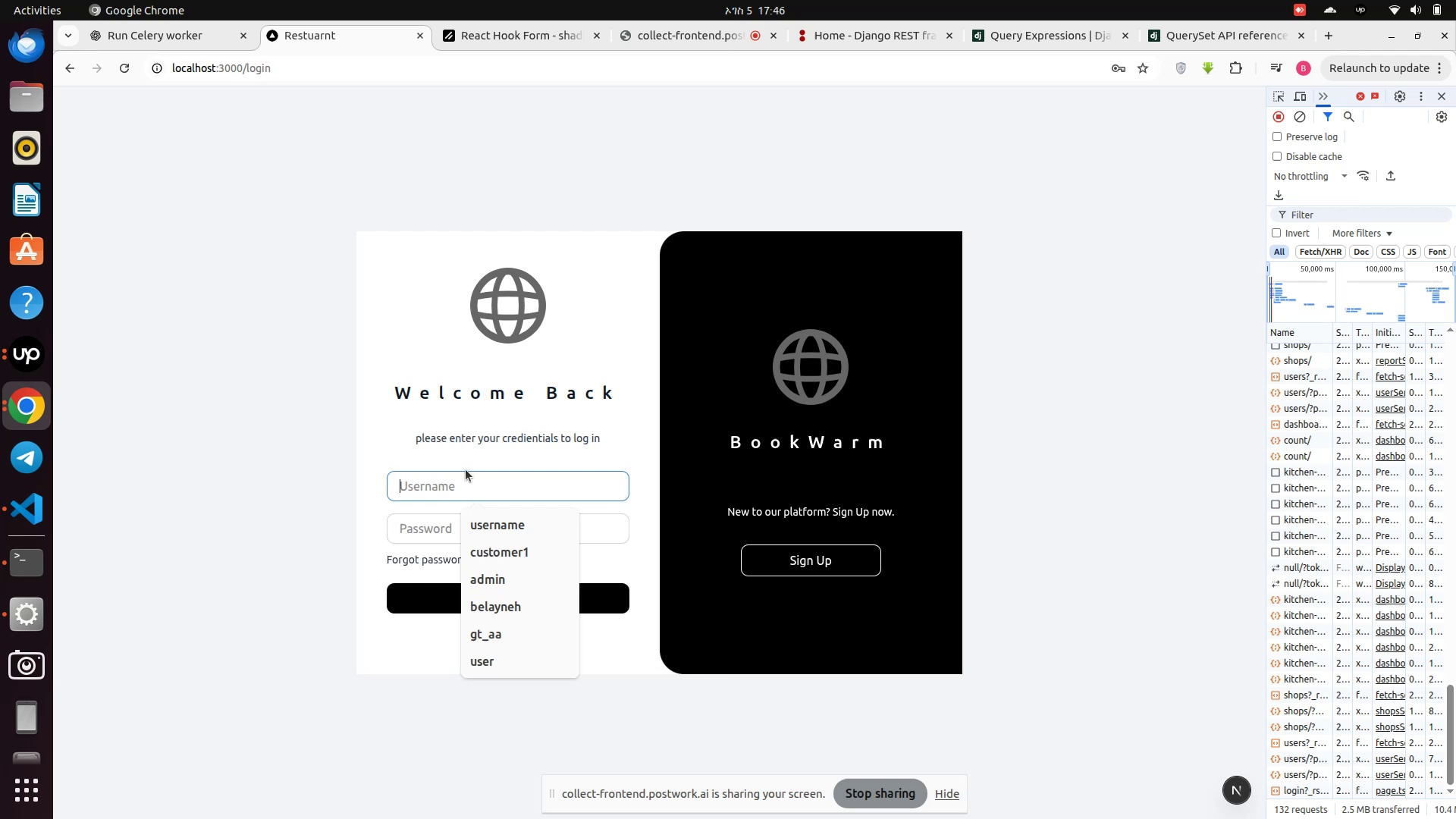 
type(gt_aa)
 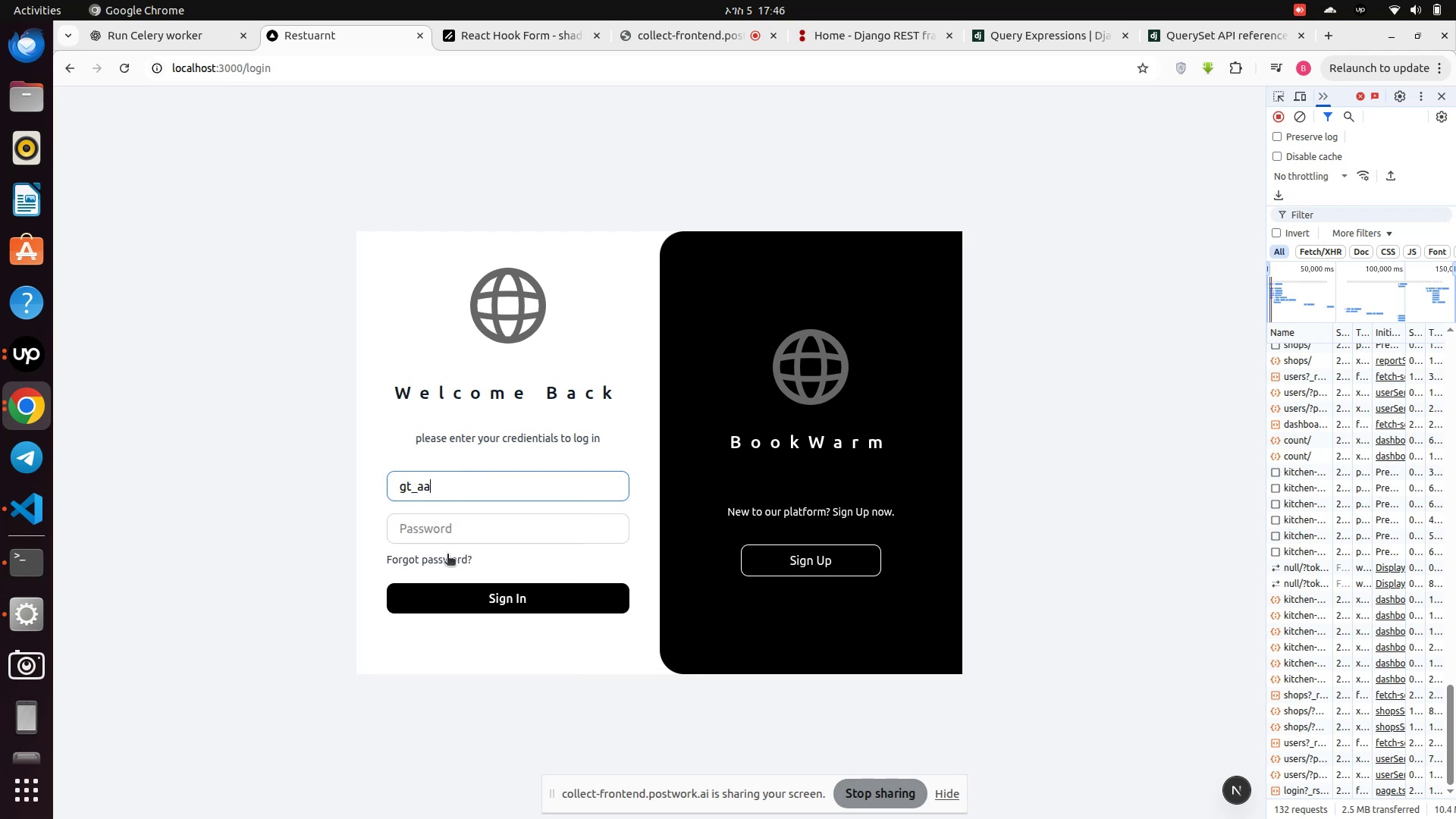 
left_click([447, 538])
 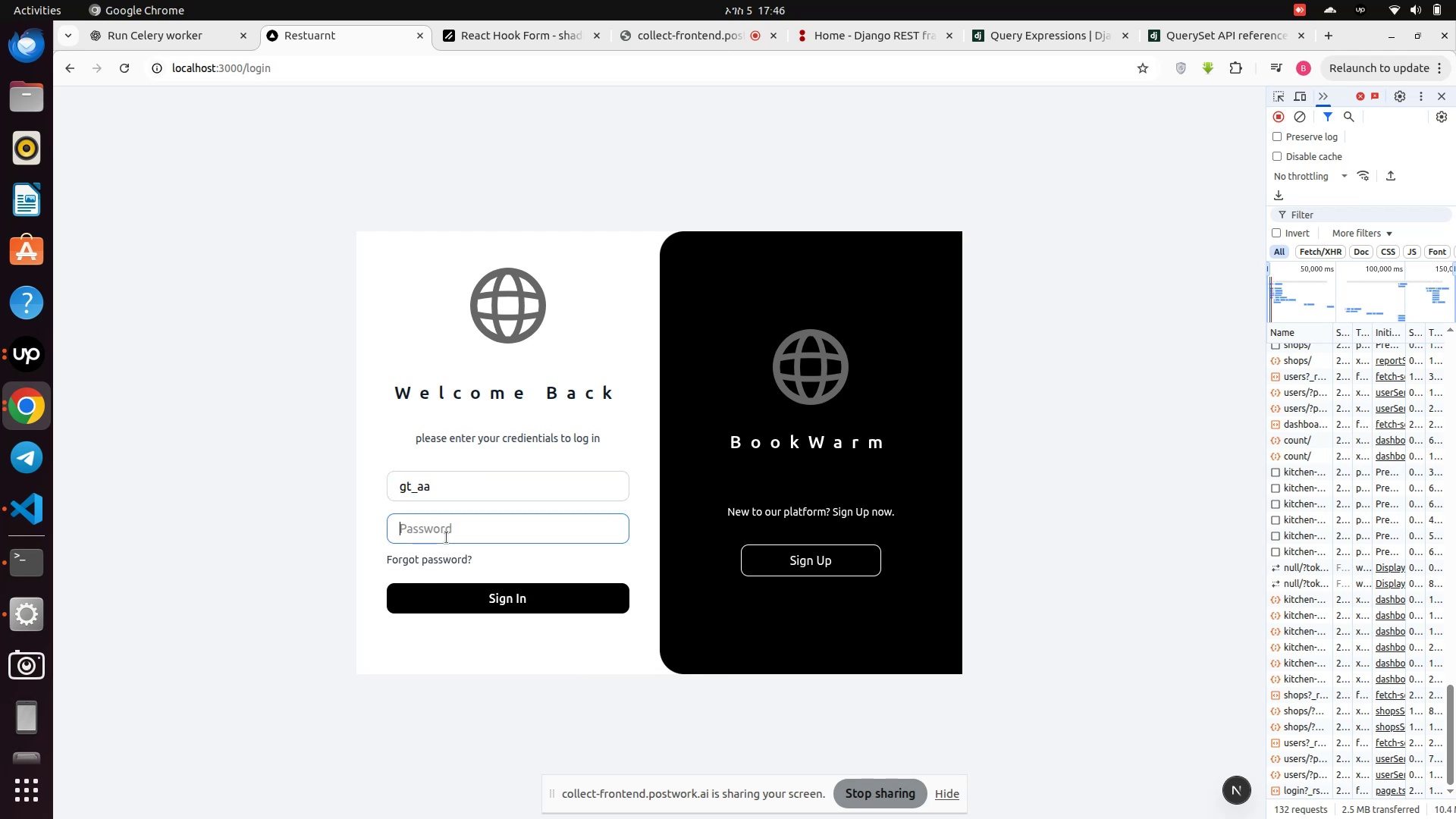 
type(!@QWASZXzxasqw12)
 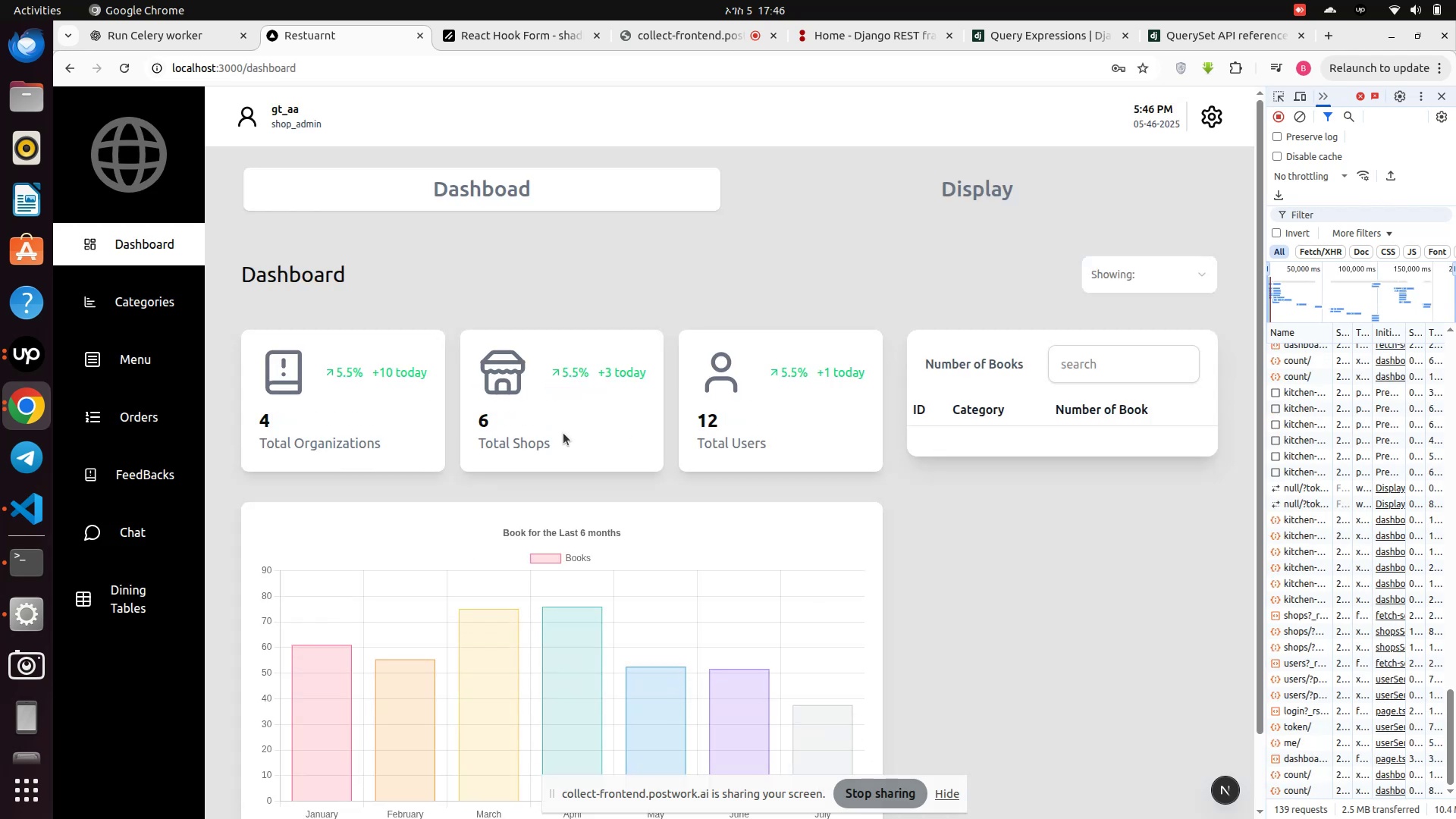 
left_click([146, 370])
 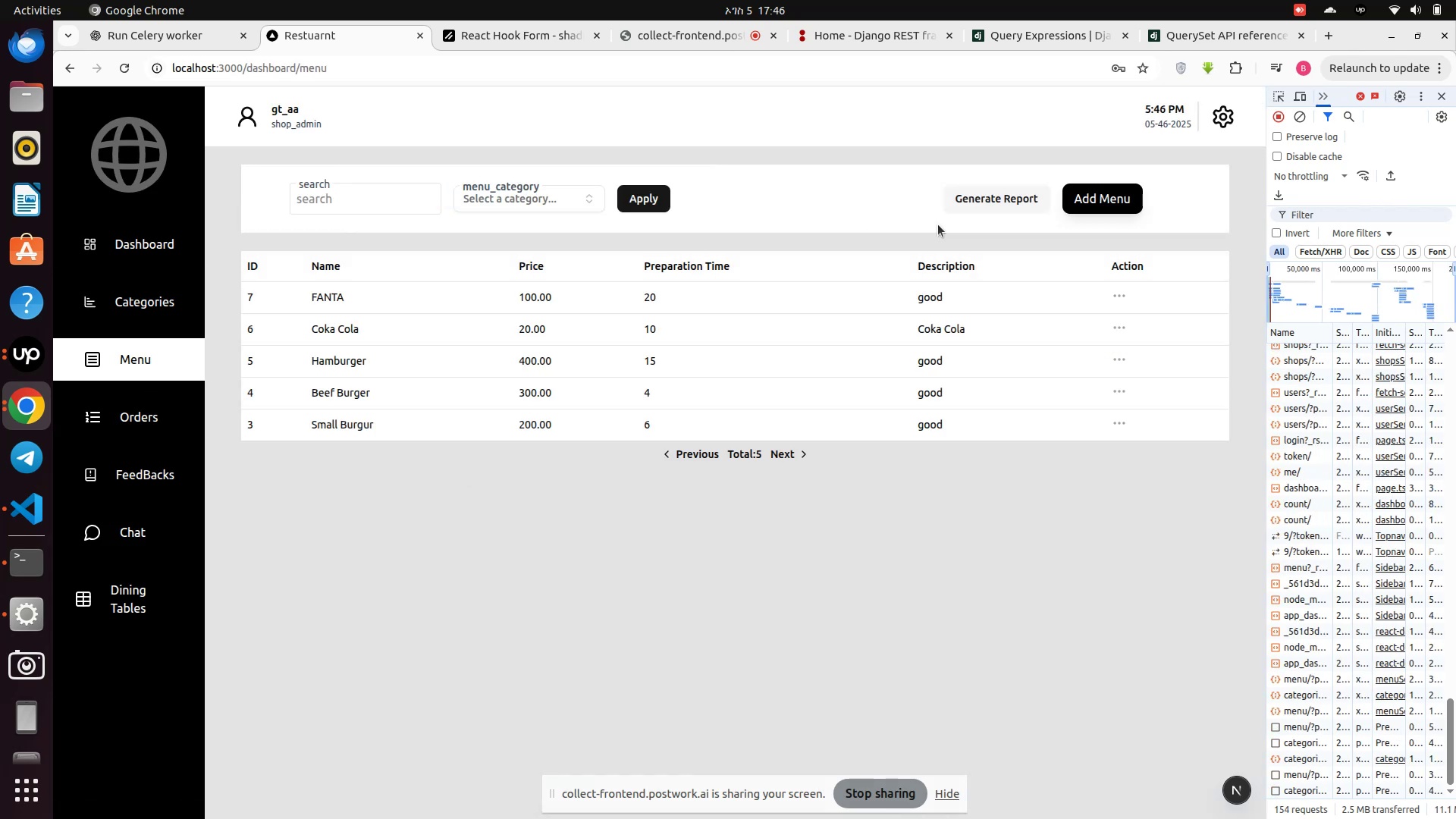 
left_click([987, 206])
 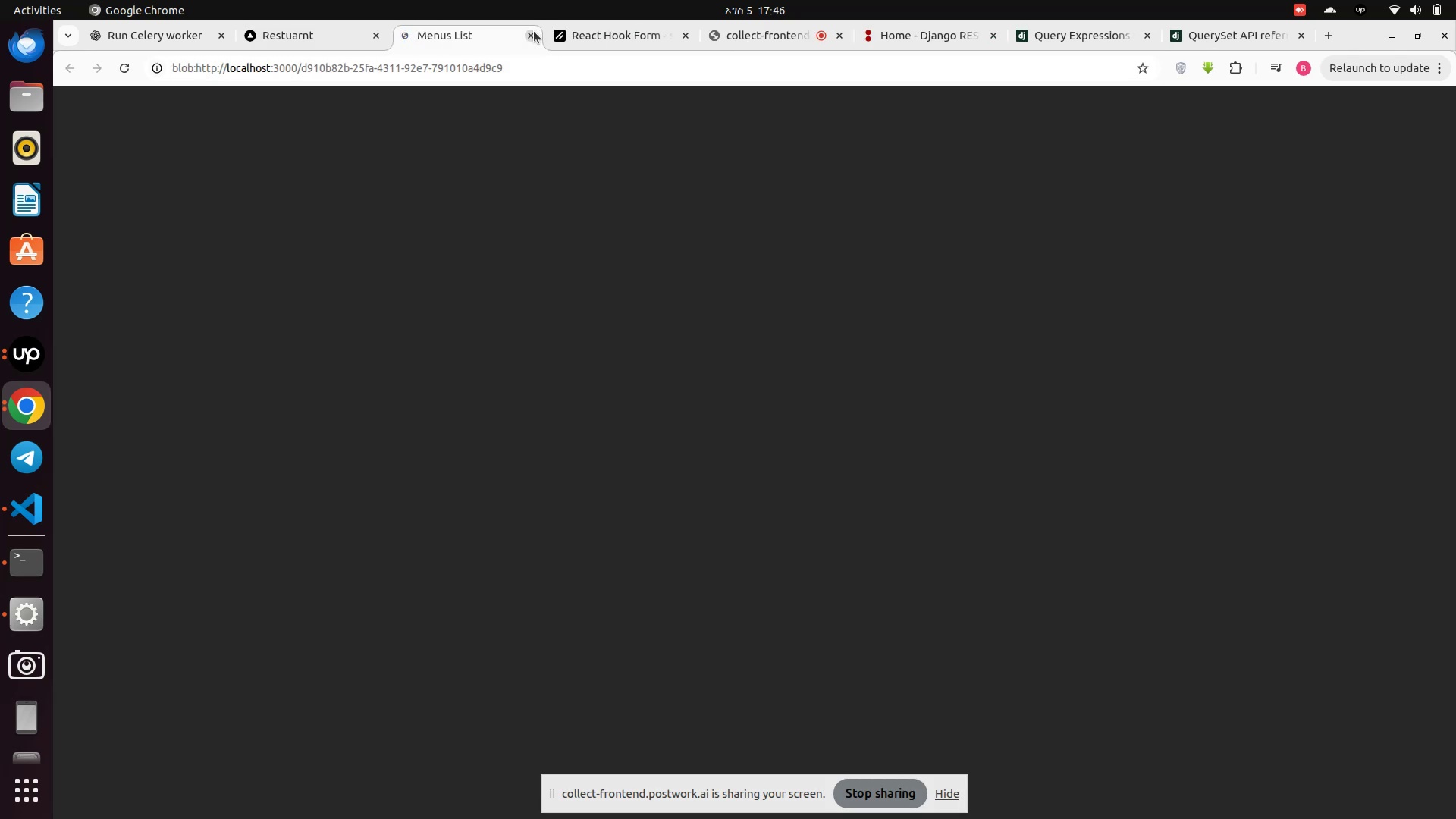 
left_click([532, 33])
 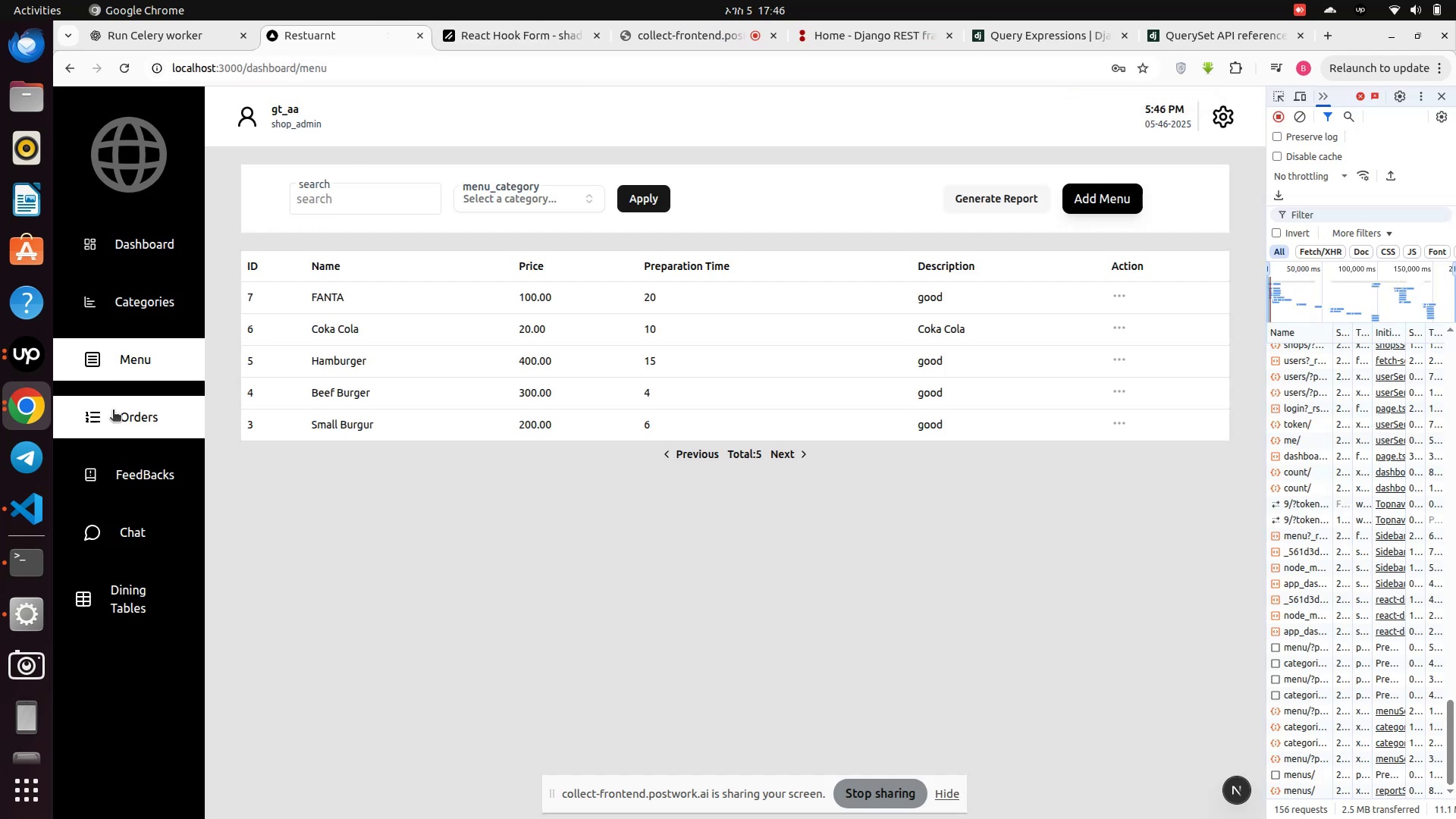 
left_click([115, 415])
 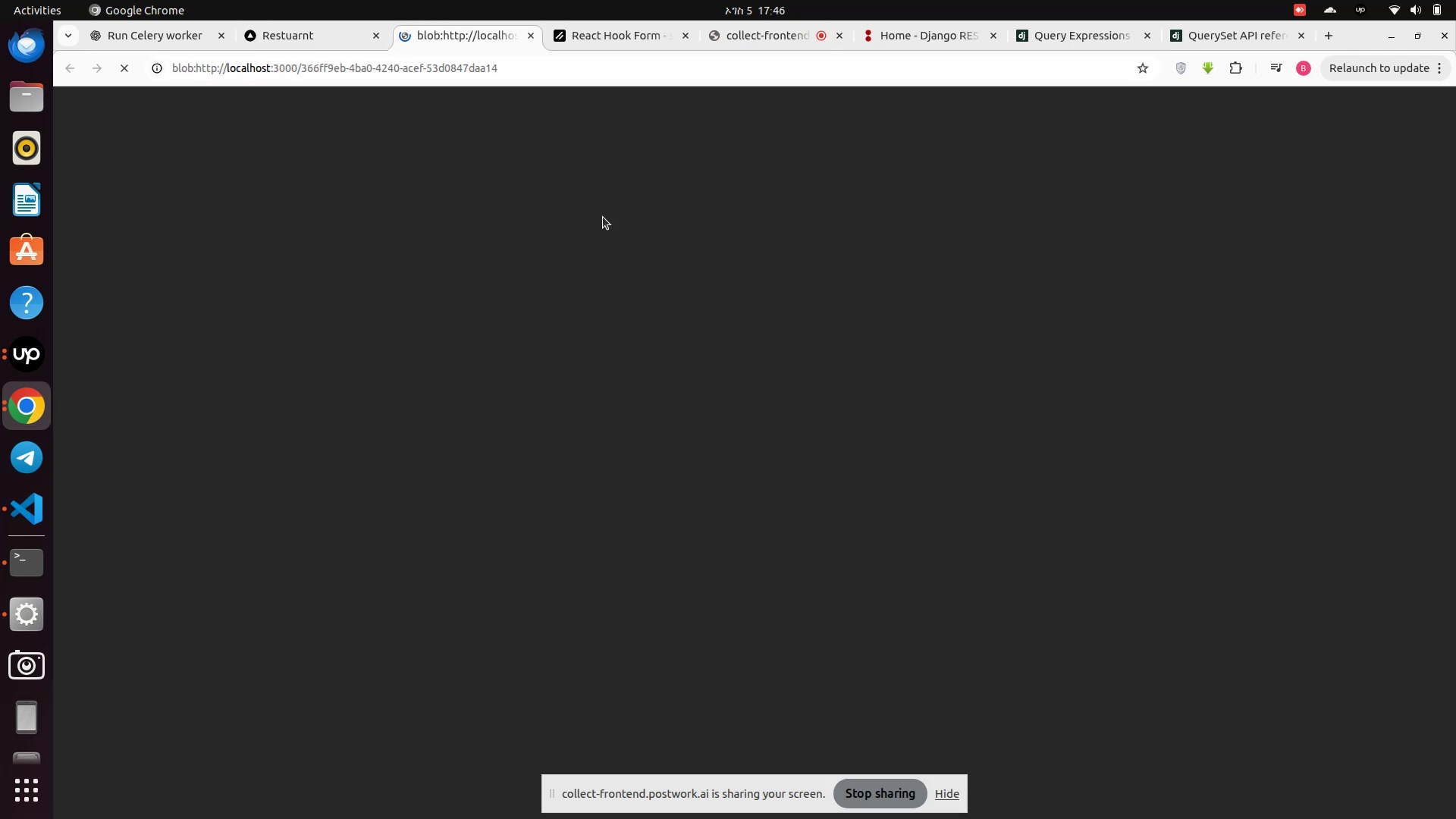 
wait(5.91)
 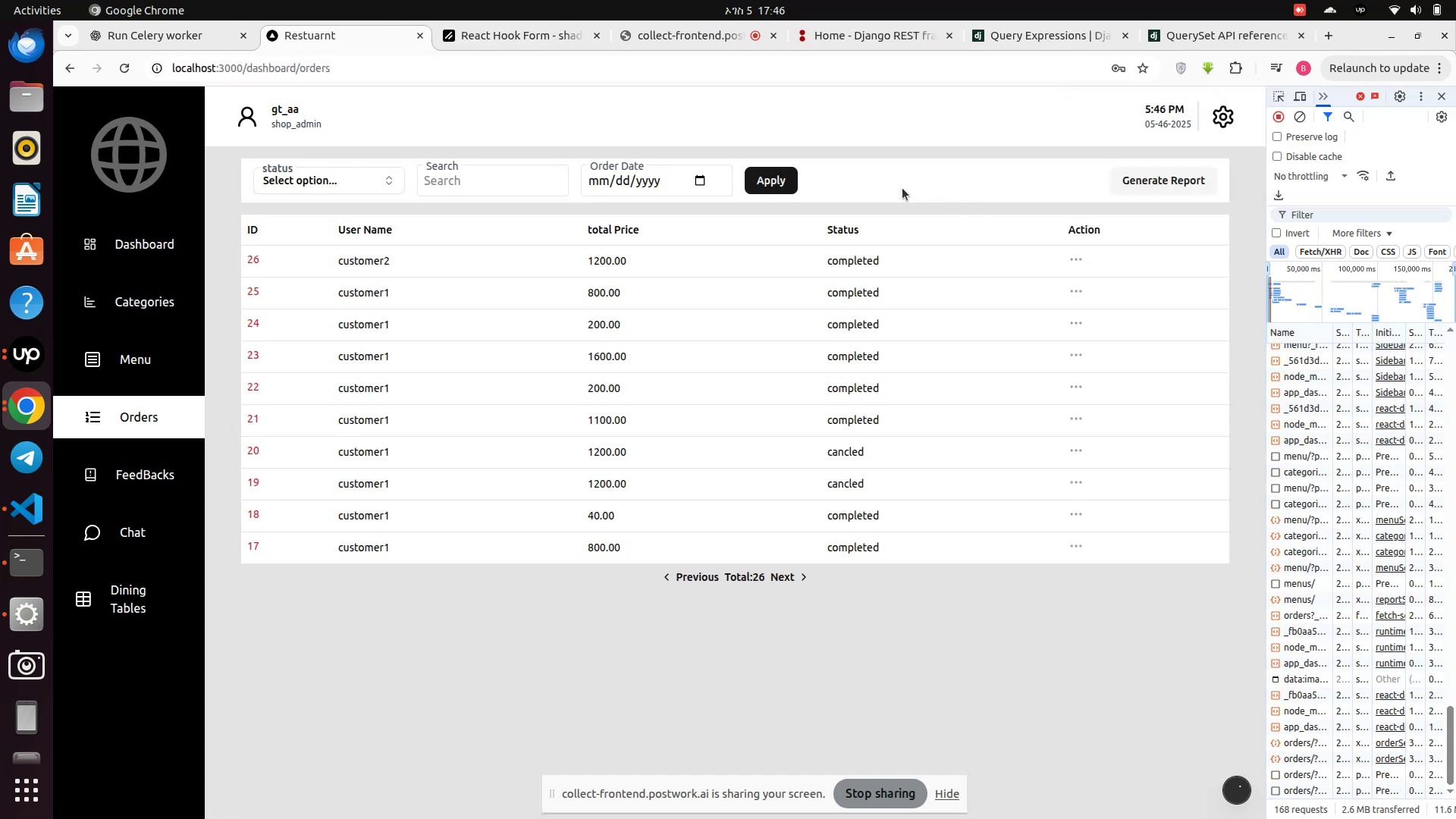 
left_click([532, 35])
 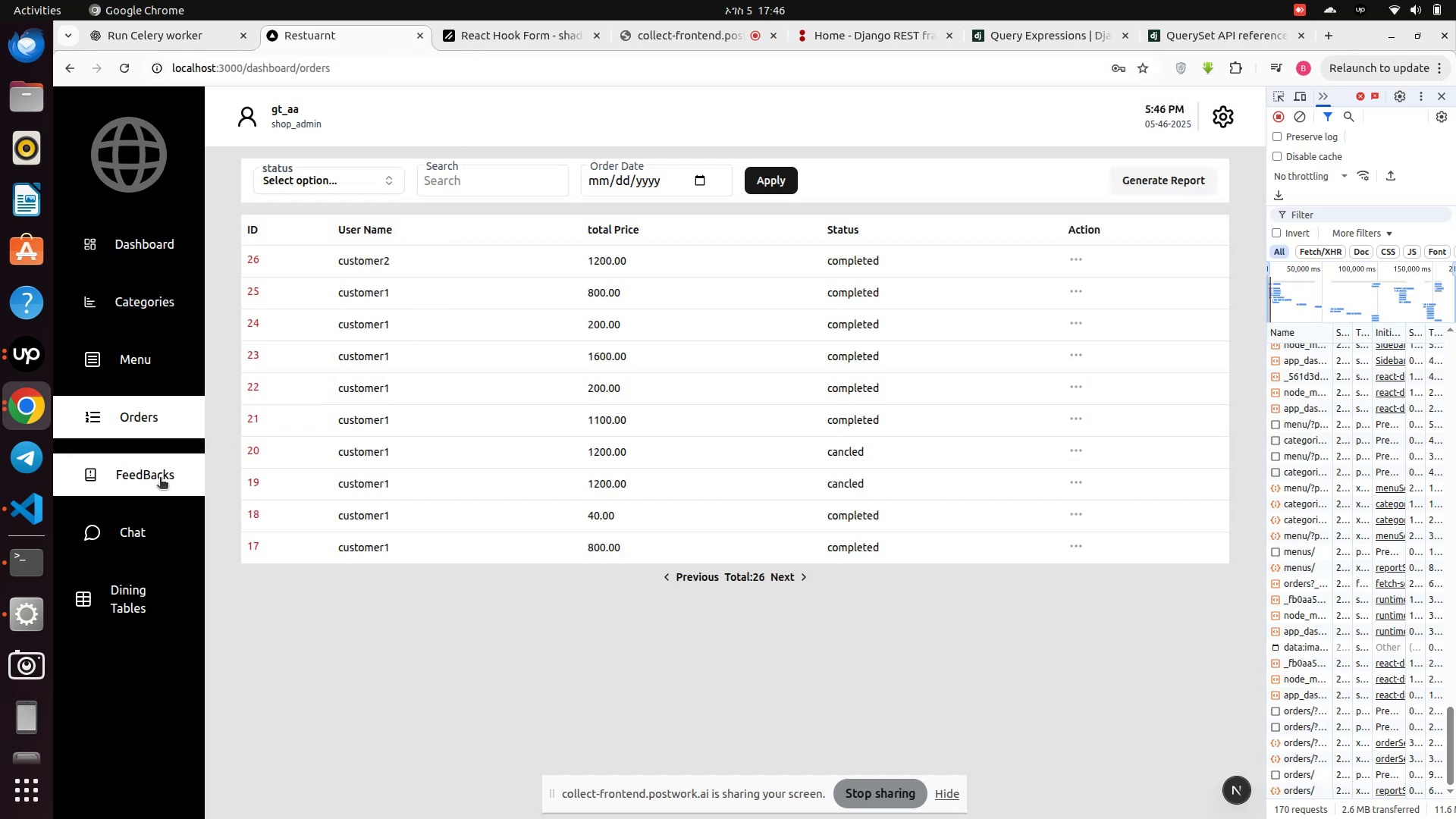 
left_click([153, 479])
 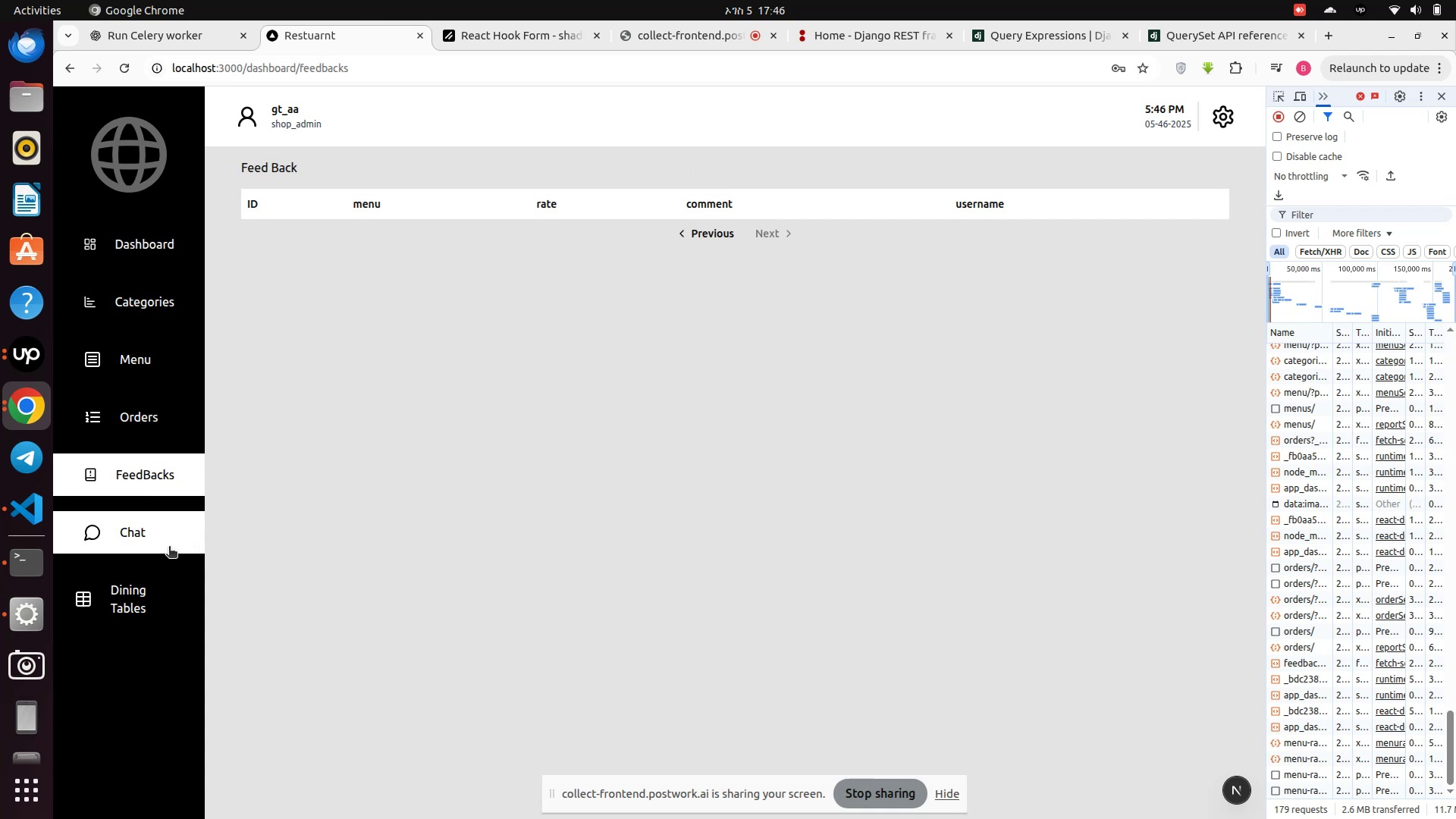 
left_click([129, 595])
 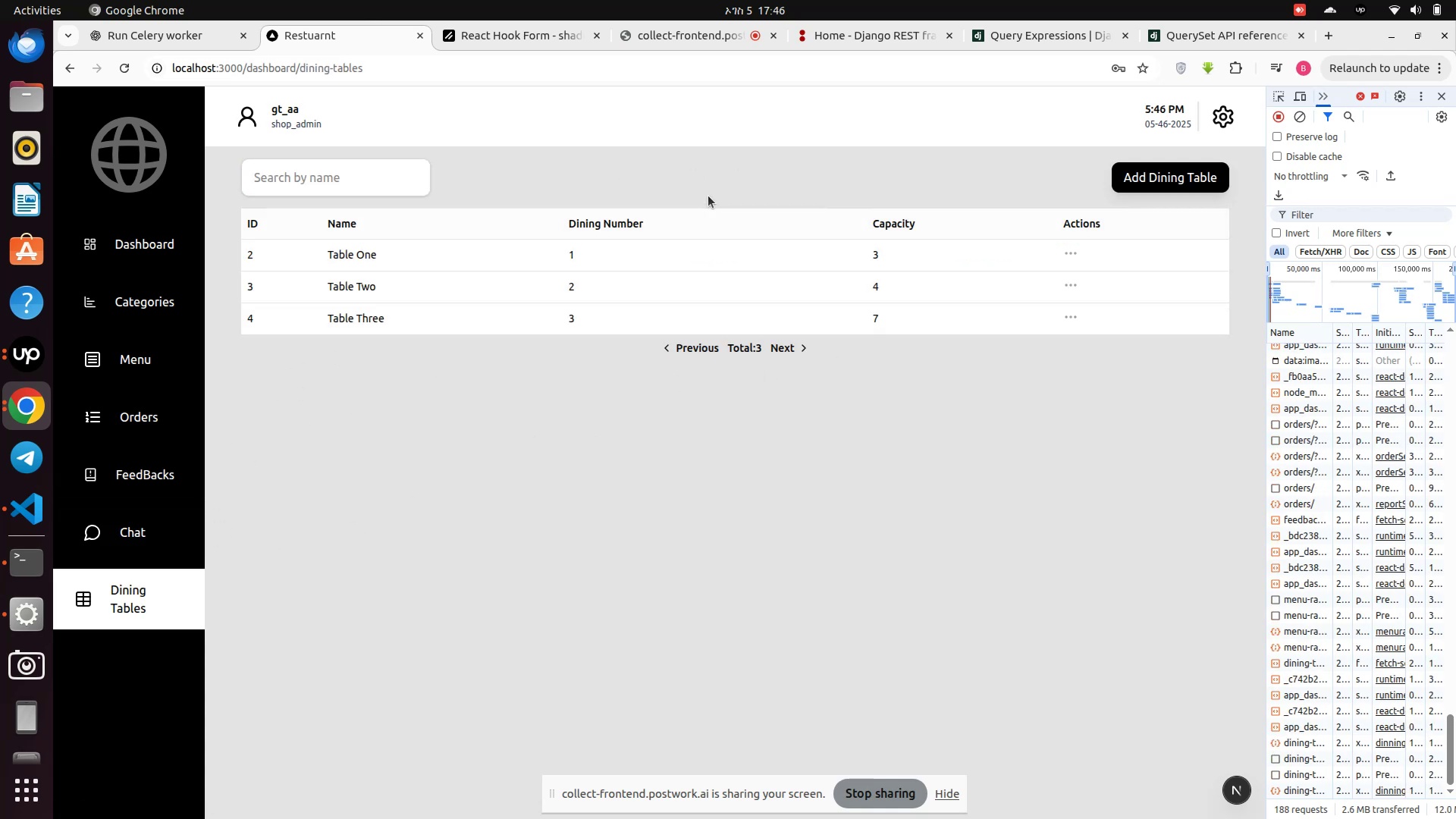 
left_click([157, 457])
 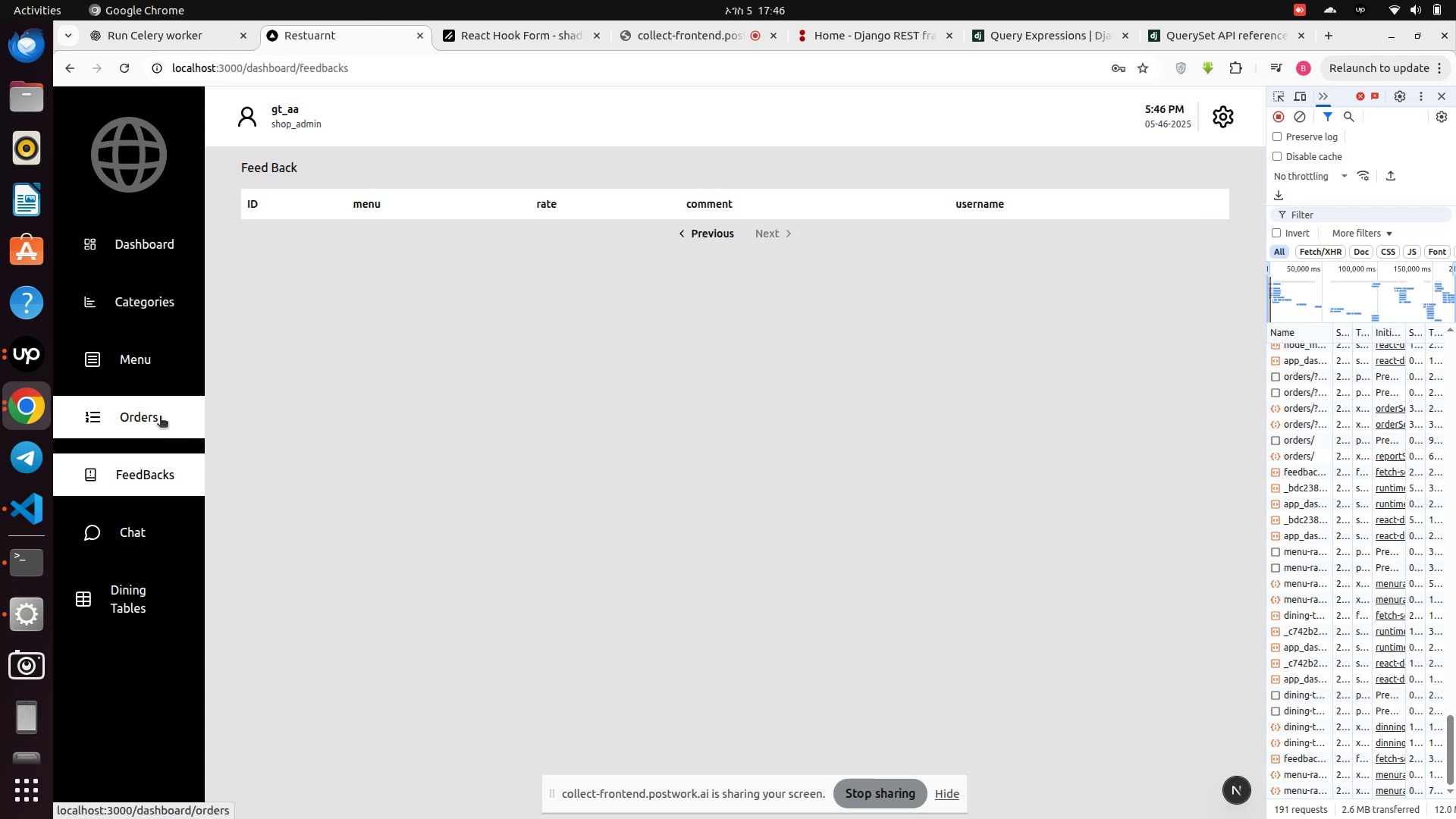 
left_click([160, 417])
 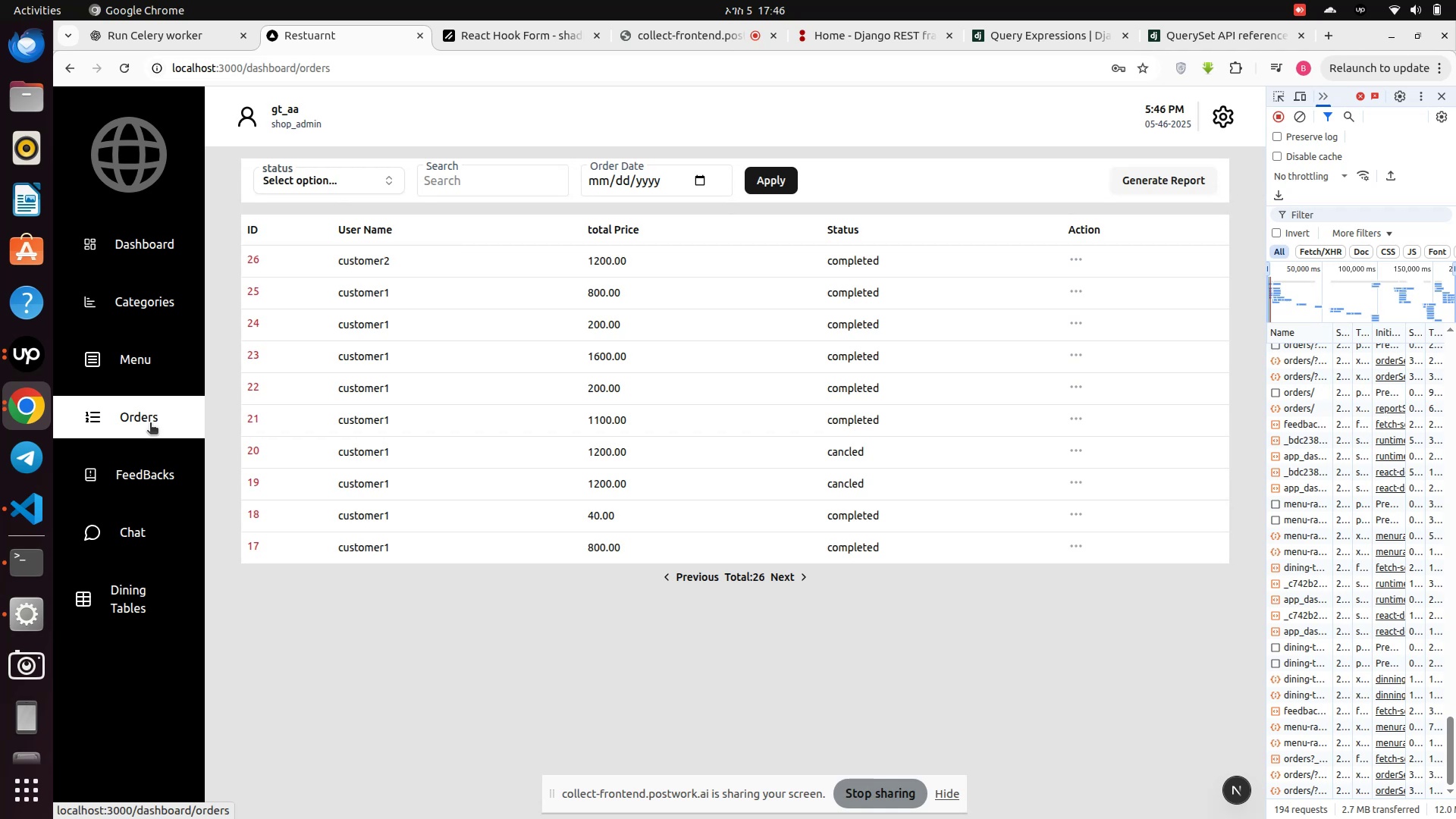 
wait(10.18)
 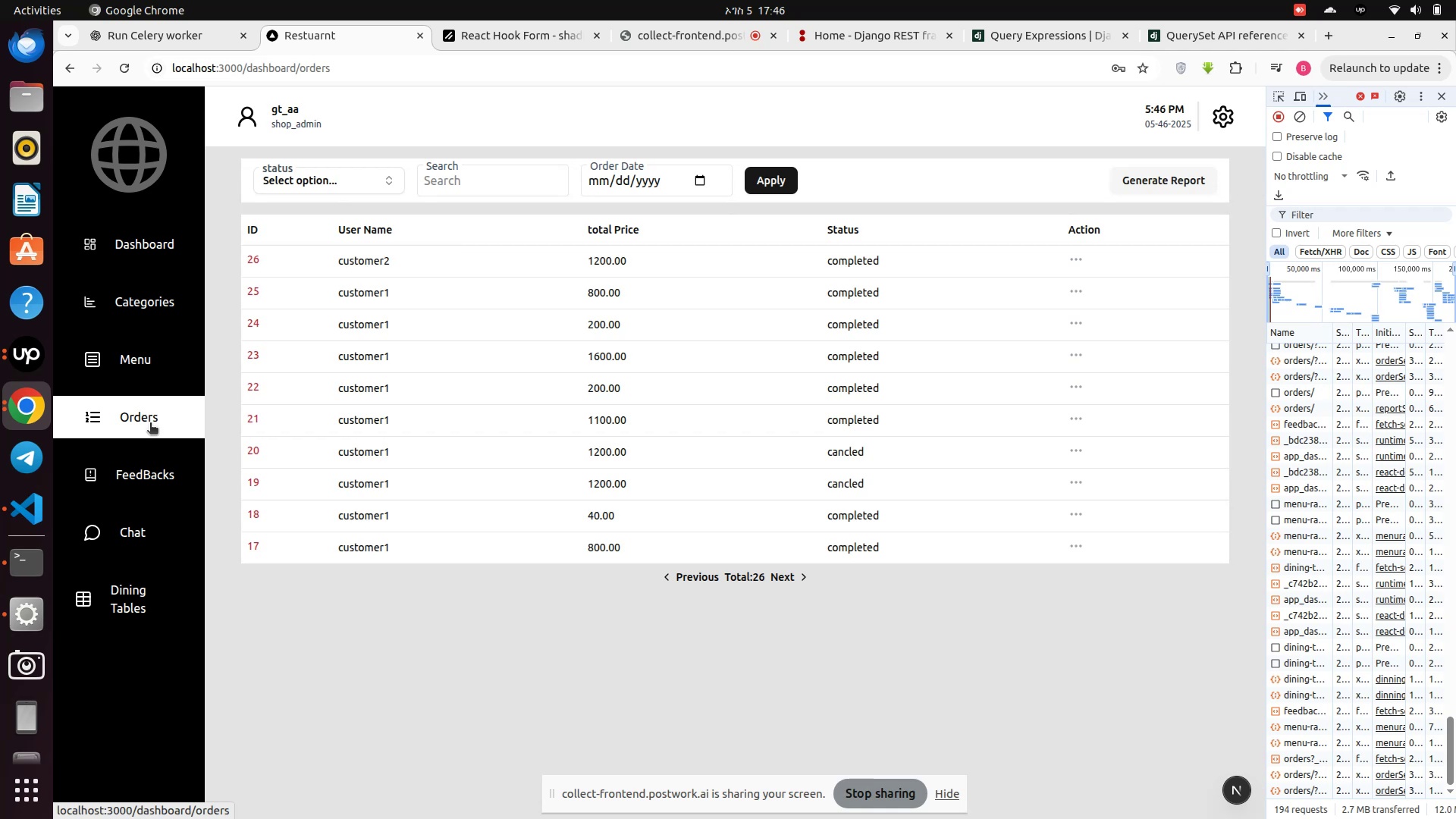 
left_click([15, 362])
 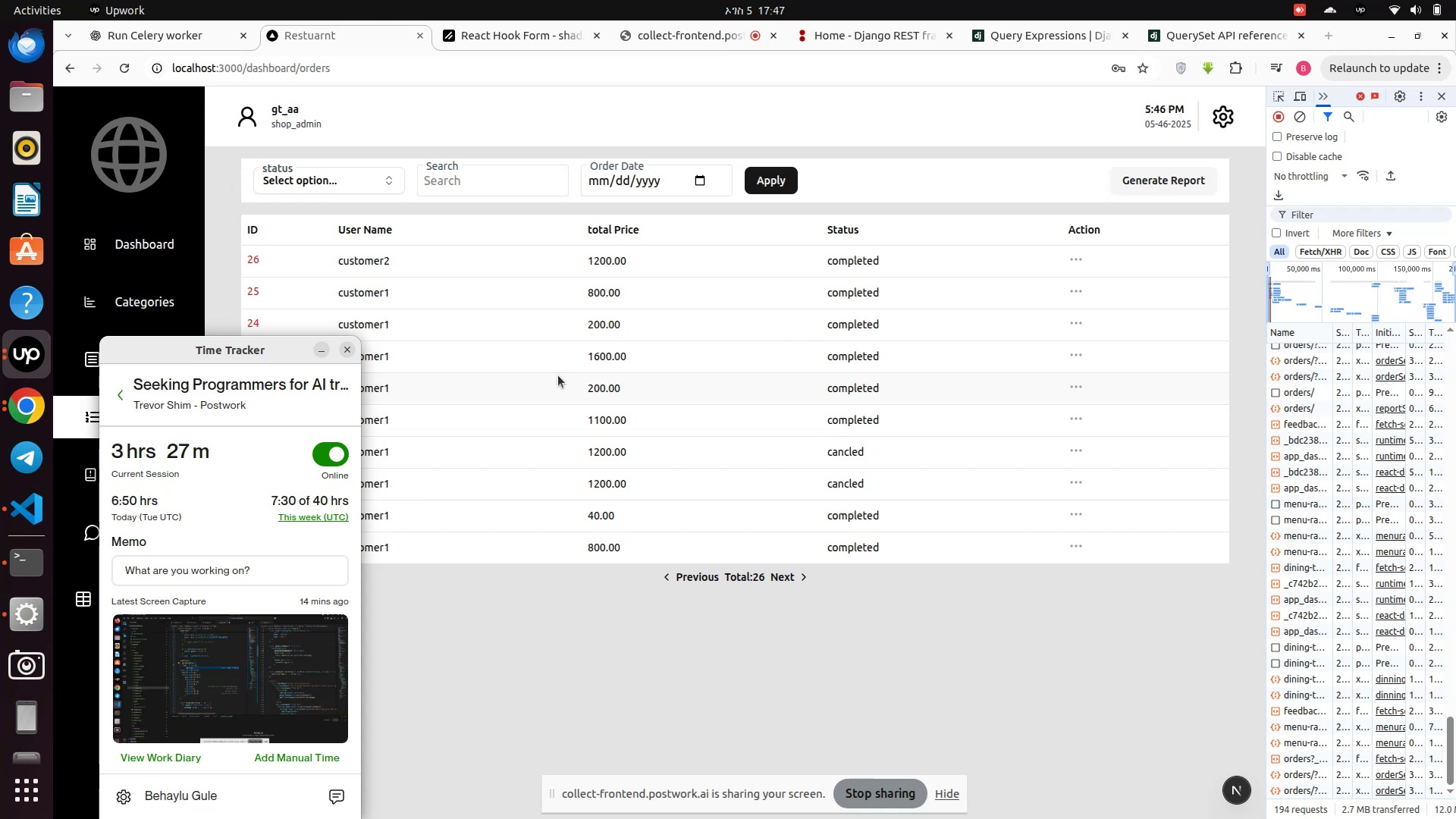 
left_click([558, 375])
 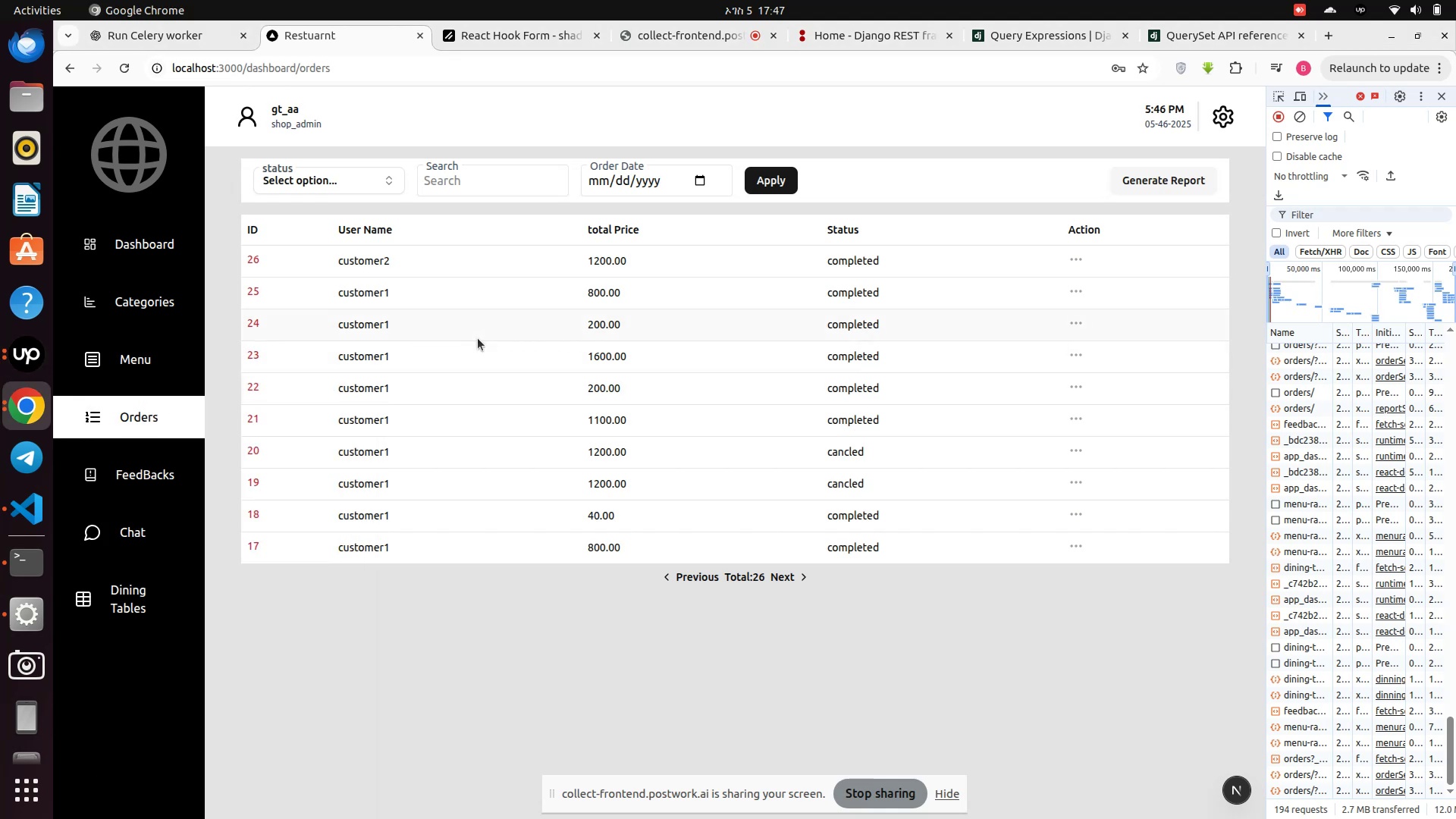 
scroll: coordinate [479, 342], scroll_direction: down, amount: 2.0
 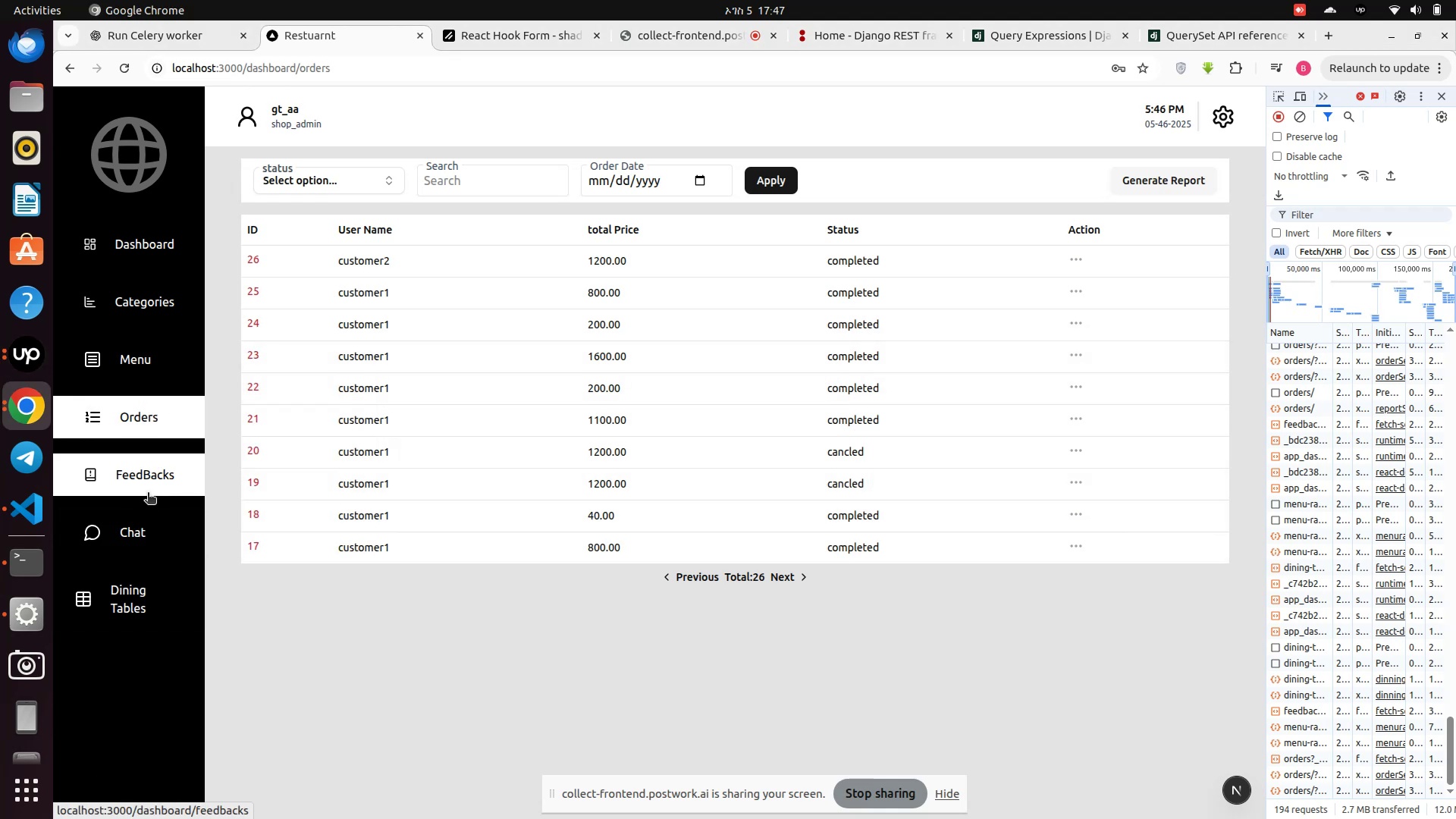 
left_click([121, 585])
 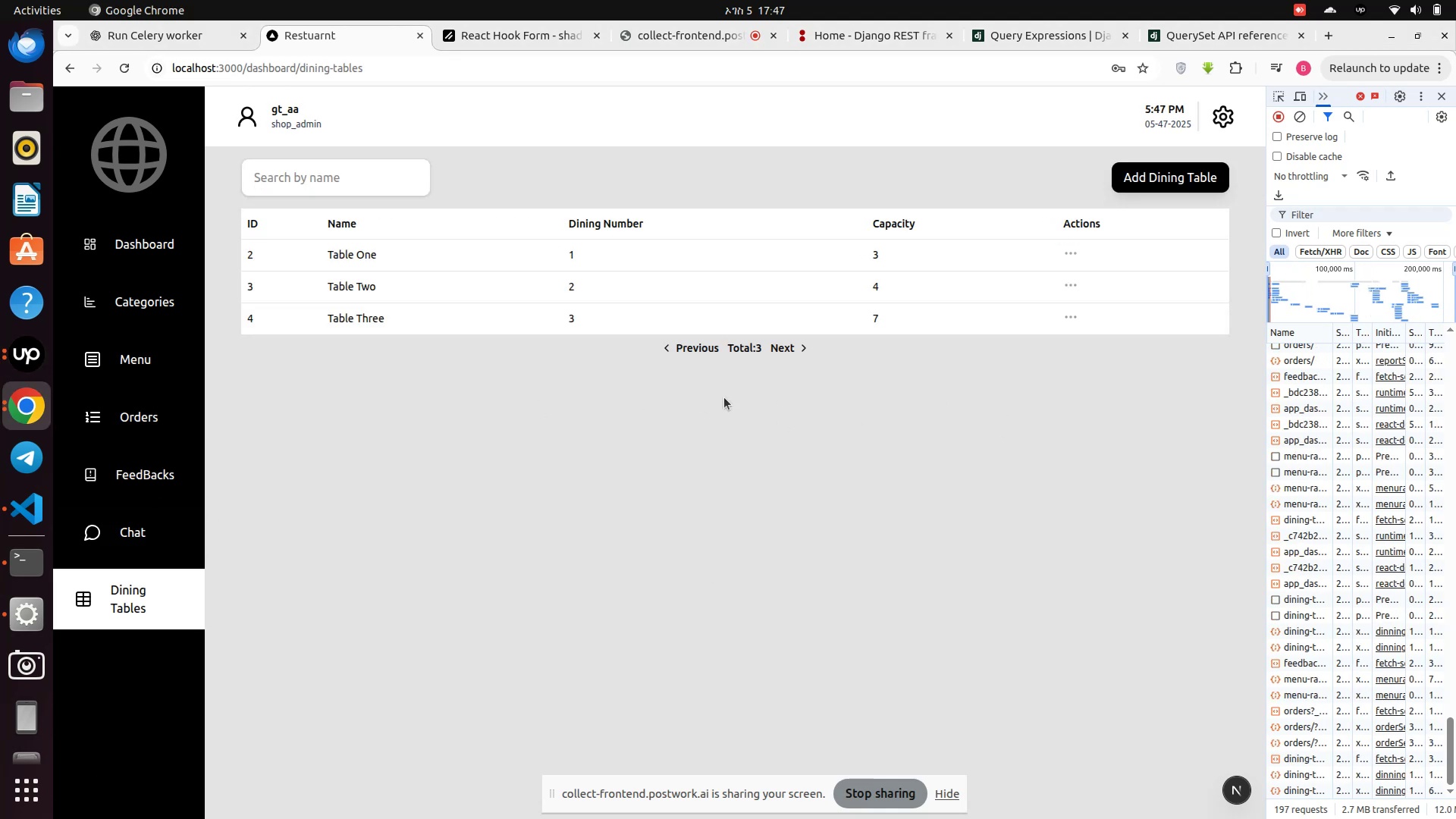 
wait(8.45)
 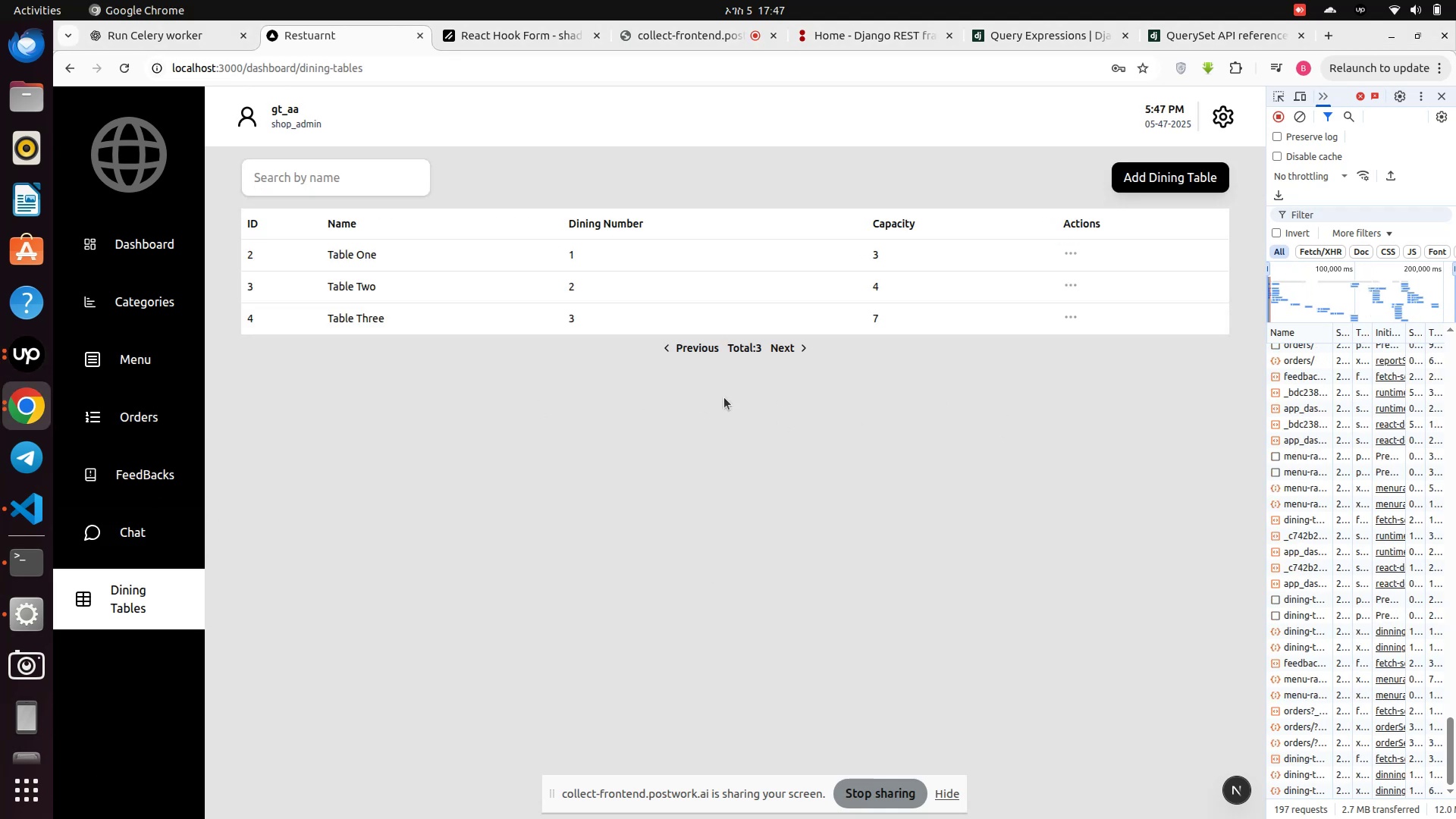 
left_click([146, 426])
 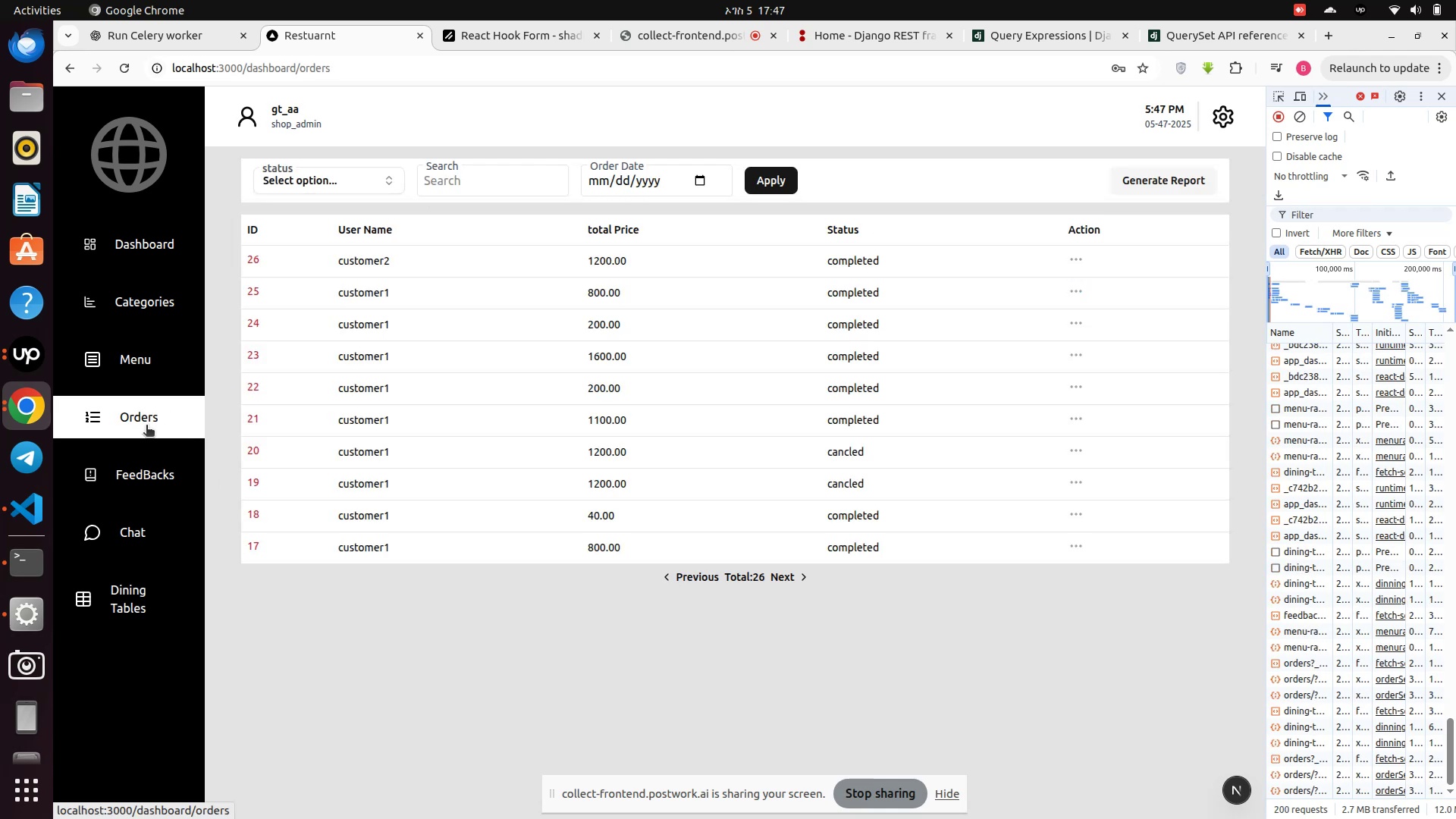 
scroll: coordinate [506, 414], scroll_direction: down, amount: 3.0
 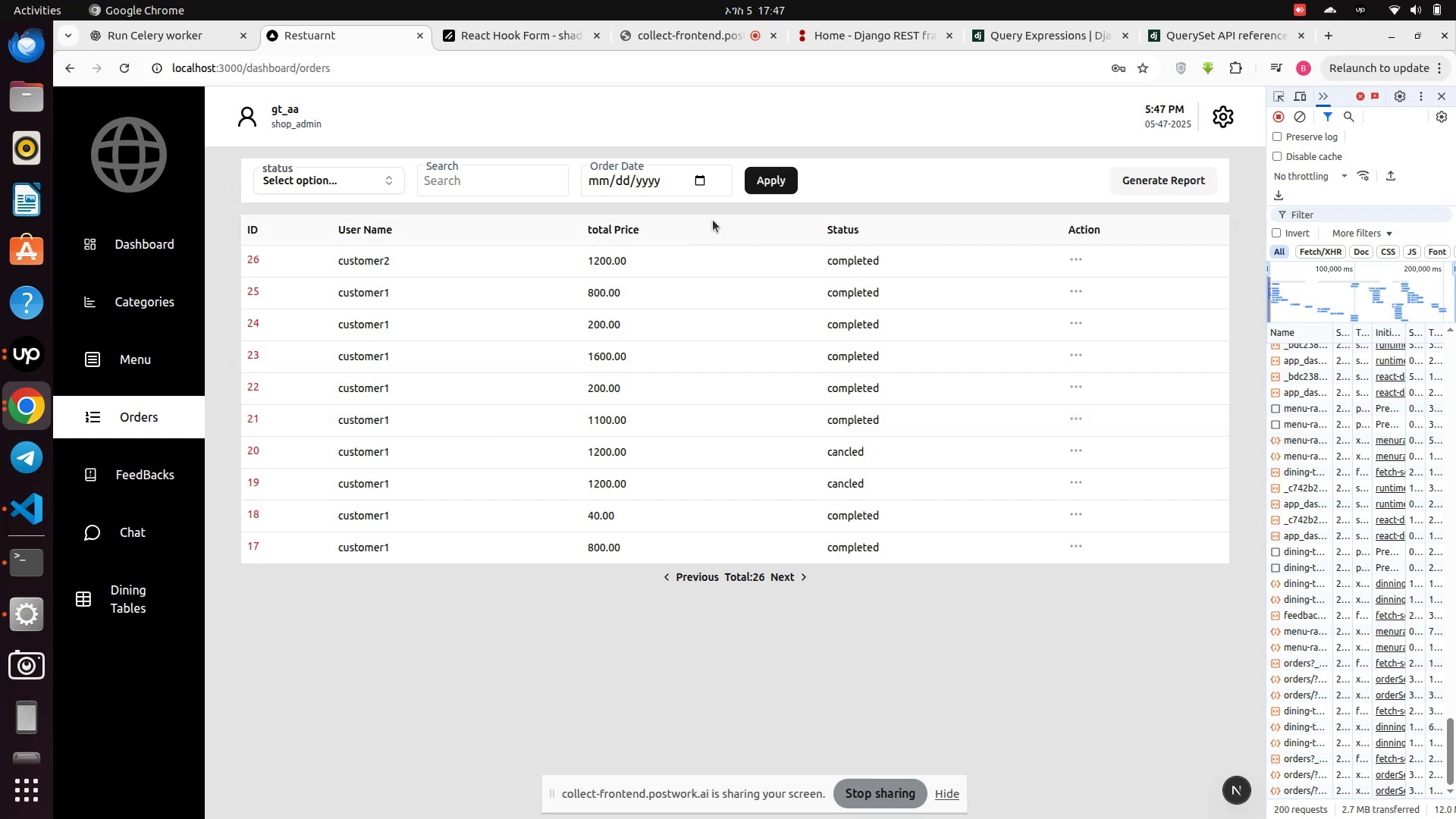 
wait(5.25)
 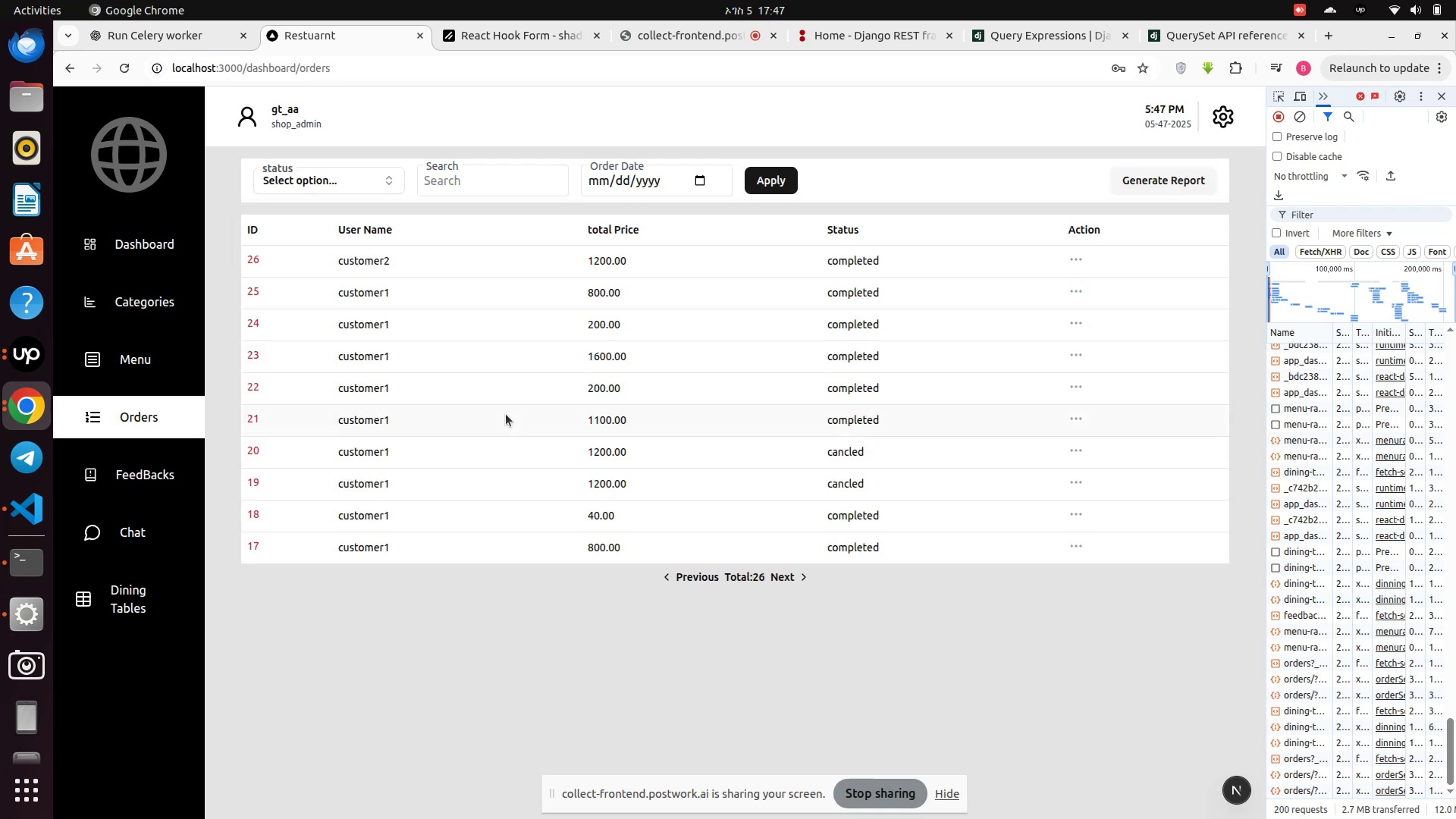 
left_click([1327, 36])
 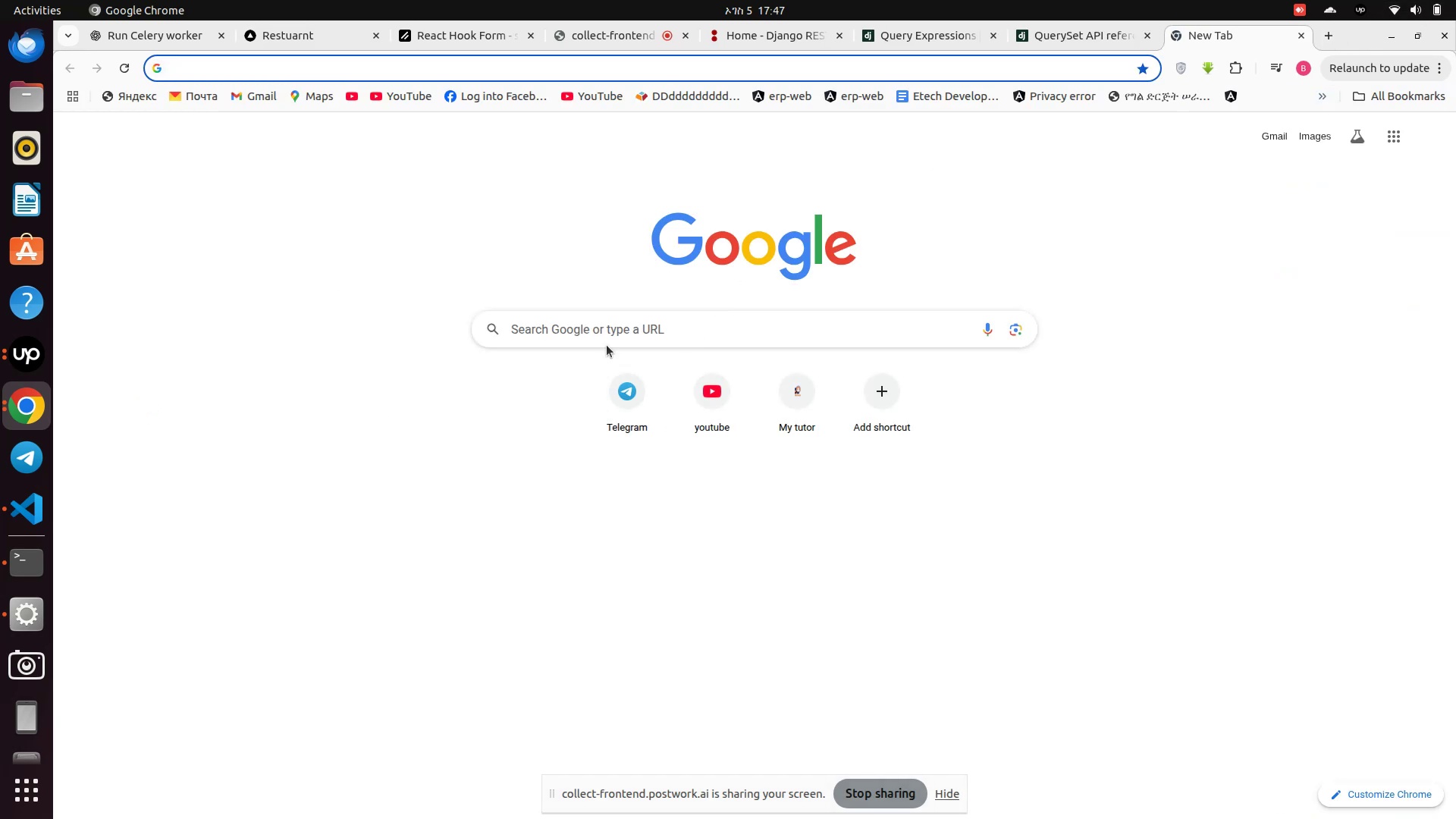 
left_click([600, 334])
 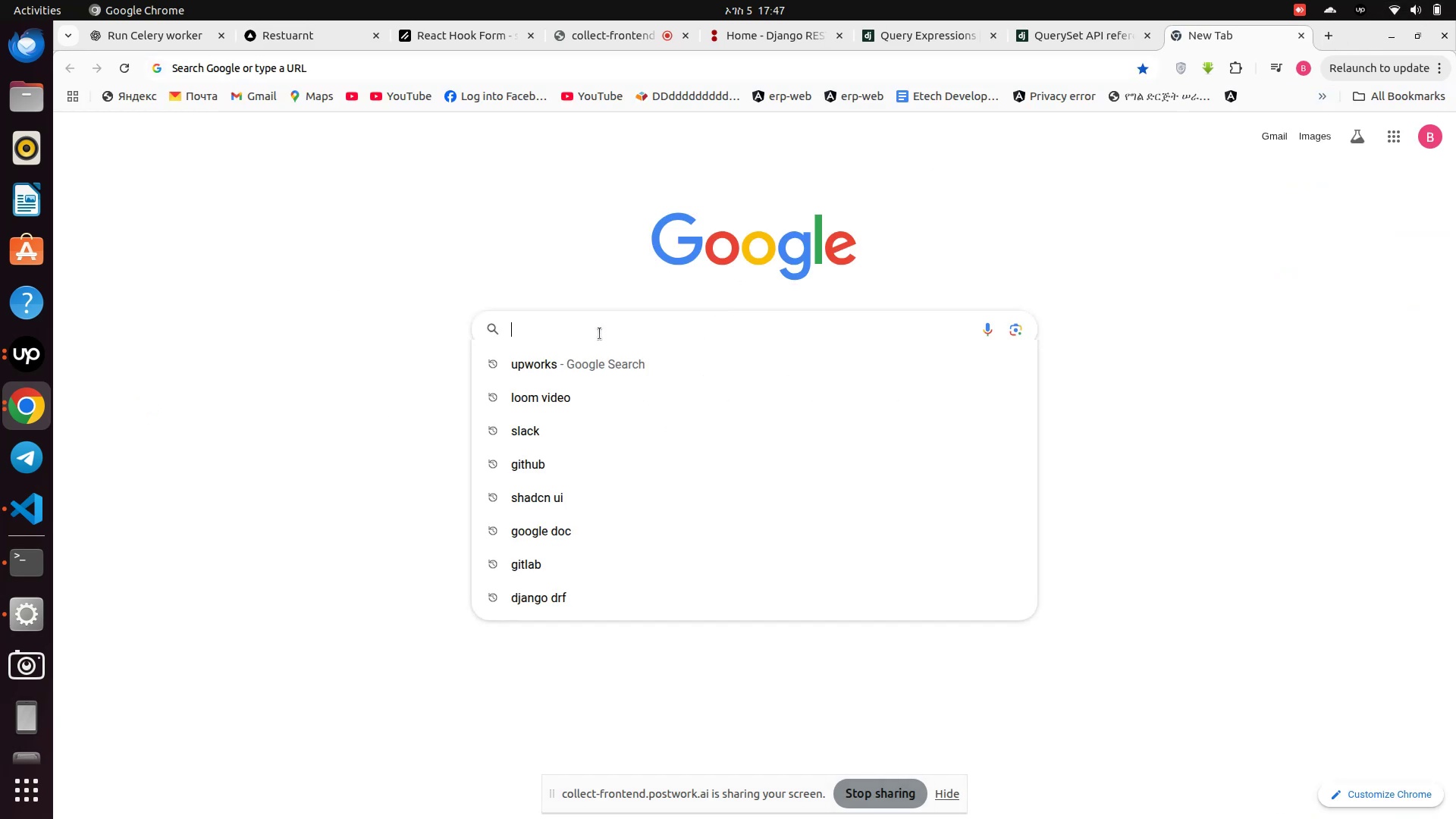 
type(google doc )
 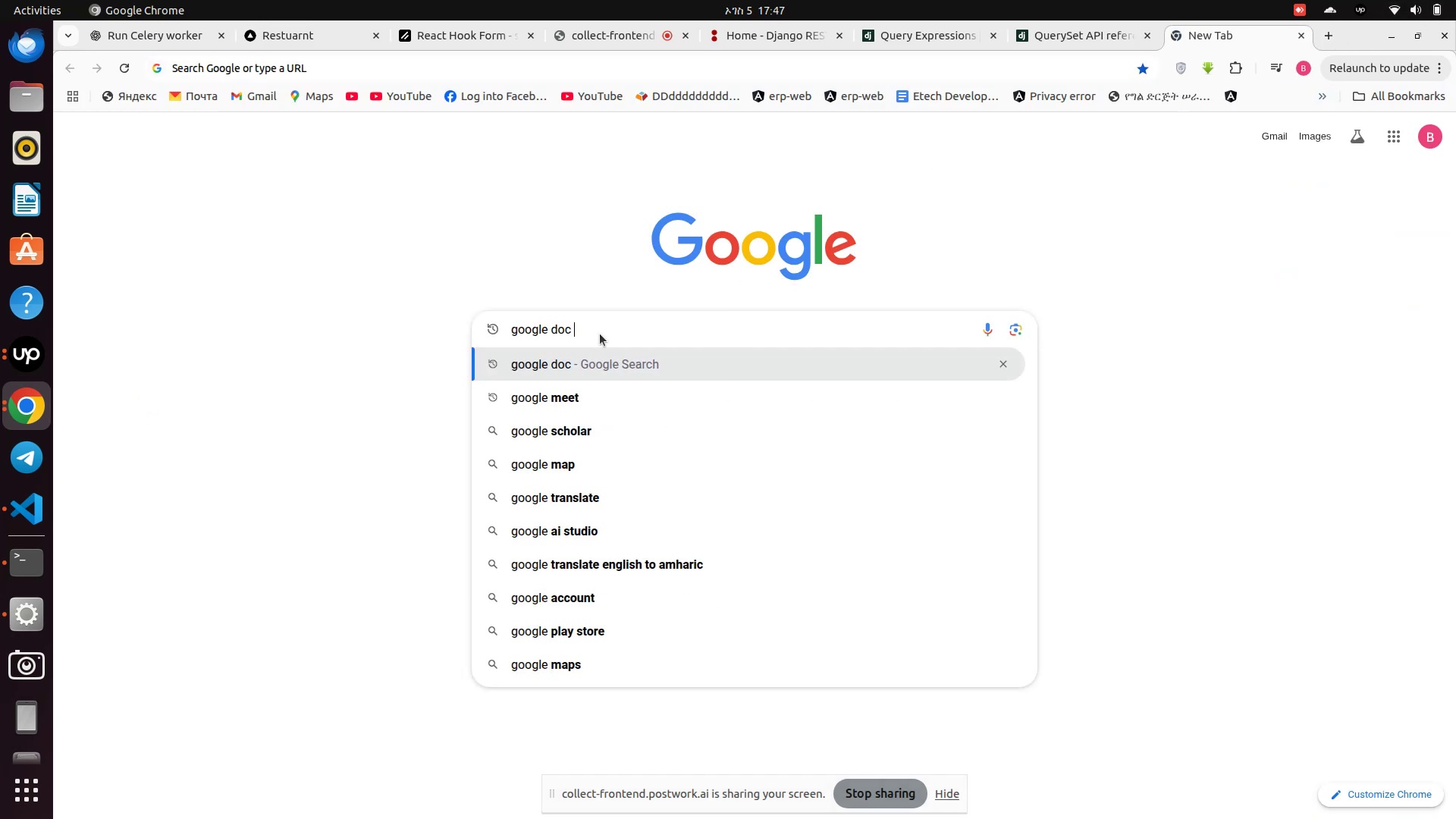 
key(Enter)
 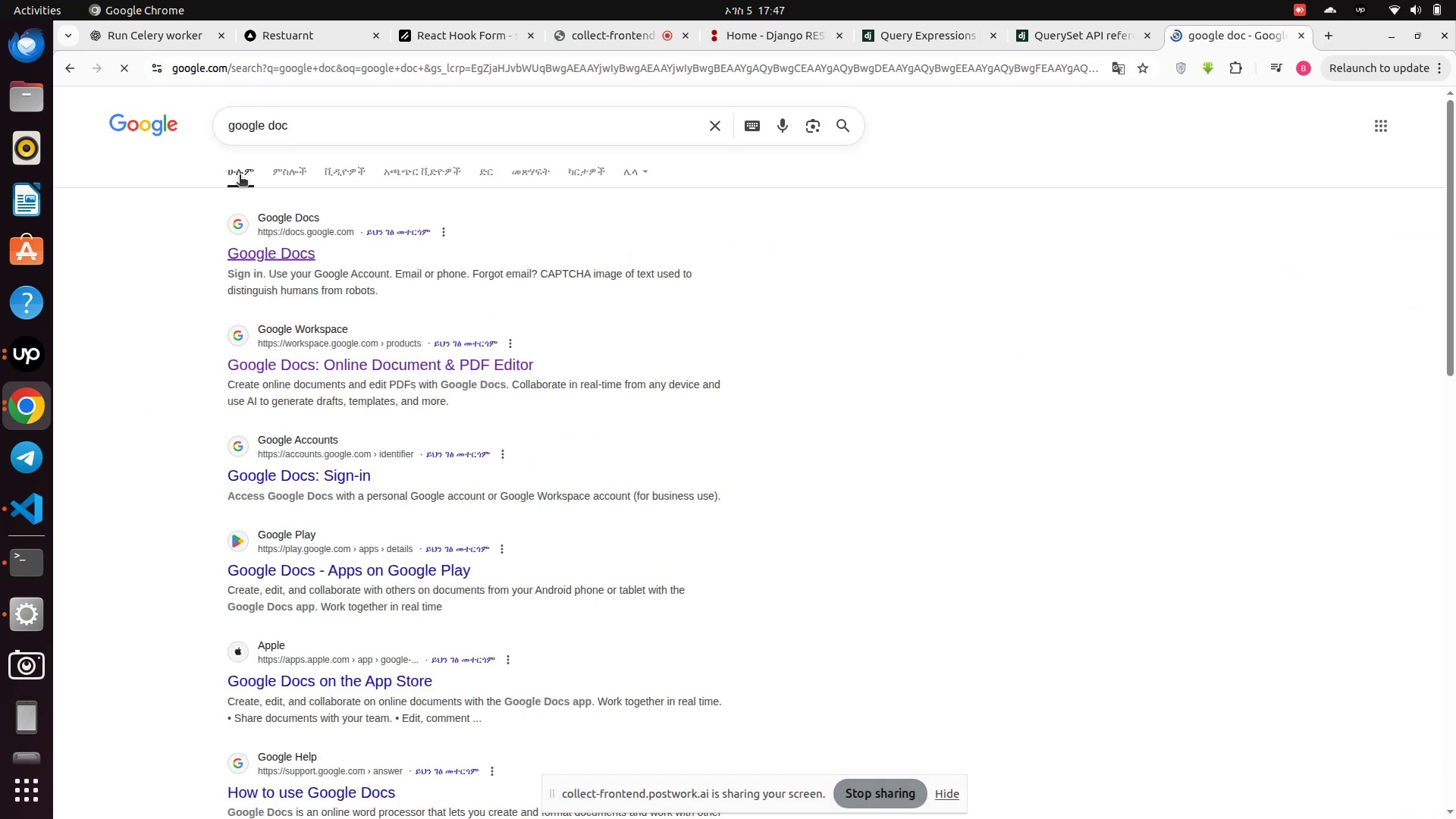 
left_click([256, 264])
 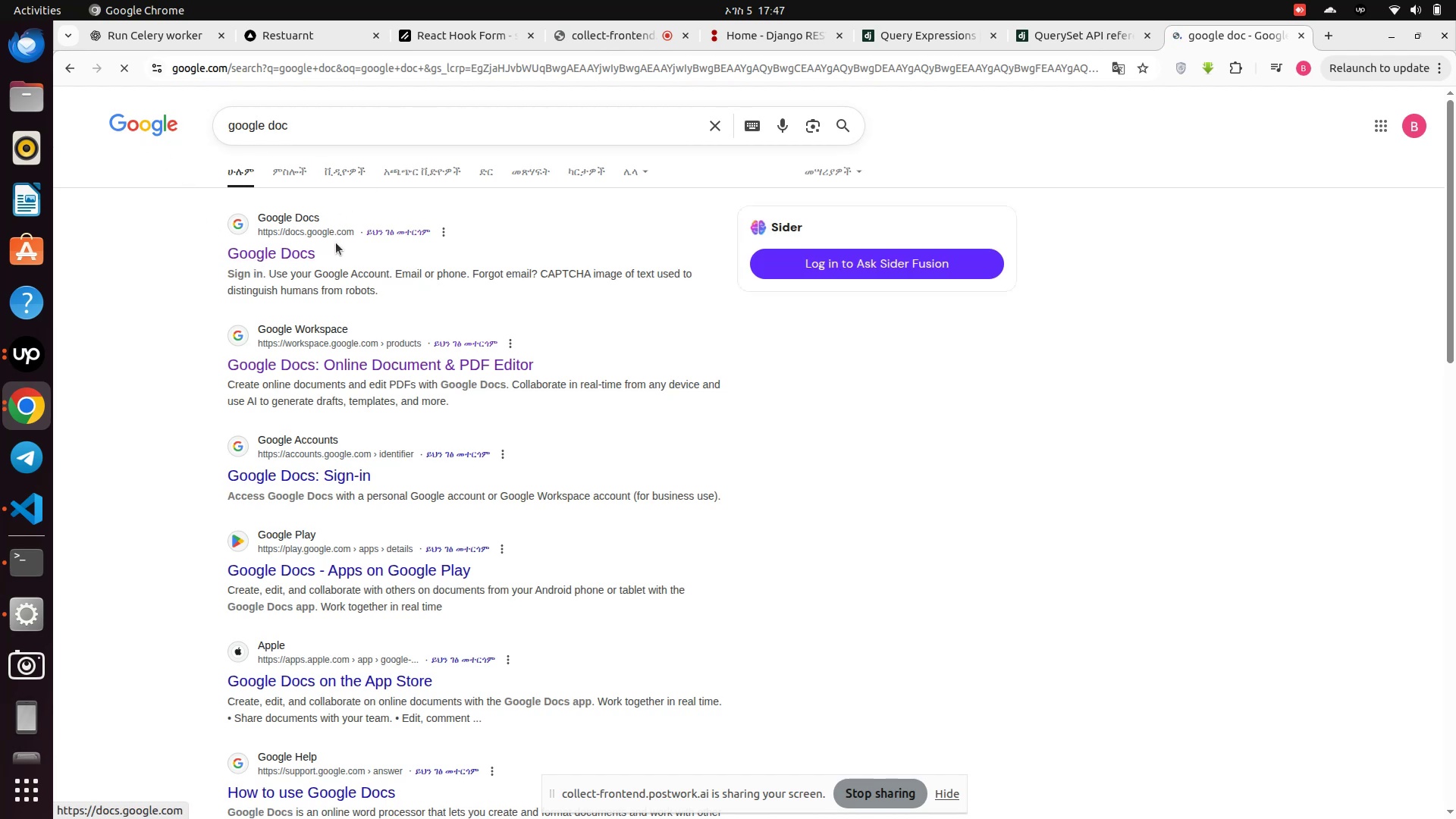 
left_click([283, 253])
 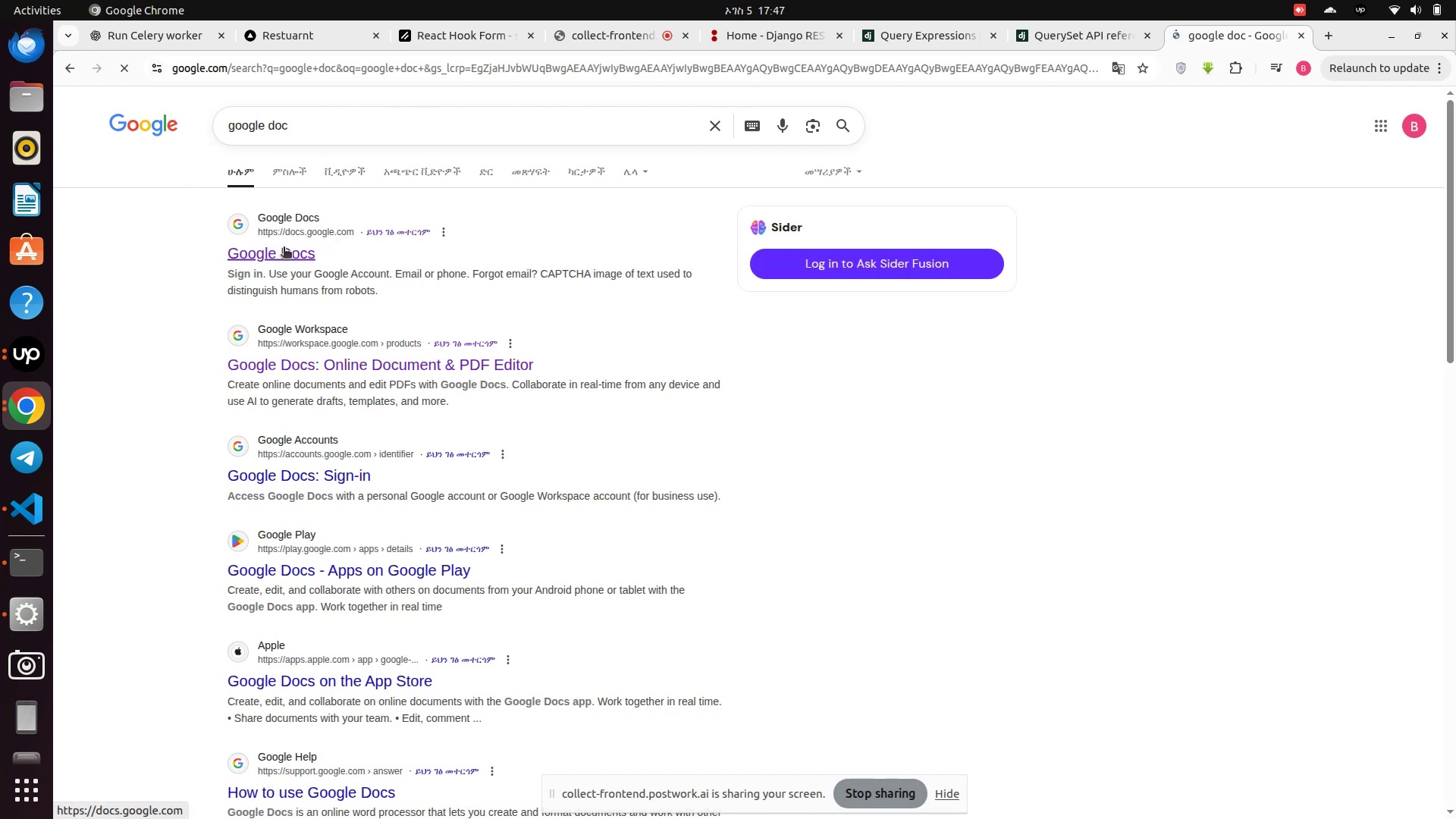 
left_click([284, 248])
 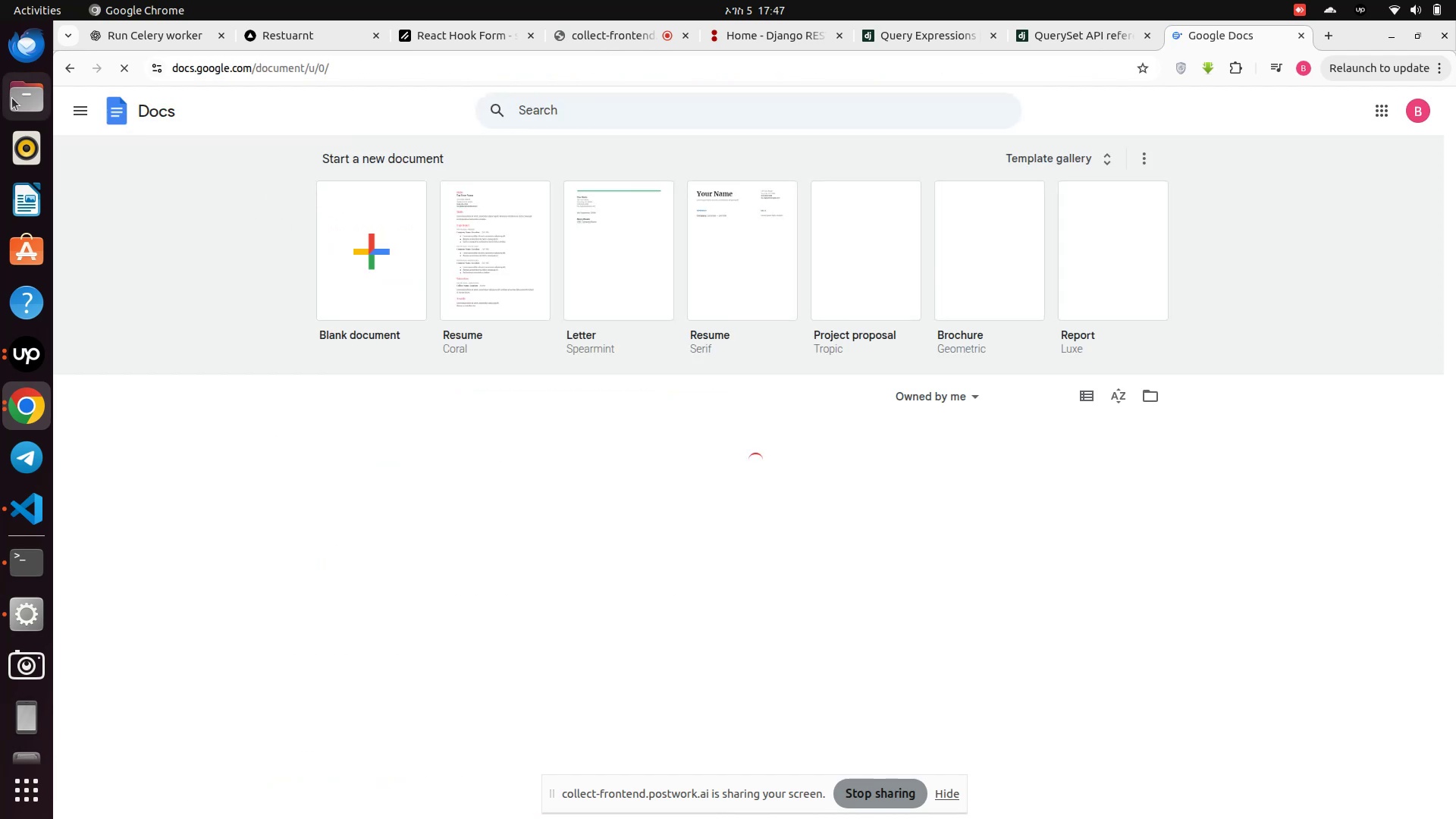 
left_click([82, 119])
 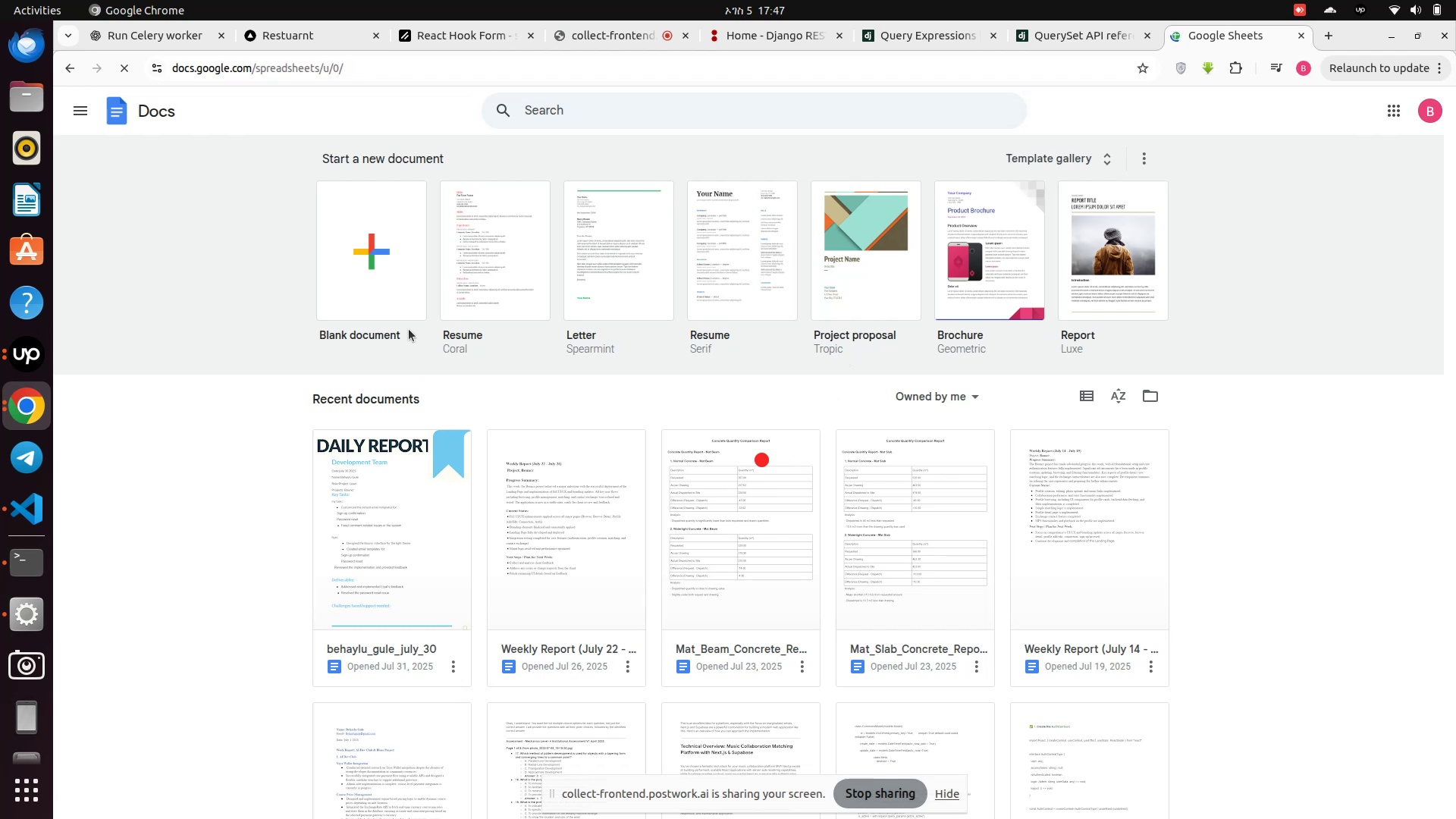 
left_click([350, 249])
 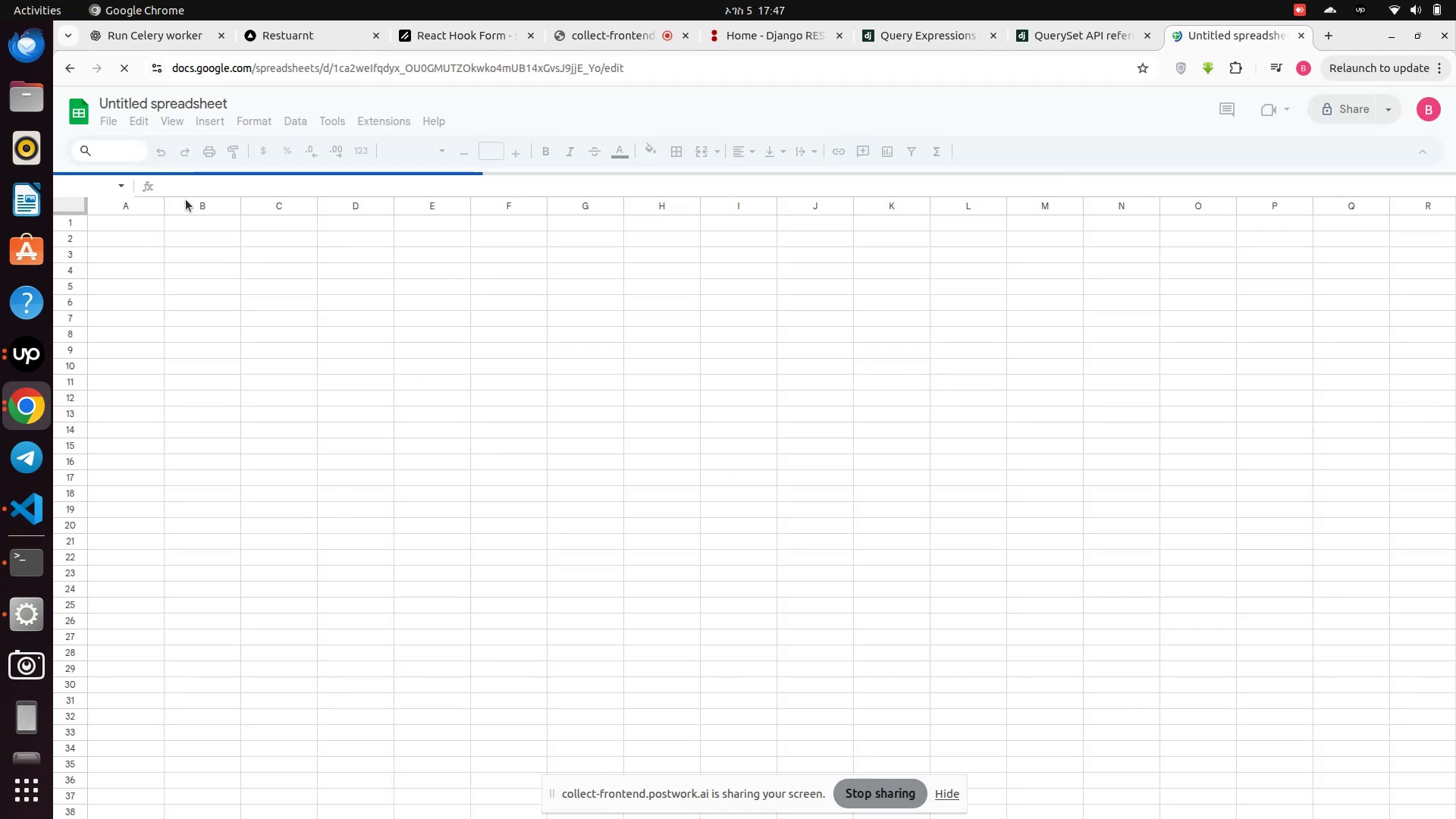 
left_click_drag(start_coordinate=[129, 228], to_coordinate=[285, 242])
 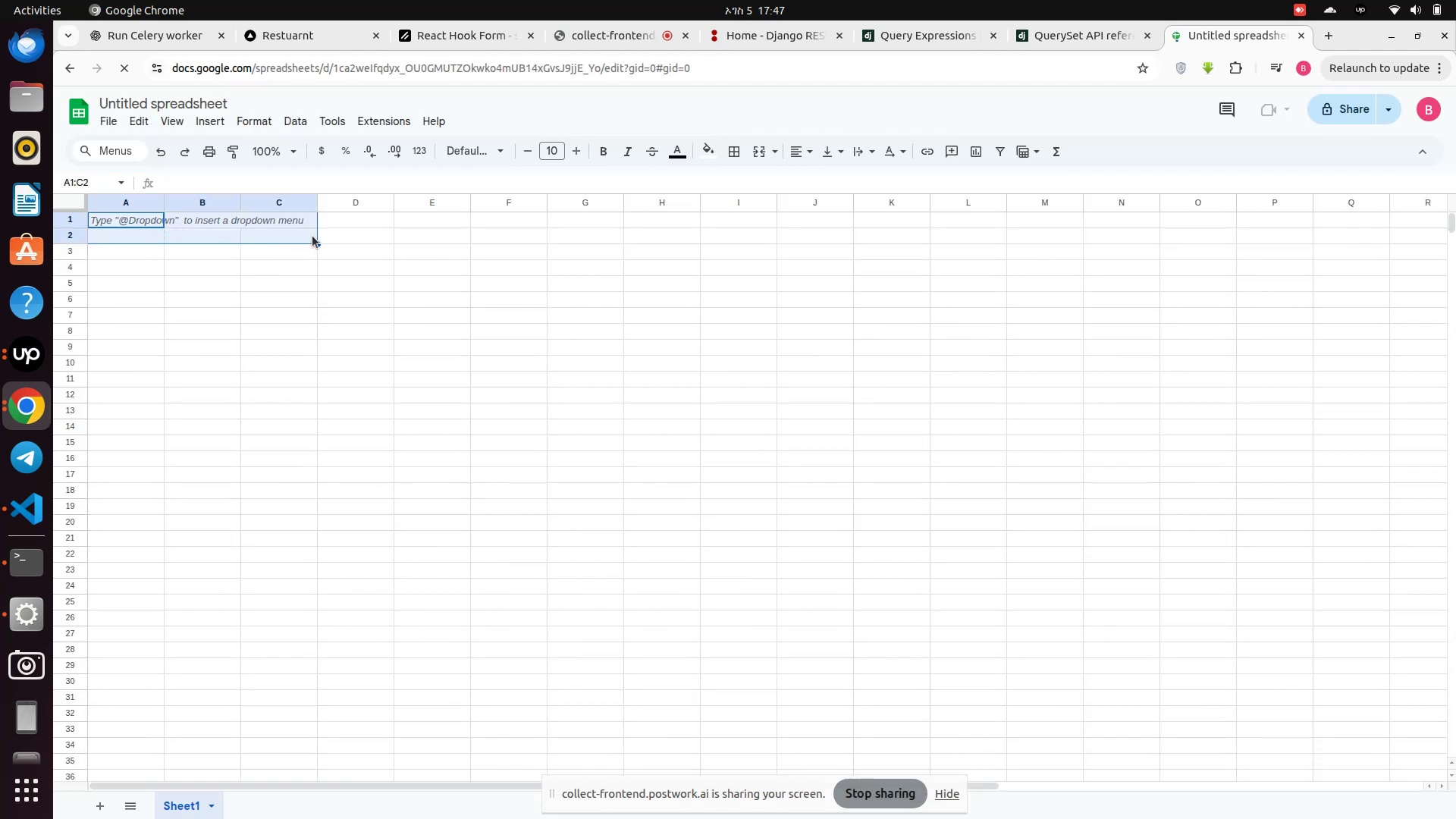 
left_click_drag(start_coordinate=[319, 242], to_coordinate=[947, 224])
 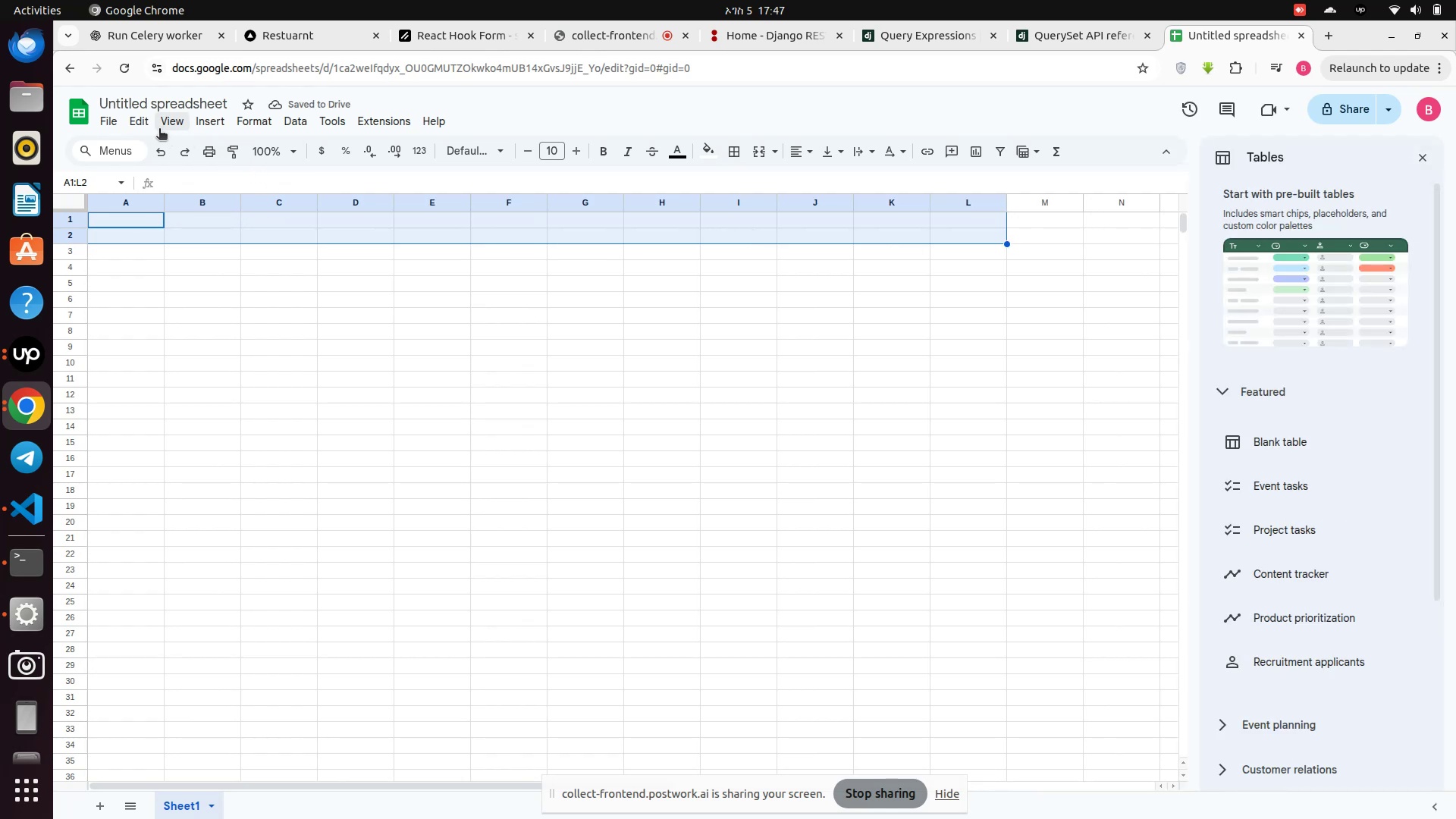 
left_click([205, 124])
 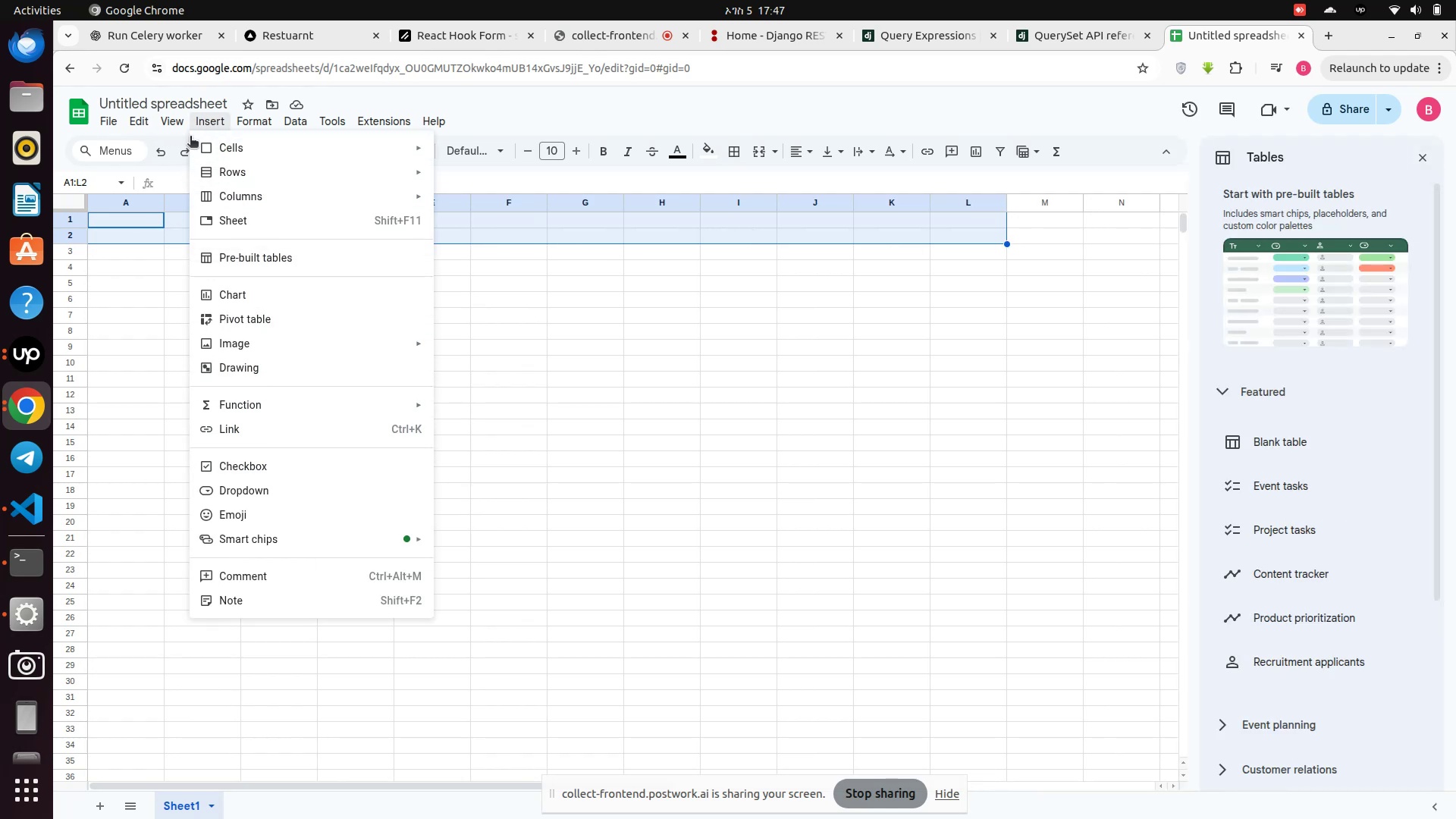 
wait(5.34)
 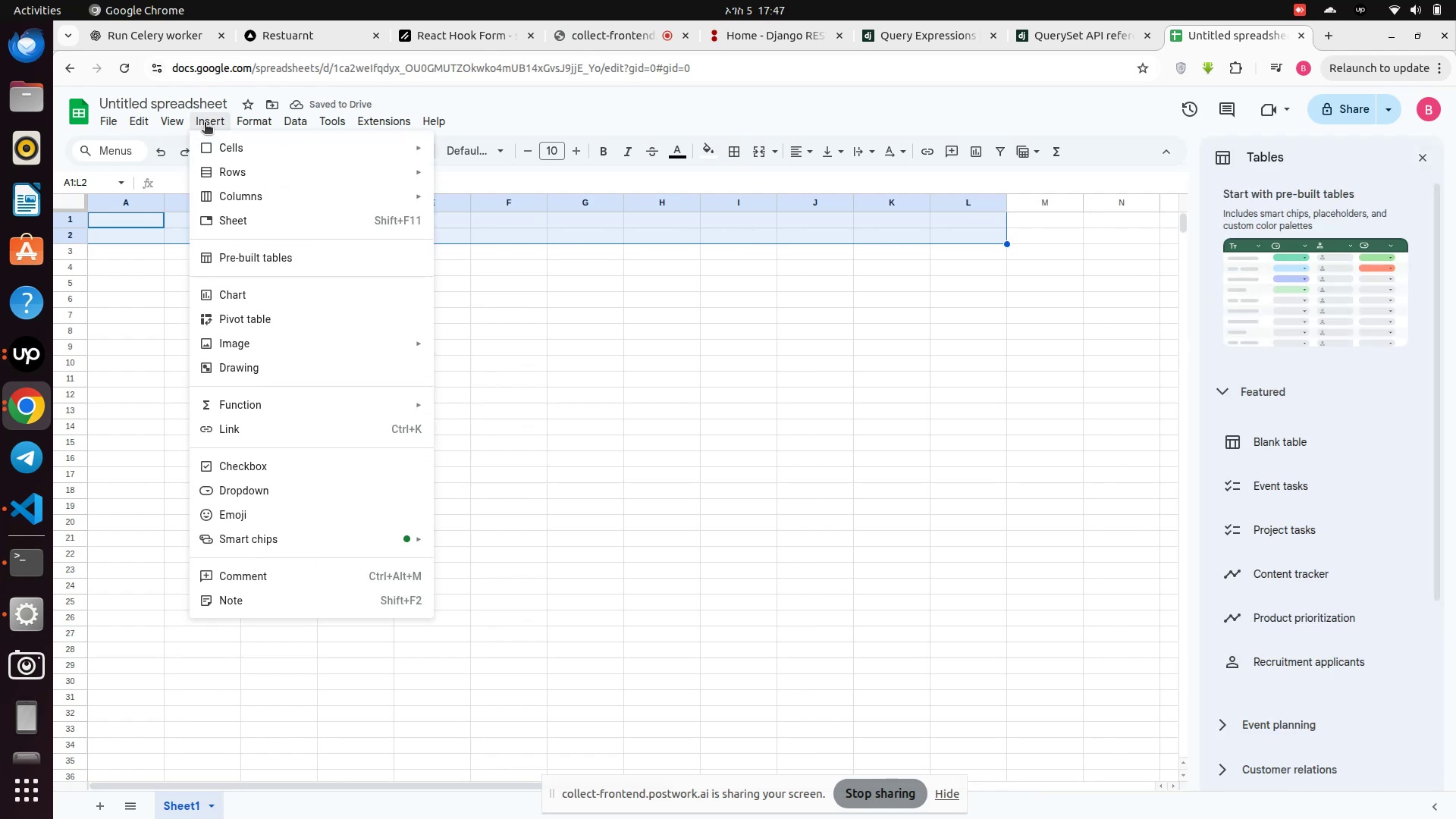 
mouse_move([202, 118])
 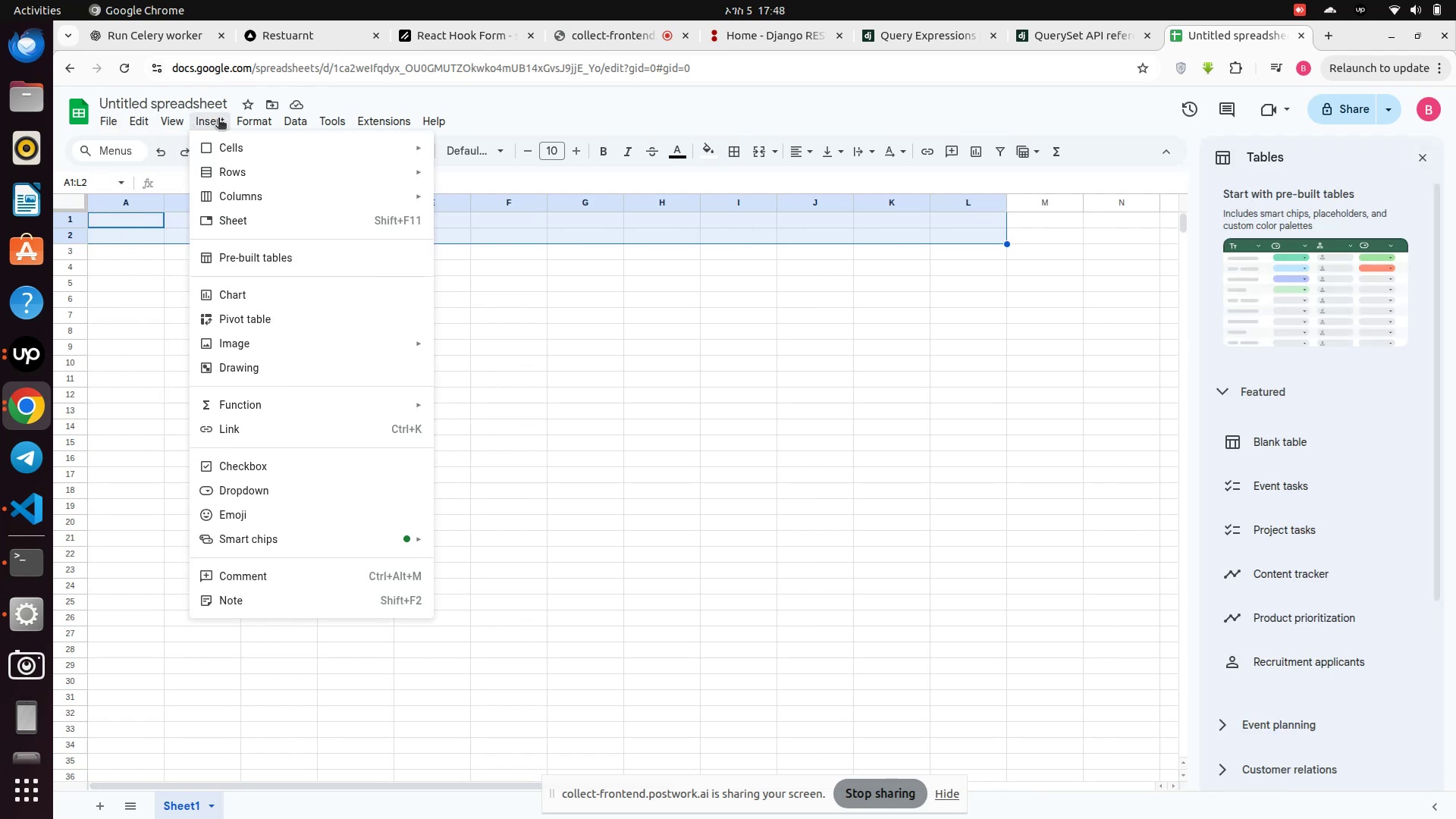 
mouse_move([251, 126])
 